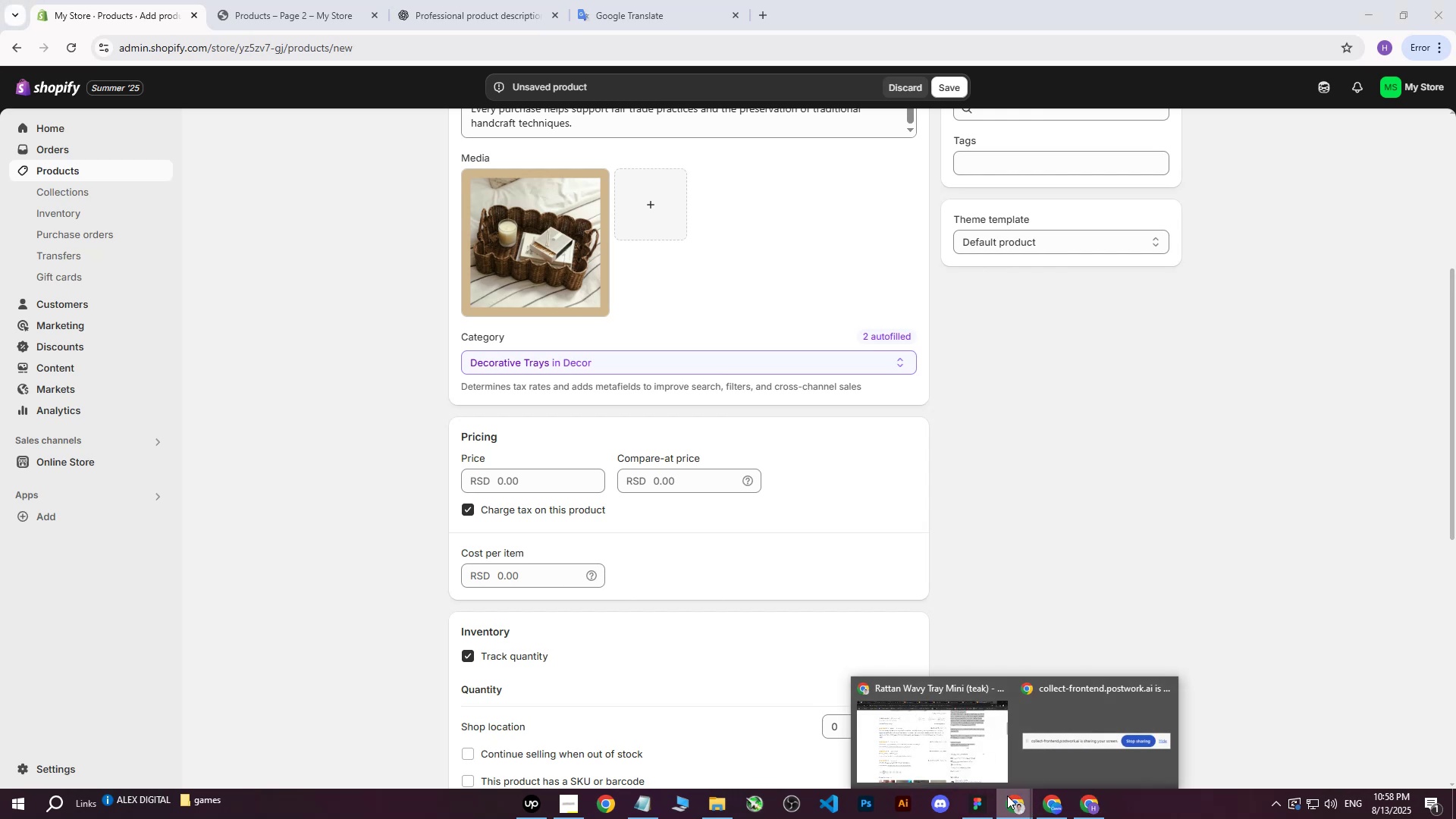 
left_click([928, 752])
 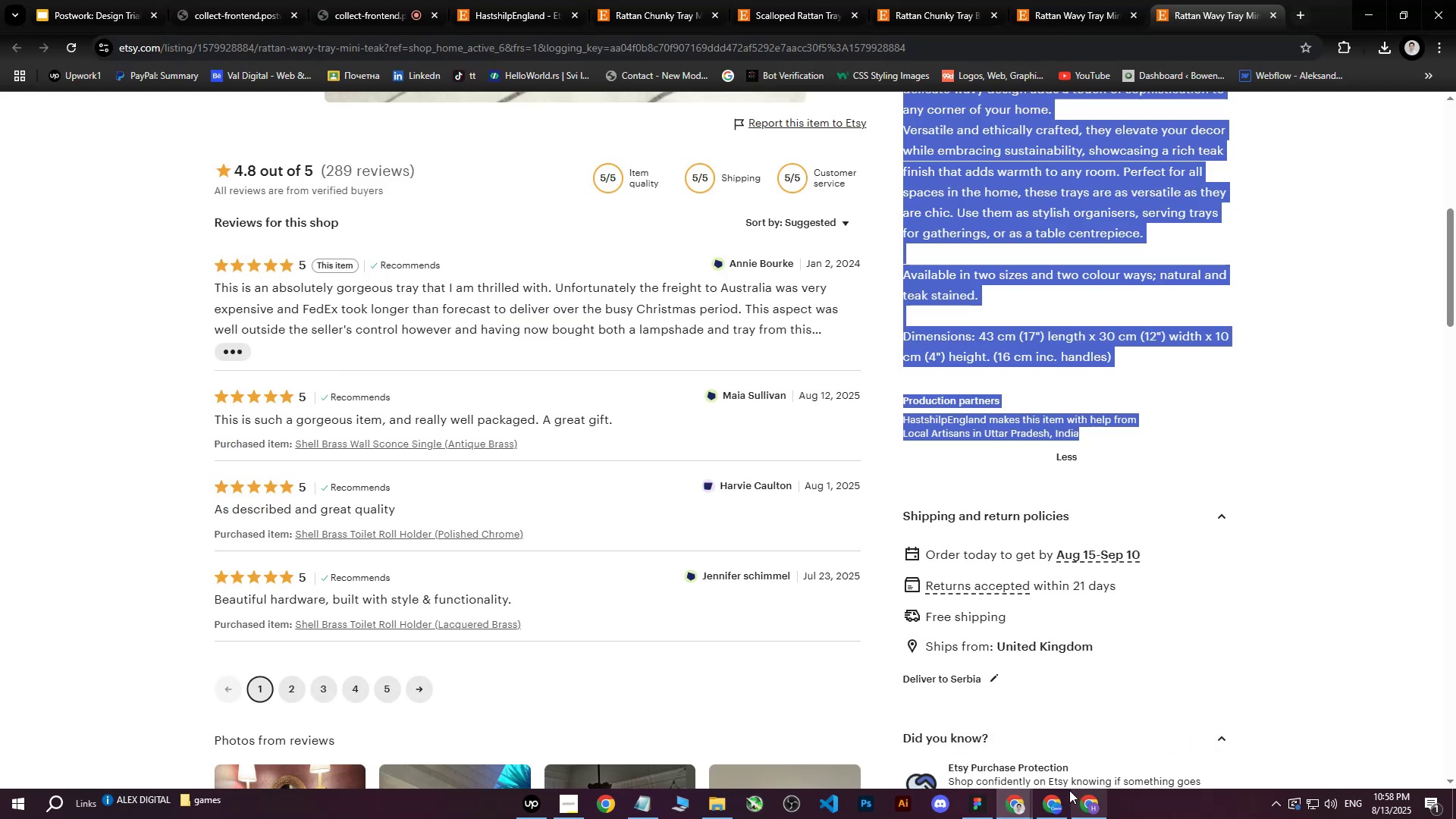 
scroll: coordinate [978, 575], scroll_direction: up, amount: 12.0
 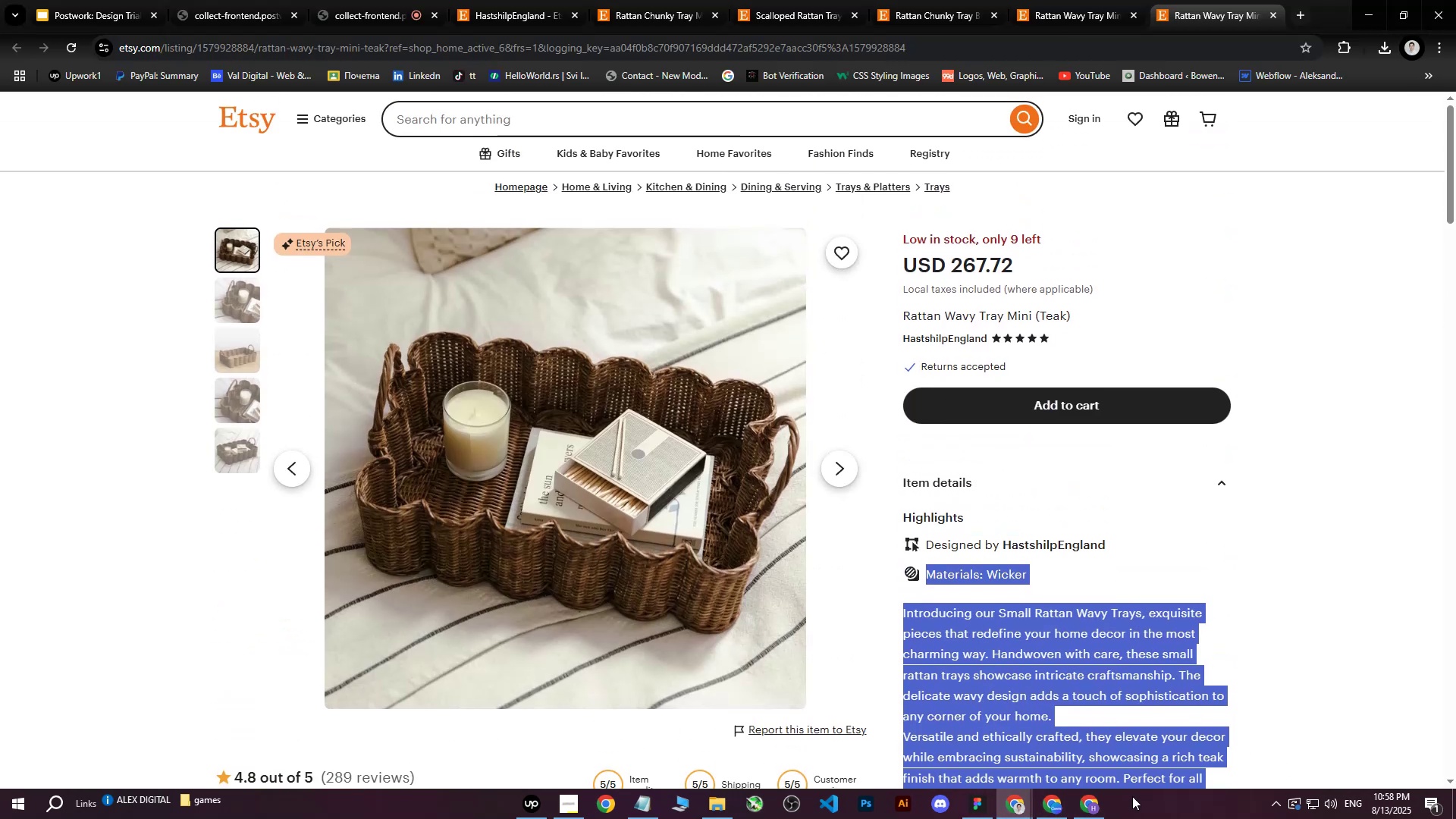 
left_click([1092, 811])
 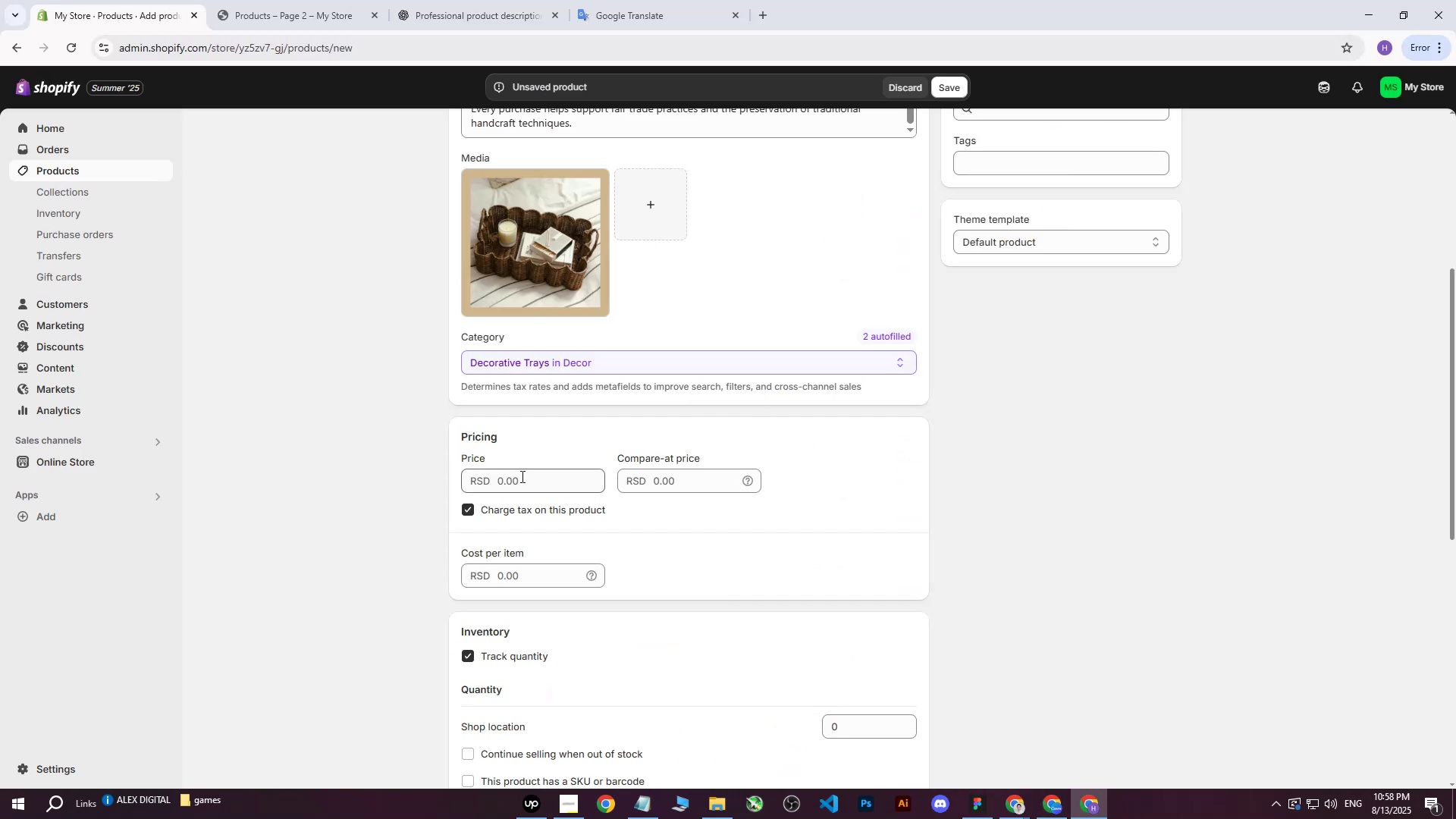 
type(25000)
key(Backspace)
key(Backspace)
type(00)
key(Tab)
key(Tab)
key(Tab)
key(Tab)
type(25)
key(Backspace)
type(0000)
 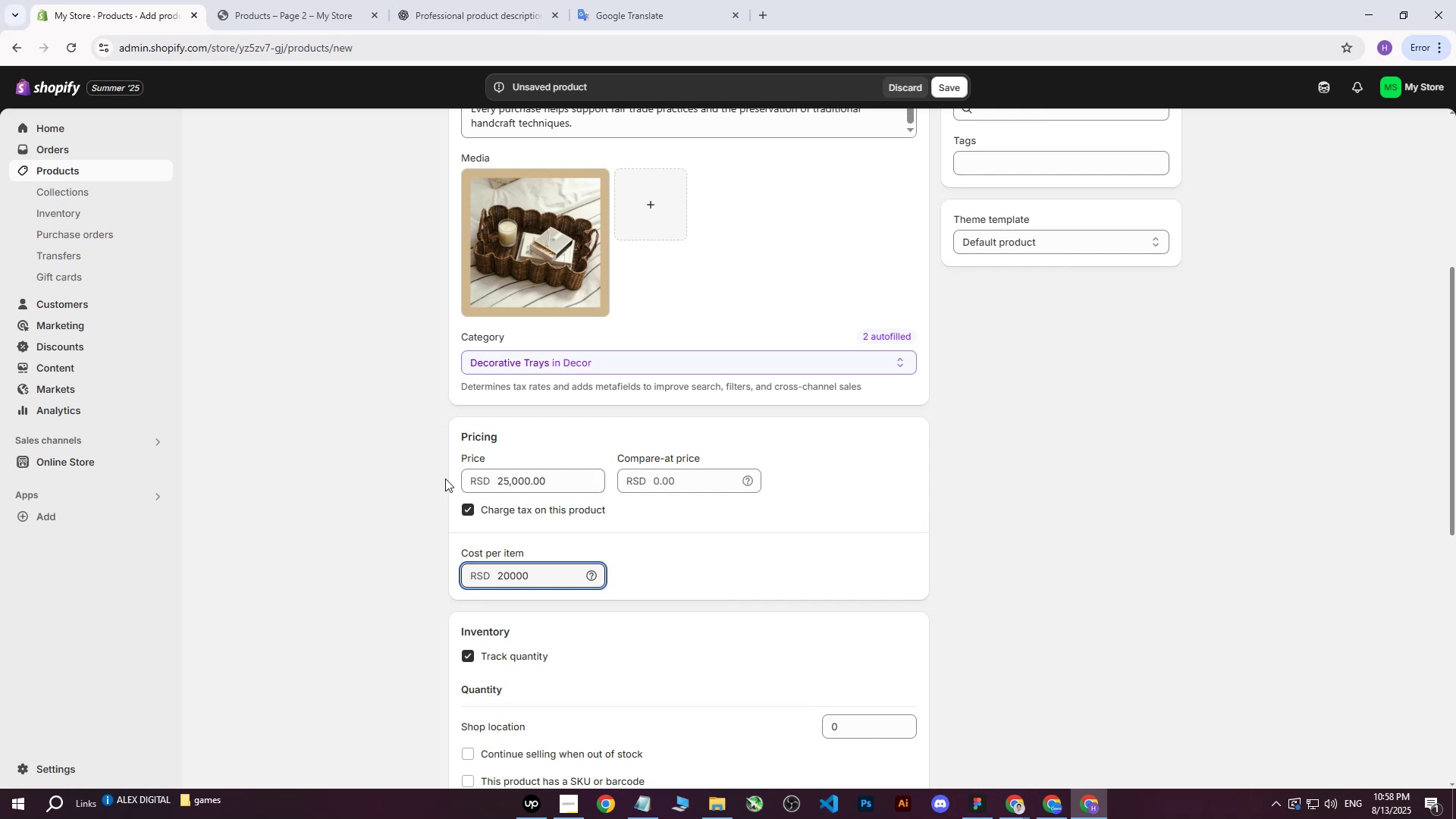 
left_click([422, 473])
 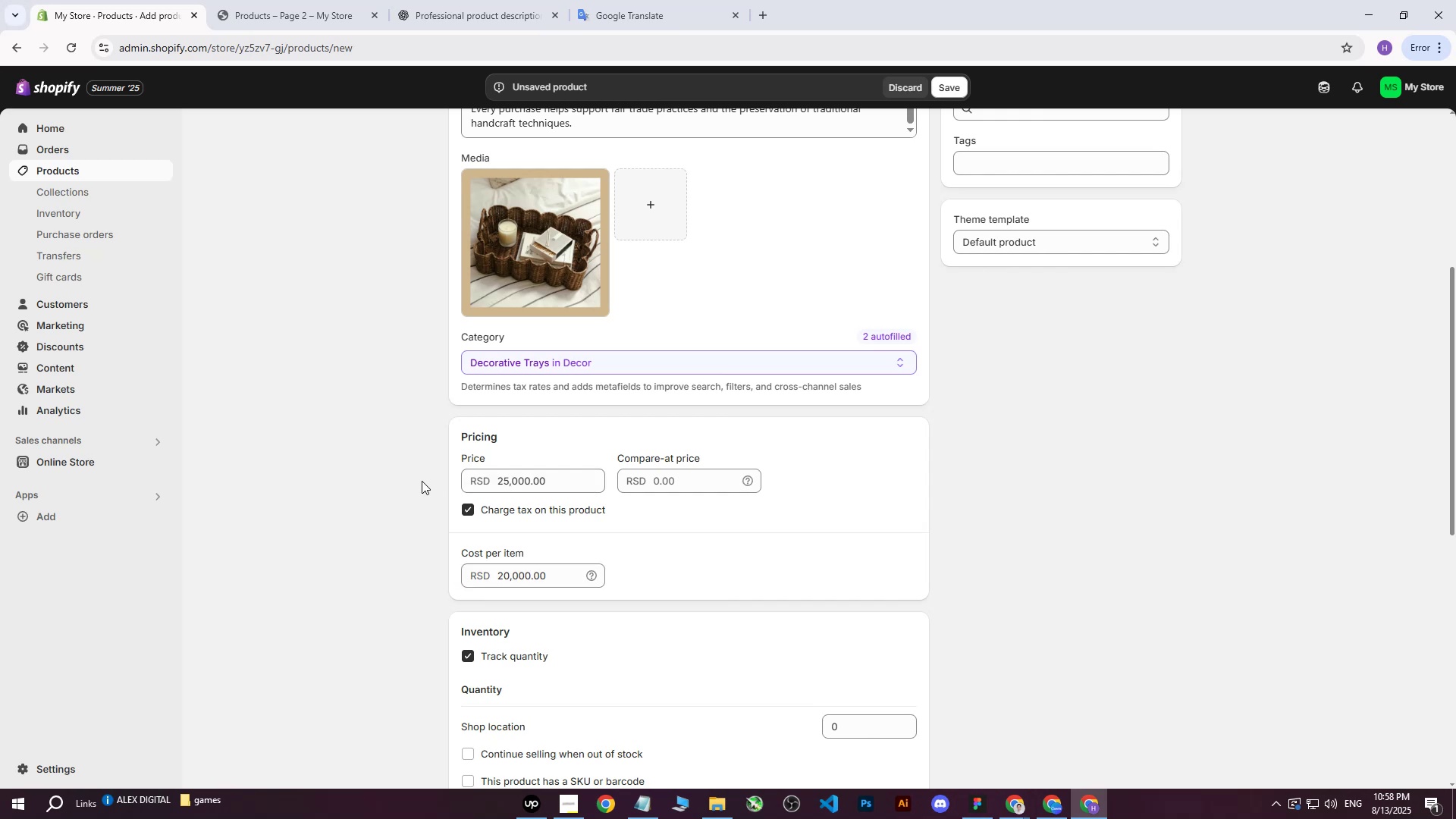 
scroll: coordinate [464, 554], scroll_direction: down, amount: 2.0
 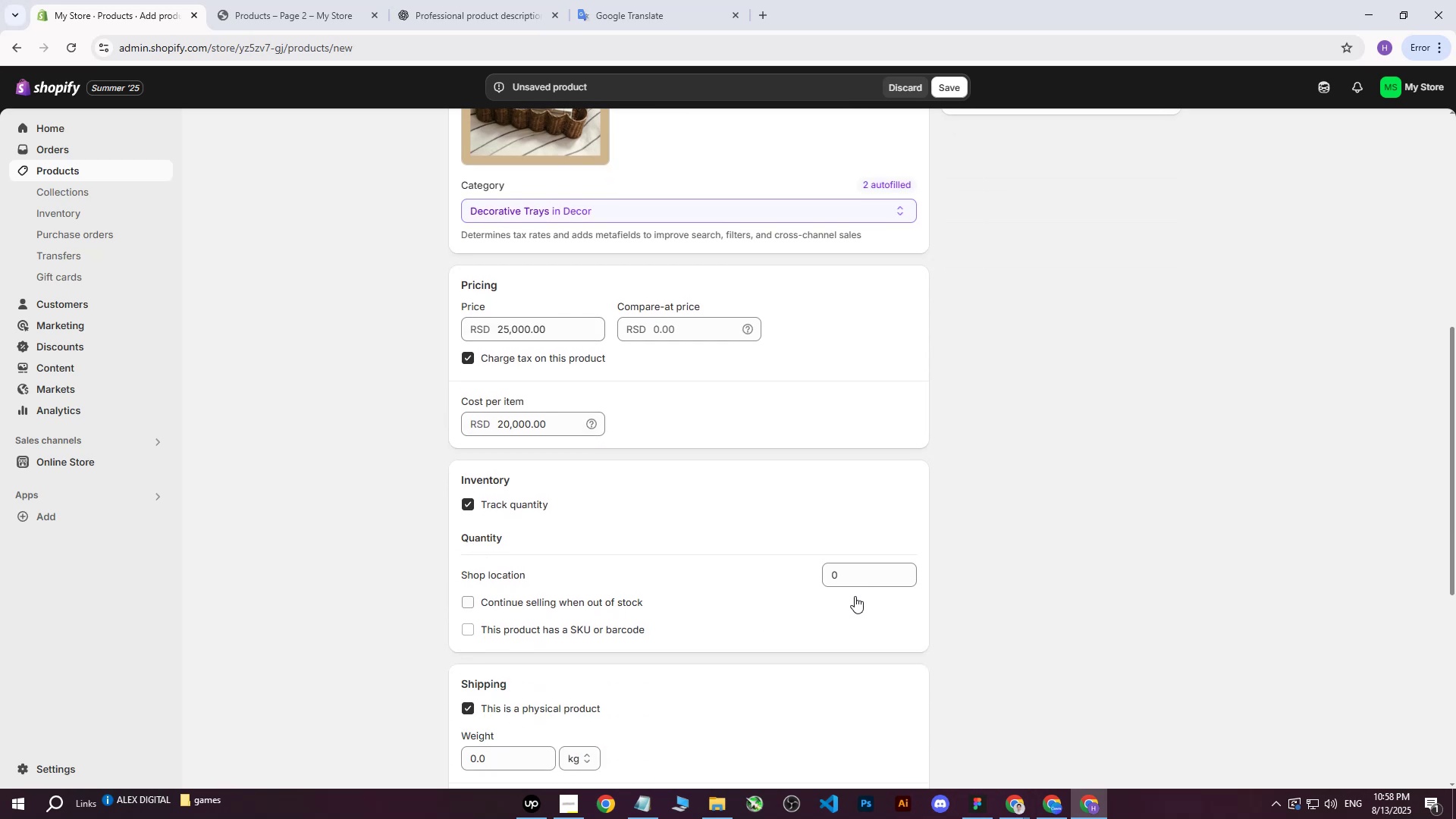 
left_click([858, 580])
 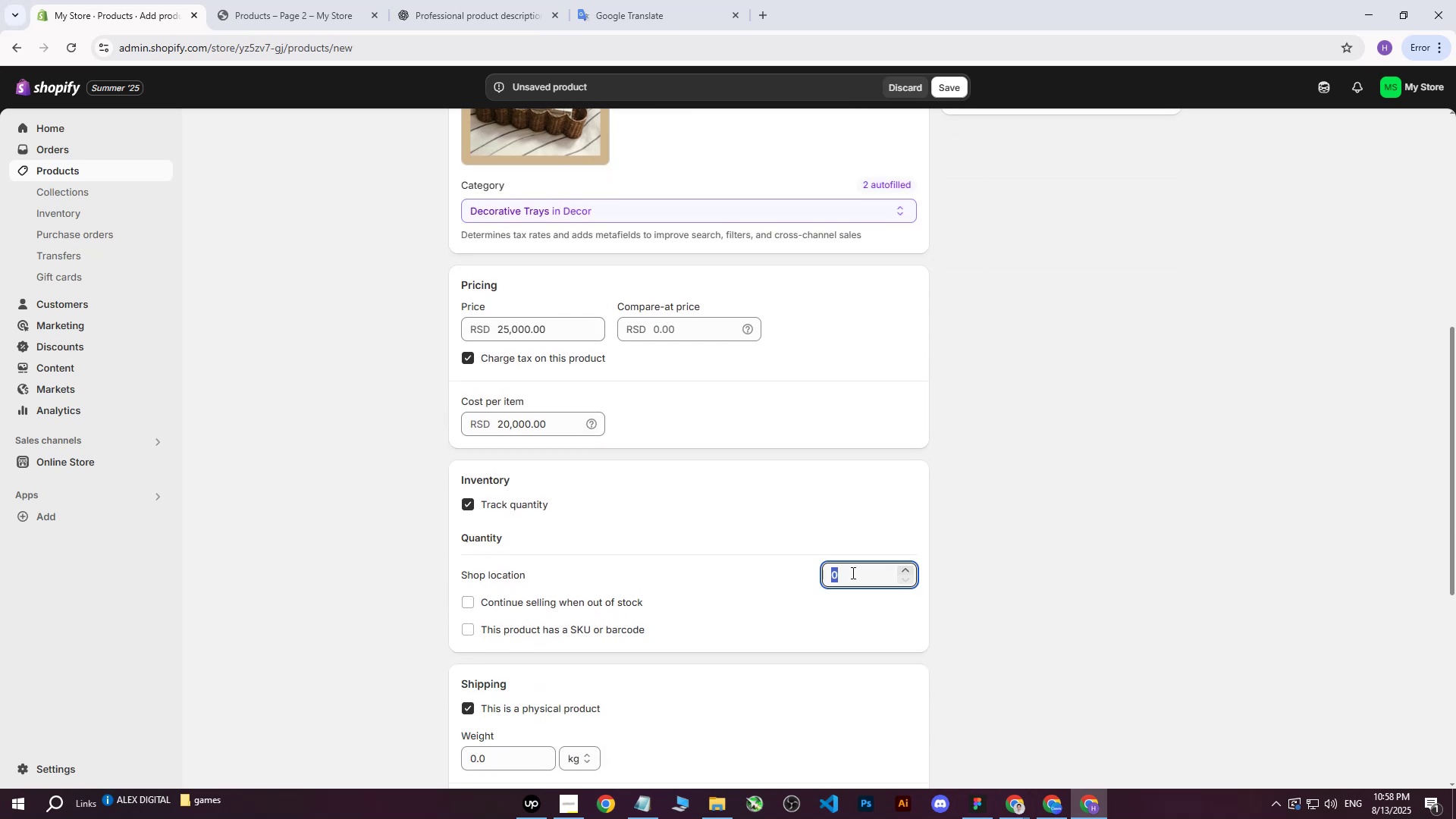 
type(220)
 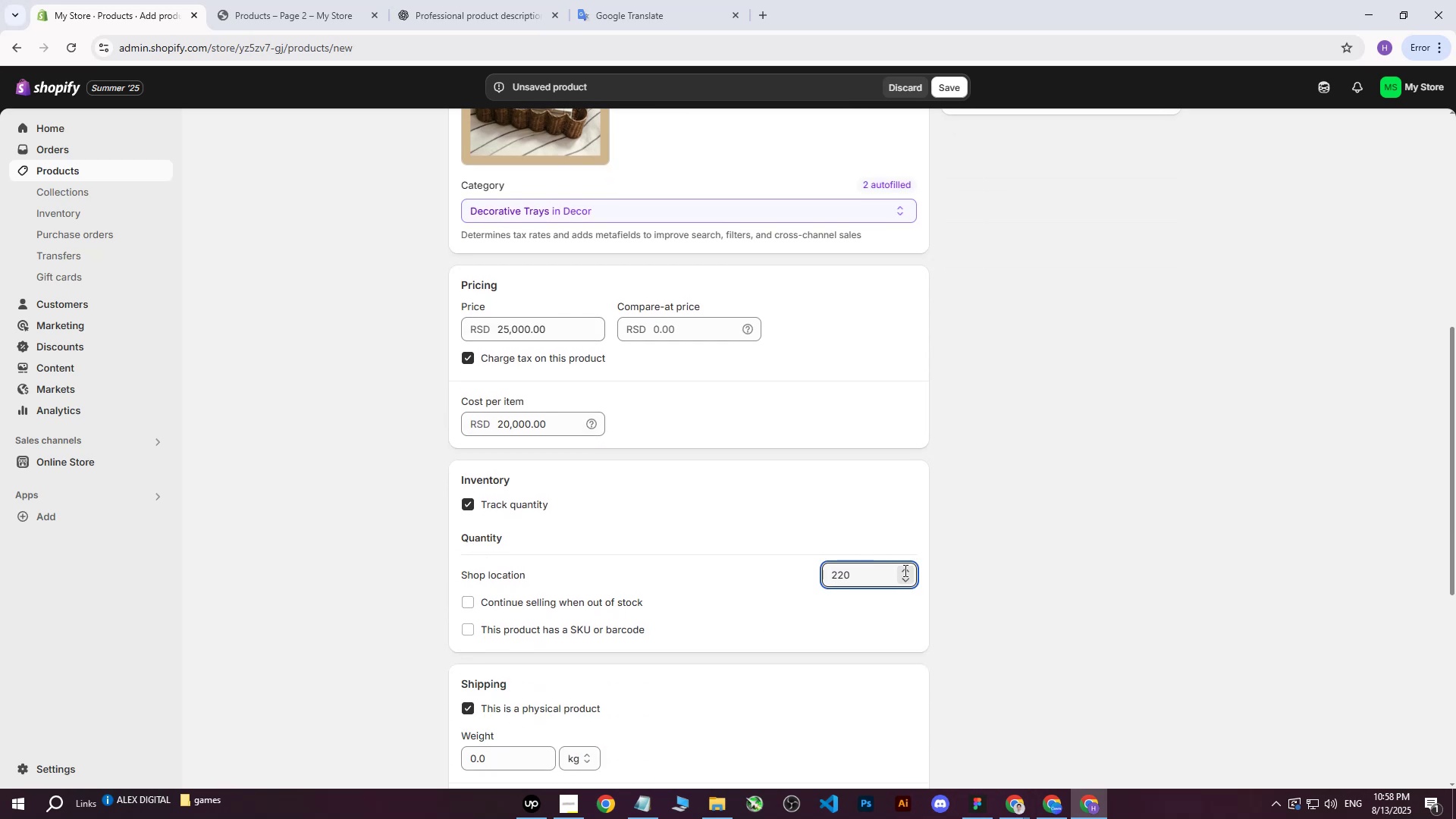 
left_click([1094, 438])
 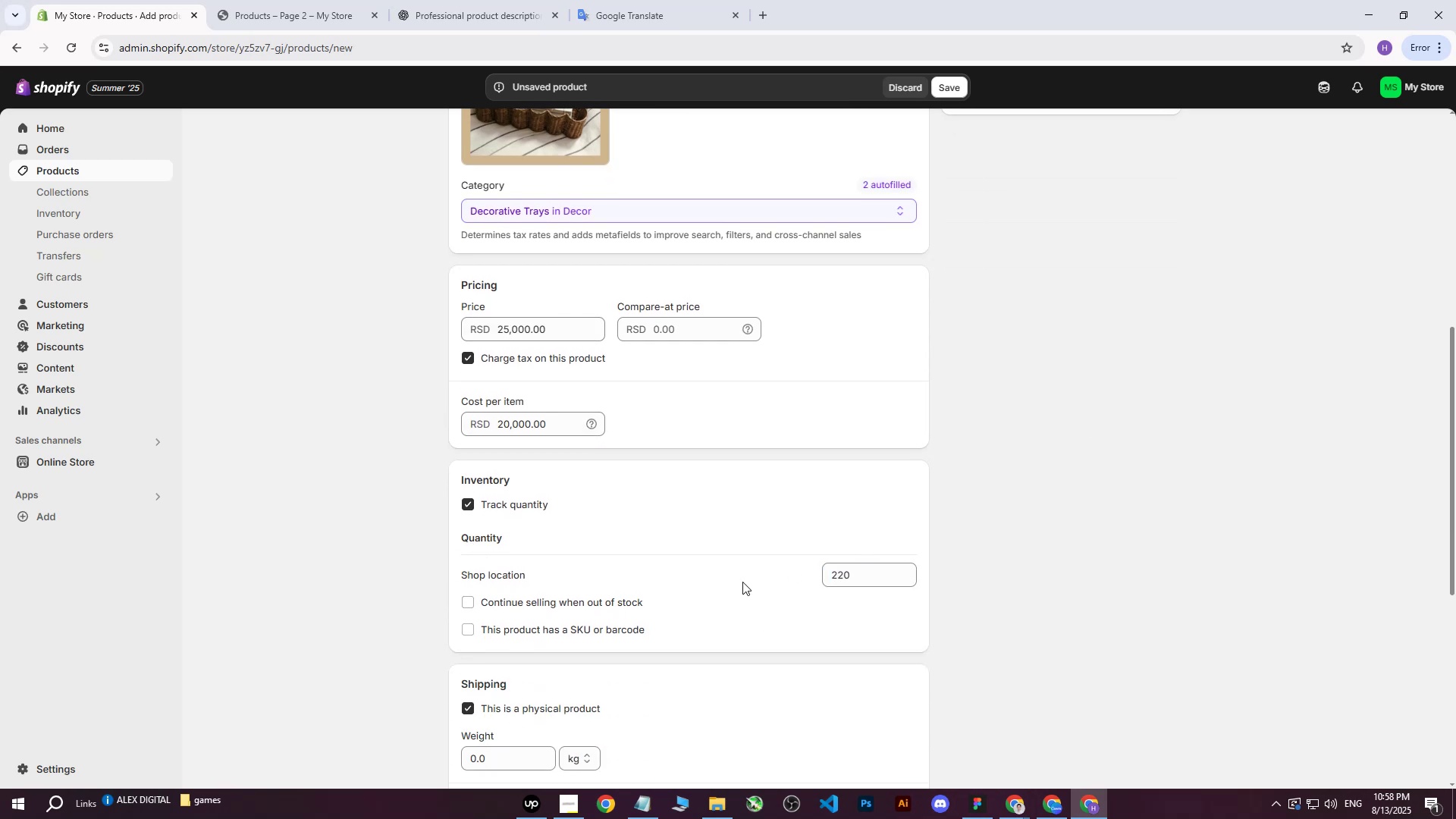 
scroll: coordinate [721, 596], scroll_direction: down, amount: 2.0
 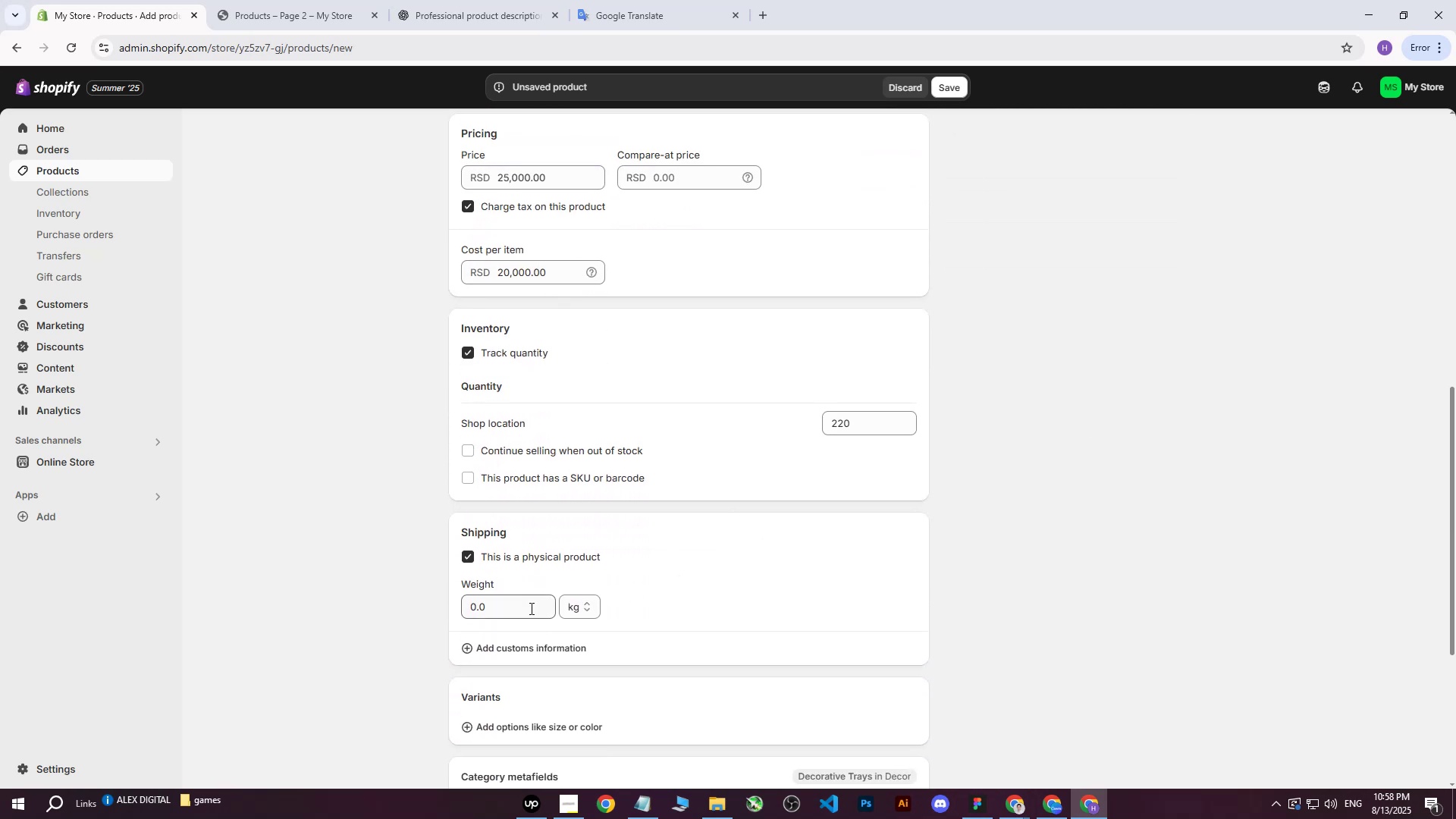 
left_click([529, 603])
 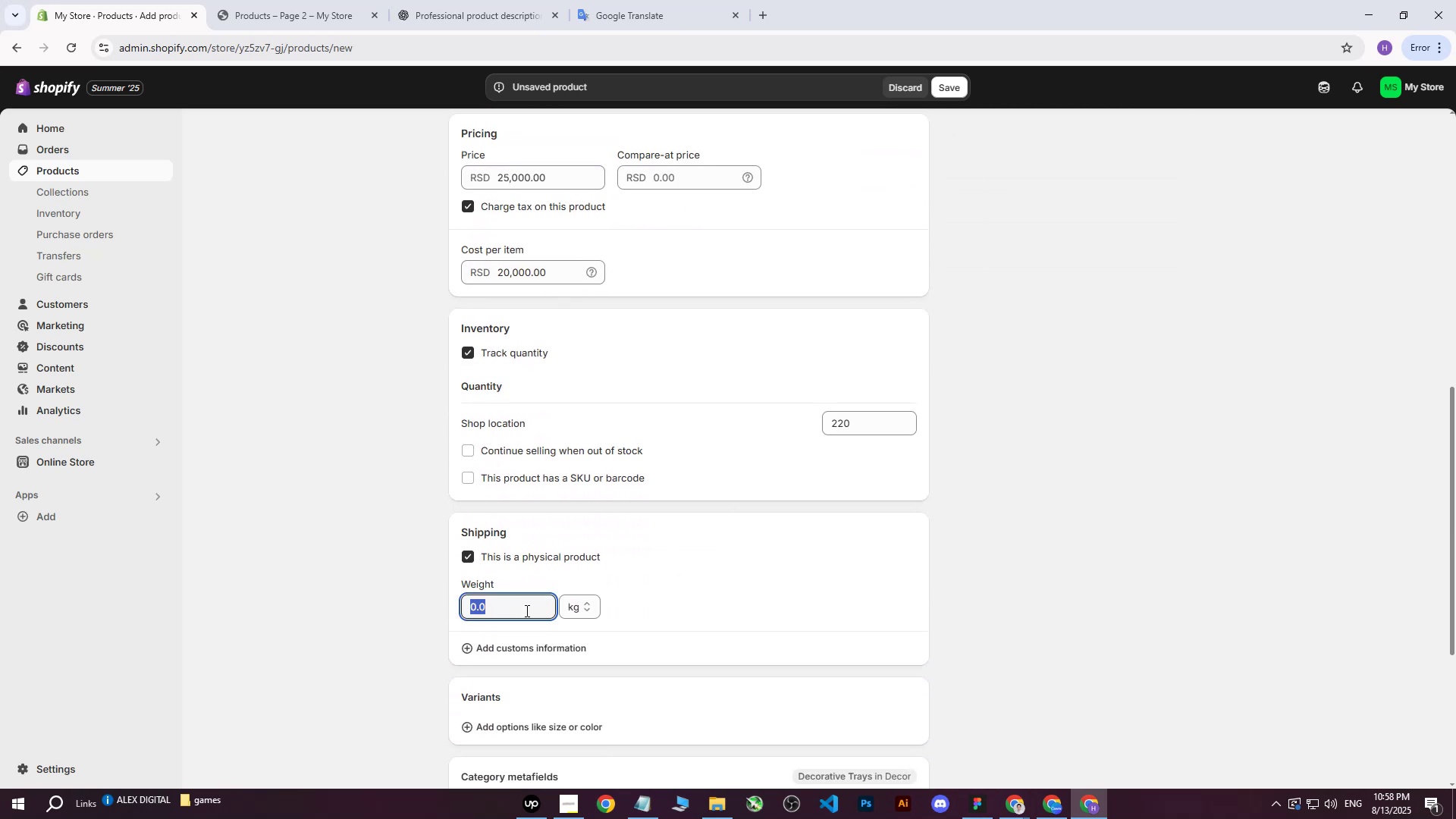 
key(5)
 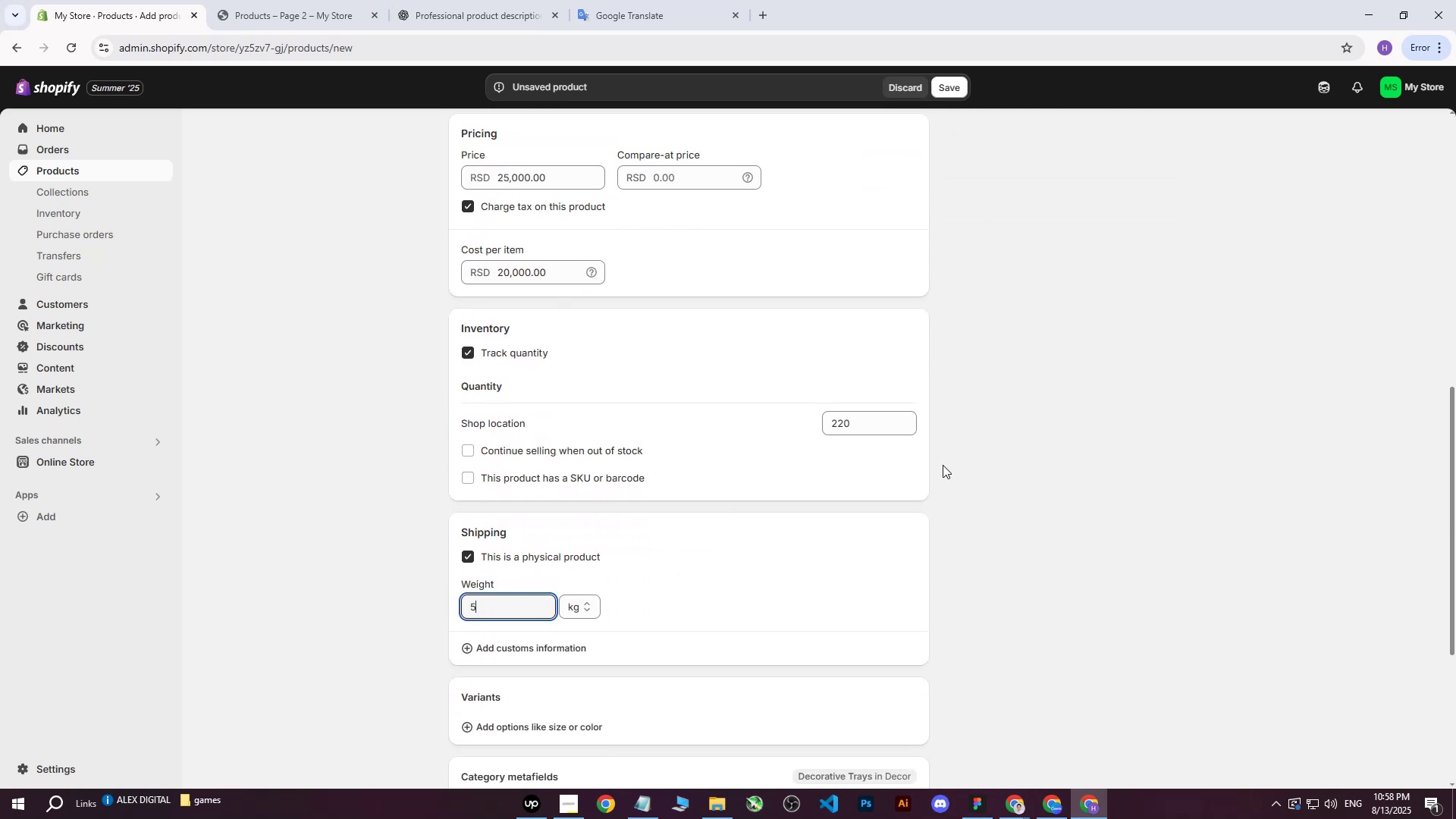 
left_click([944, 465])
 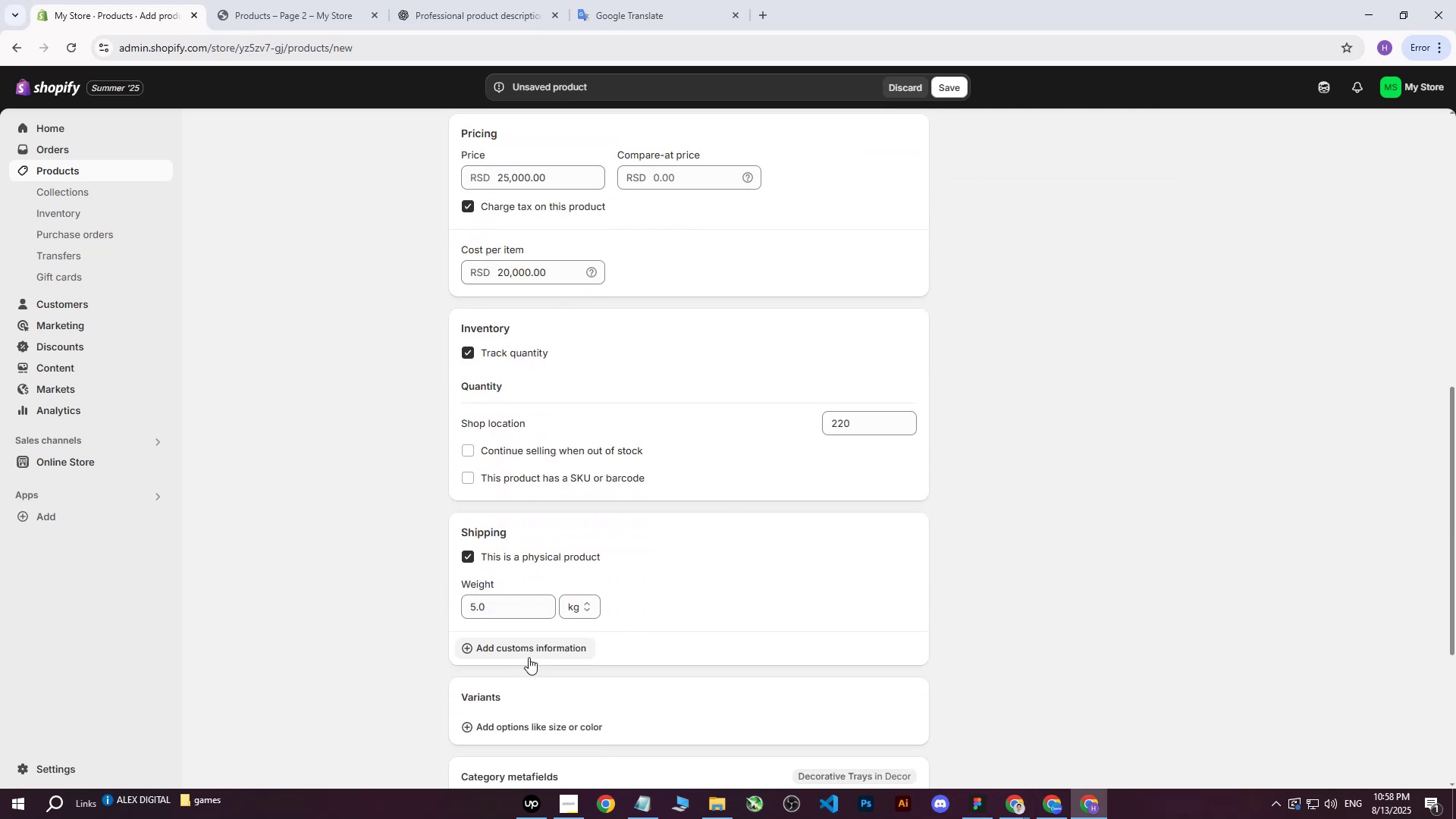 
scroll: coordinate [905, 605], scroll_direction: down, amount: 2.0
 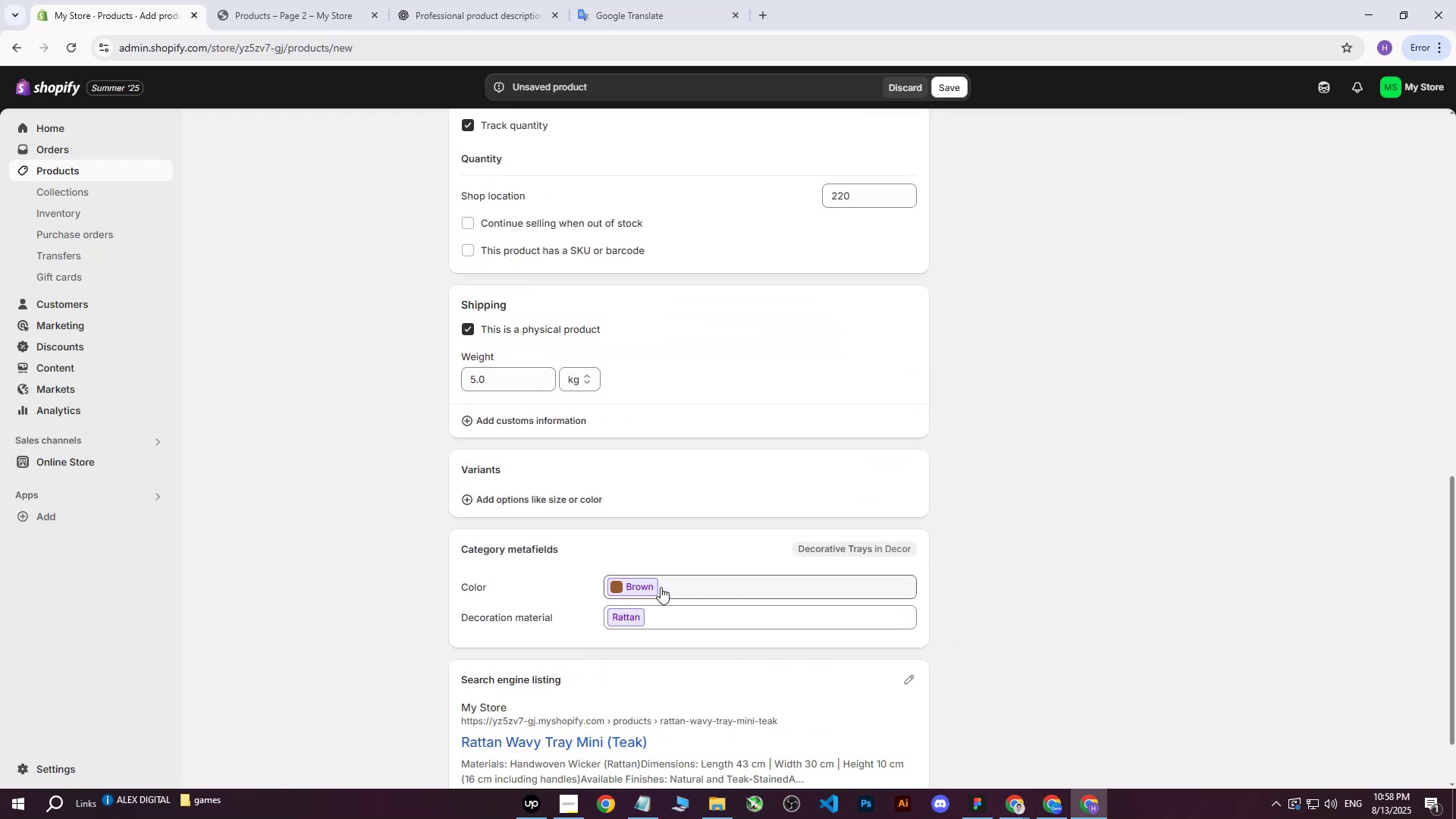 
left_click([682, 588])
 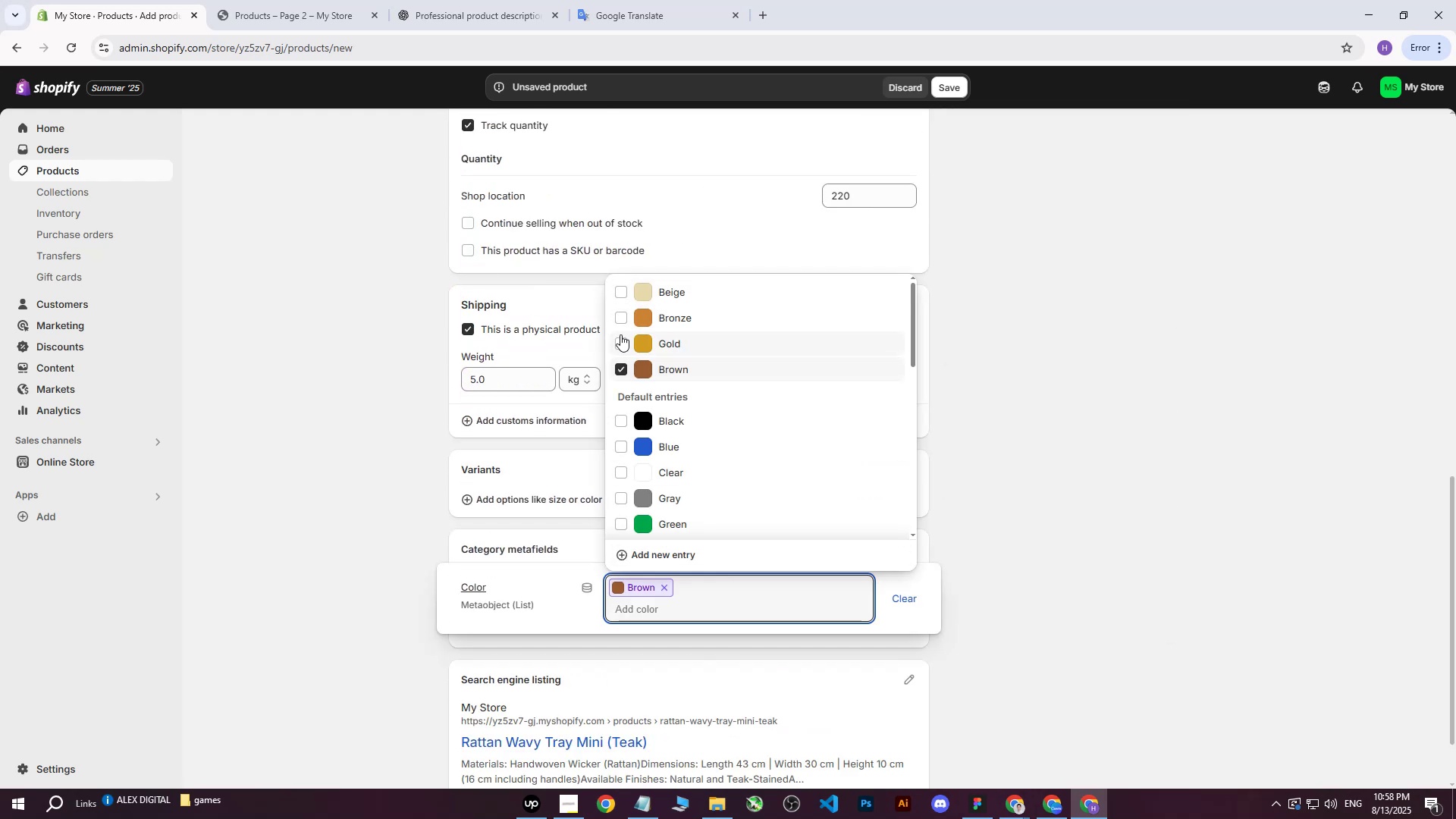 
double_click([623, 317])
 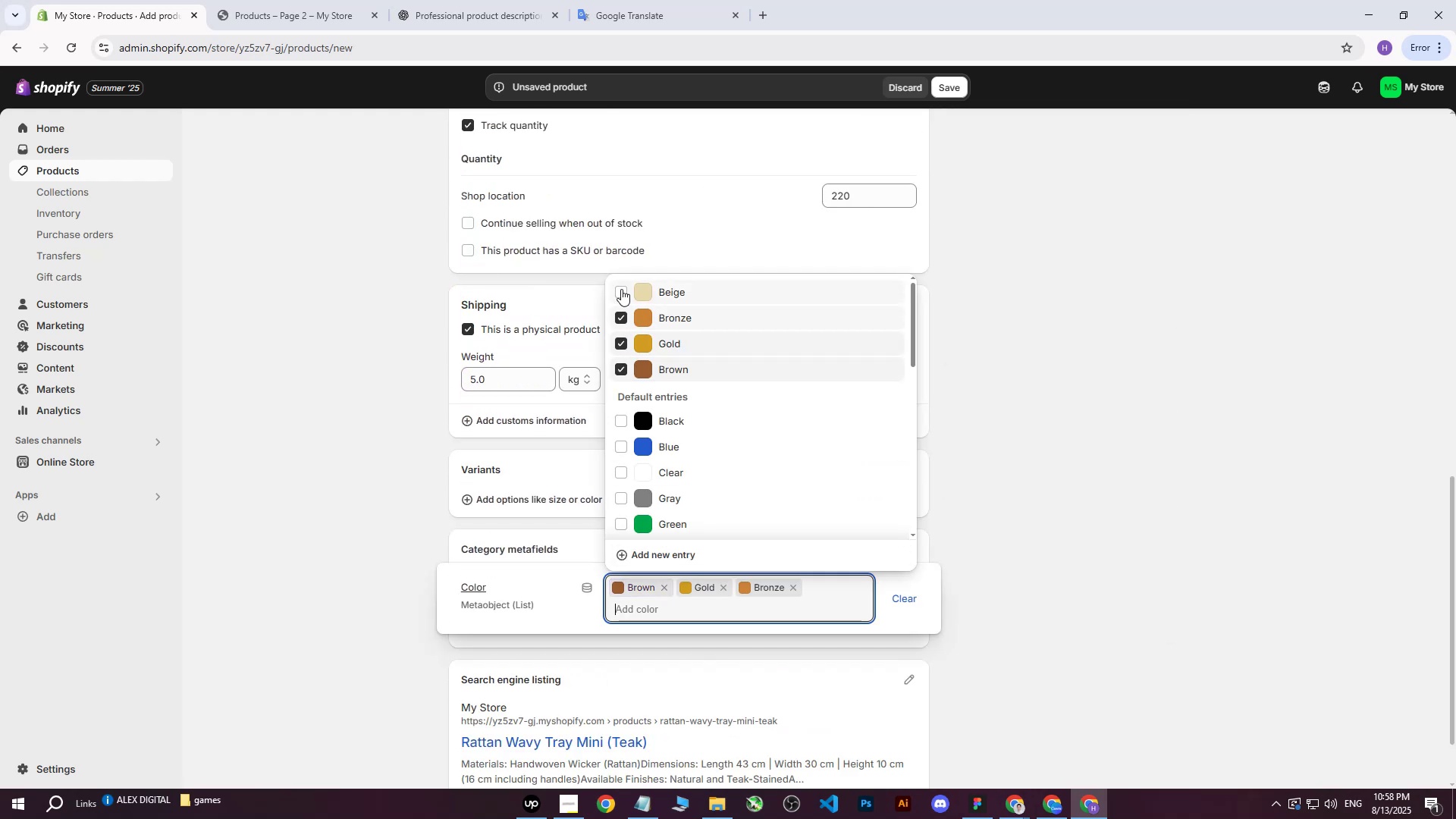 
triple_click([621, 289])
 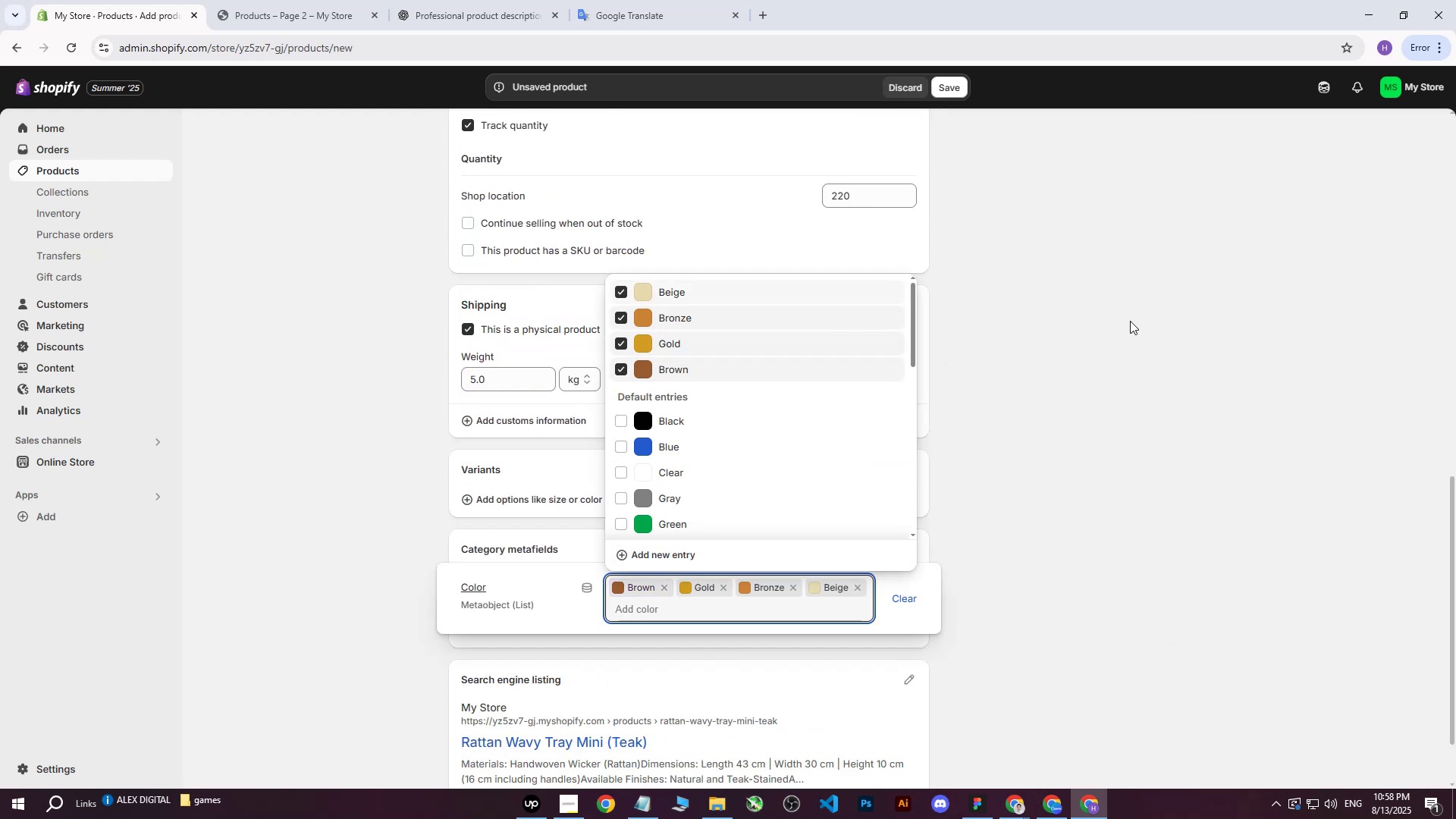 
triple_click([1134, 322])
 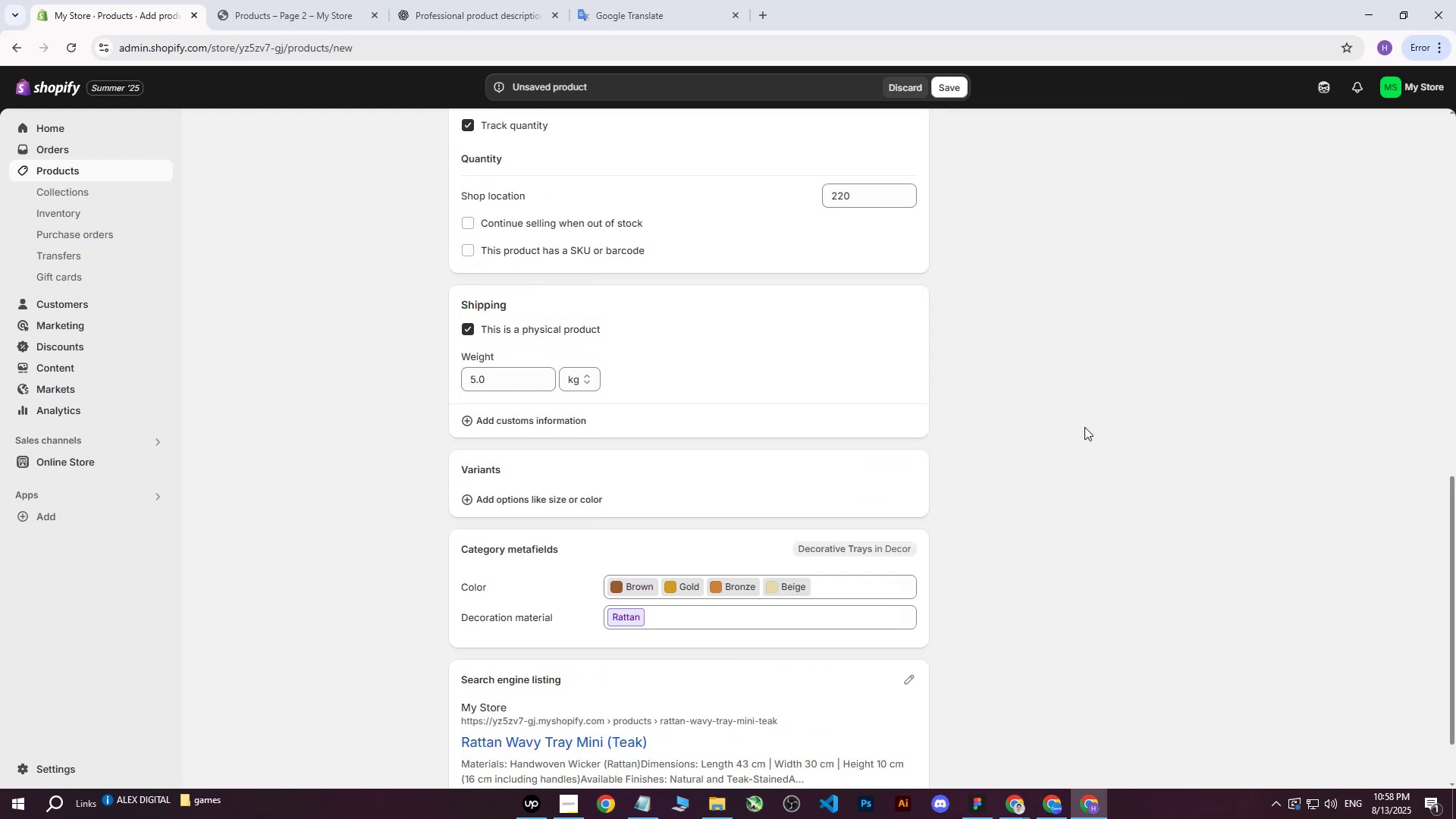 
scroll: coordinate [1043, 508], scroll_direction: up, amount: 14.0
 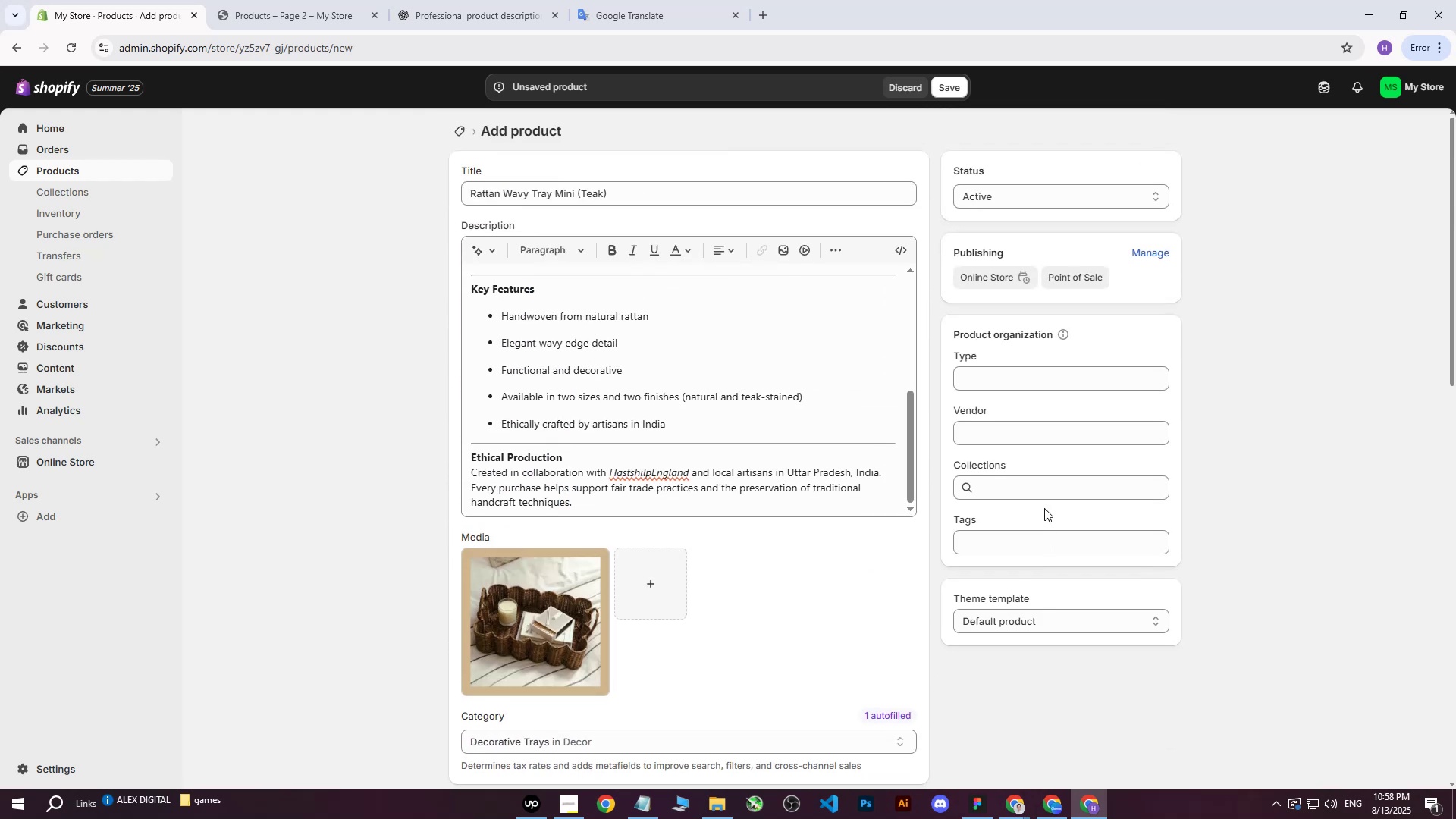 
wait(5.07)
 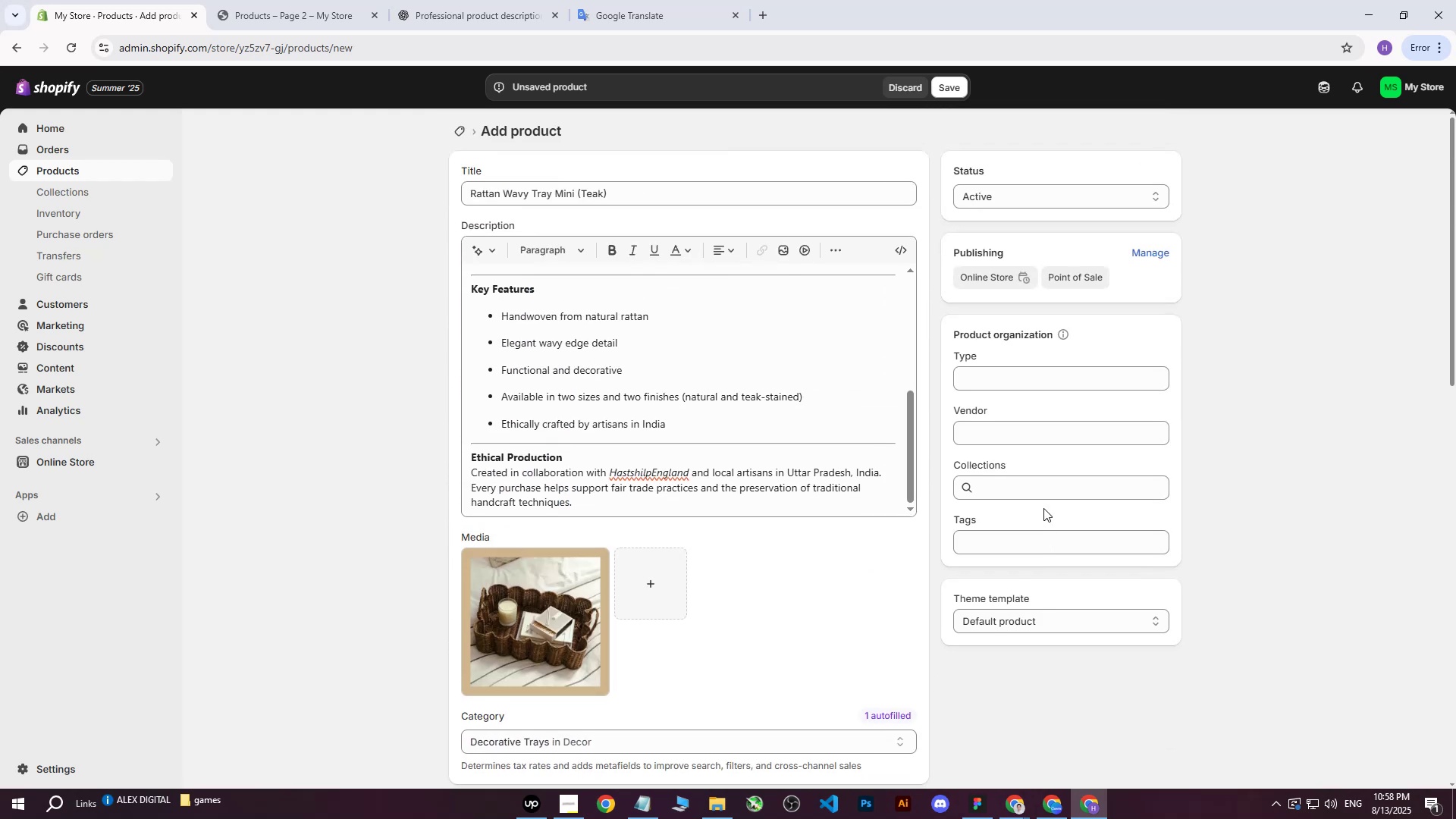 
left_click([1046, 531])
 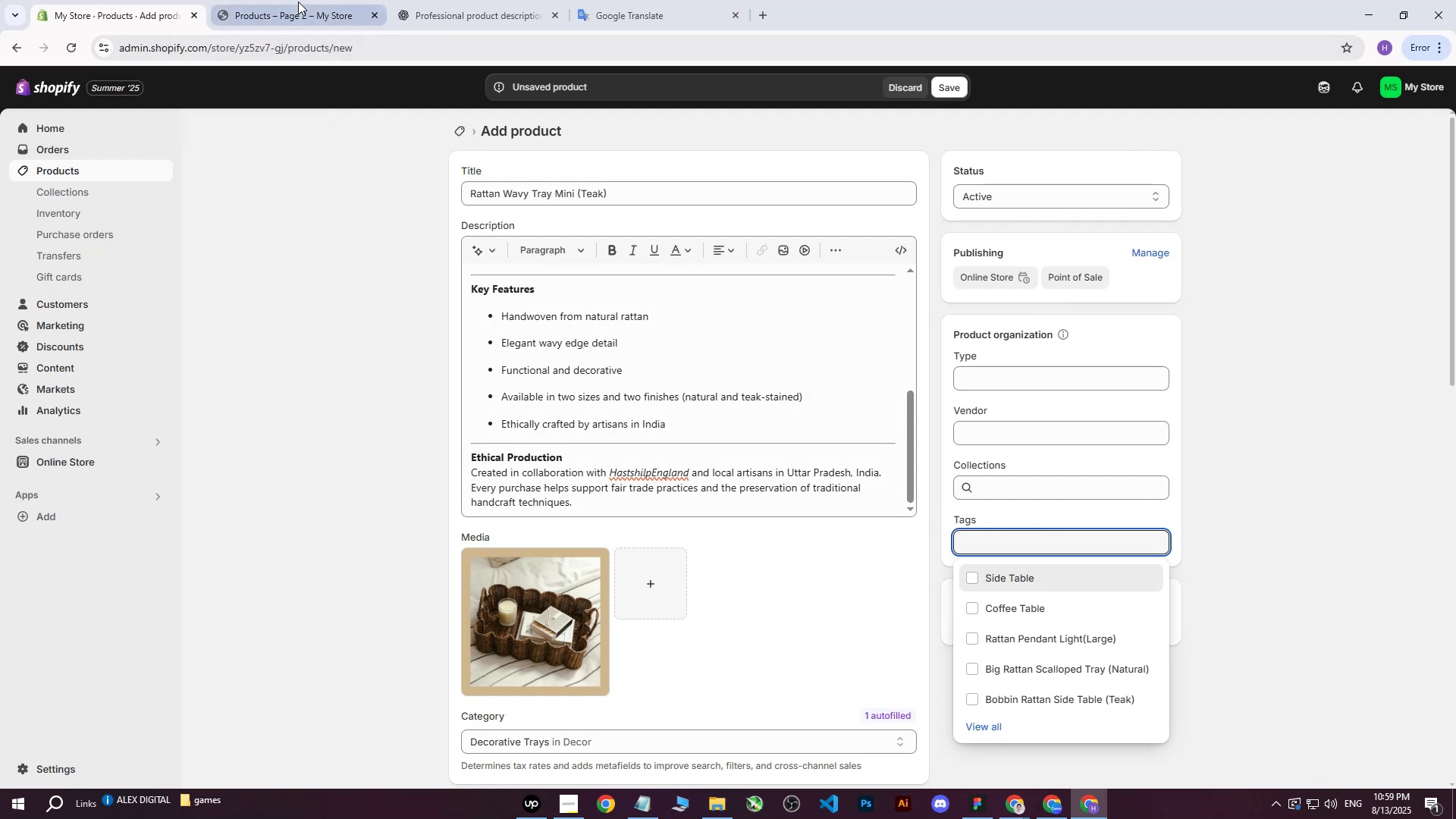 
left_click_drag(start_coordinate=[619, 200], to_coordinate=[421, 187])
 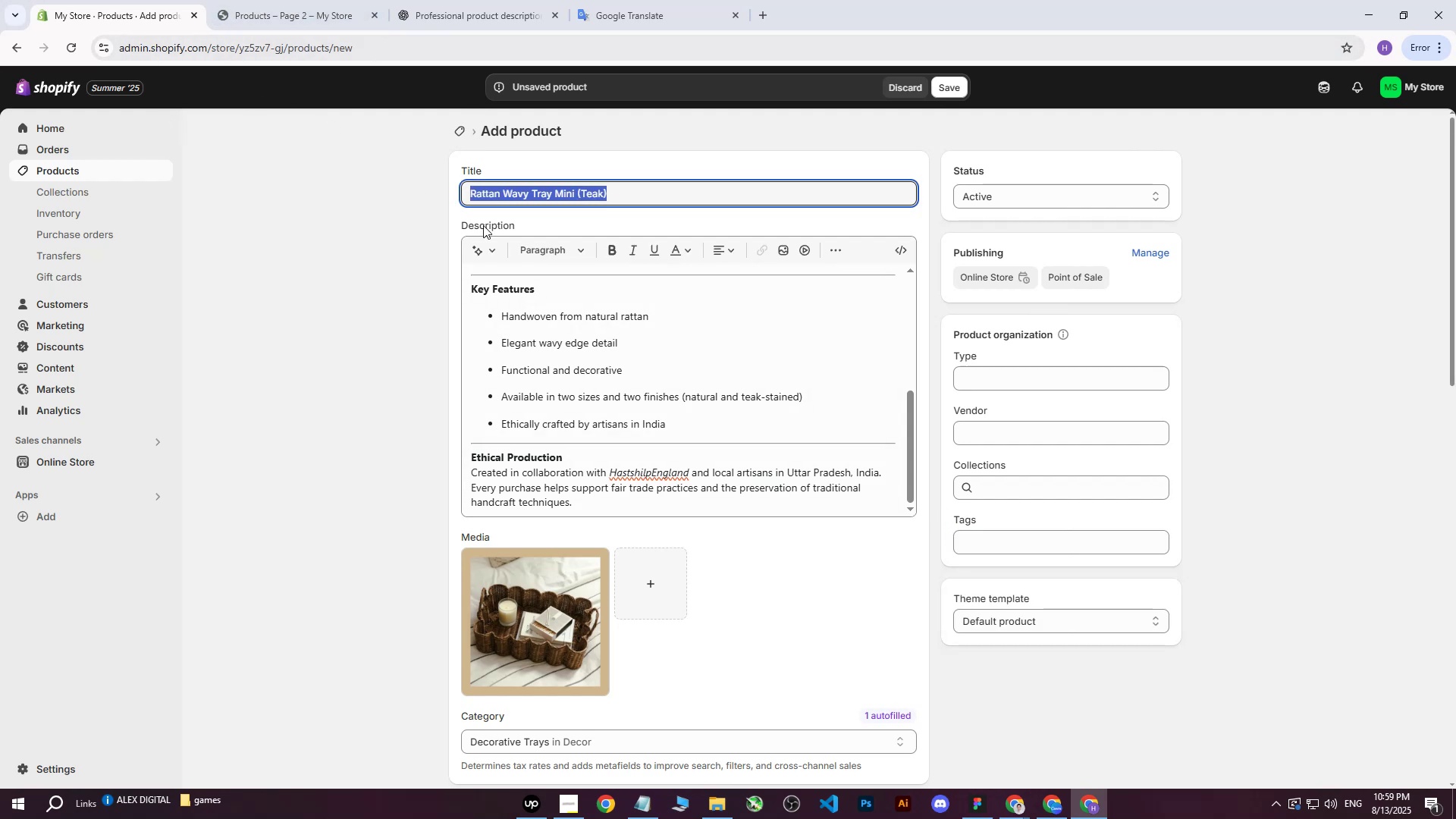 
key(Control+ControlLeft)
 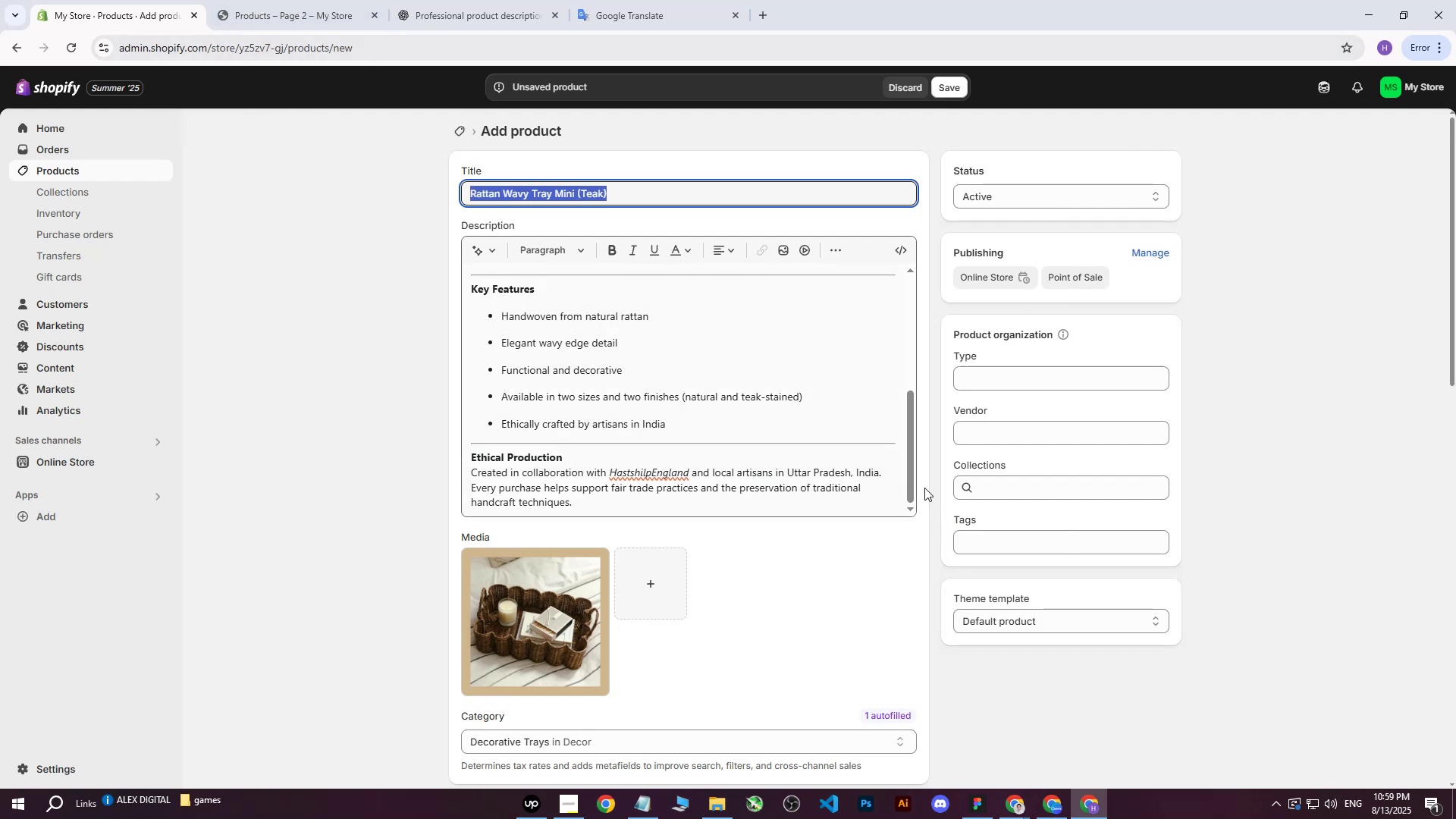 
key(Control+C)
 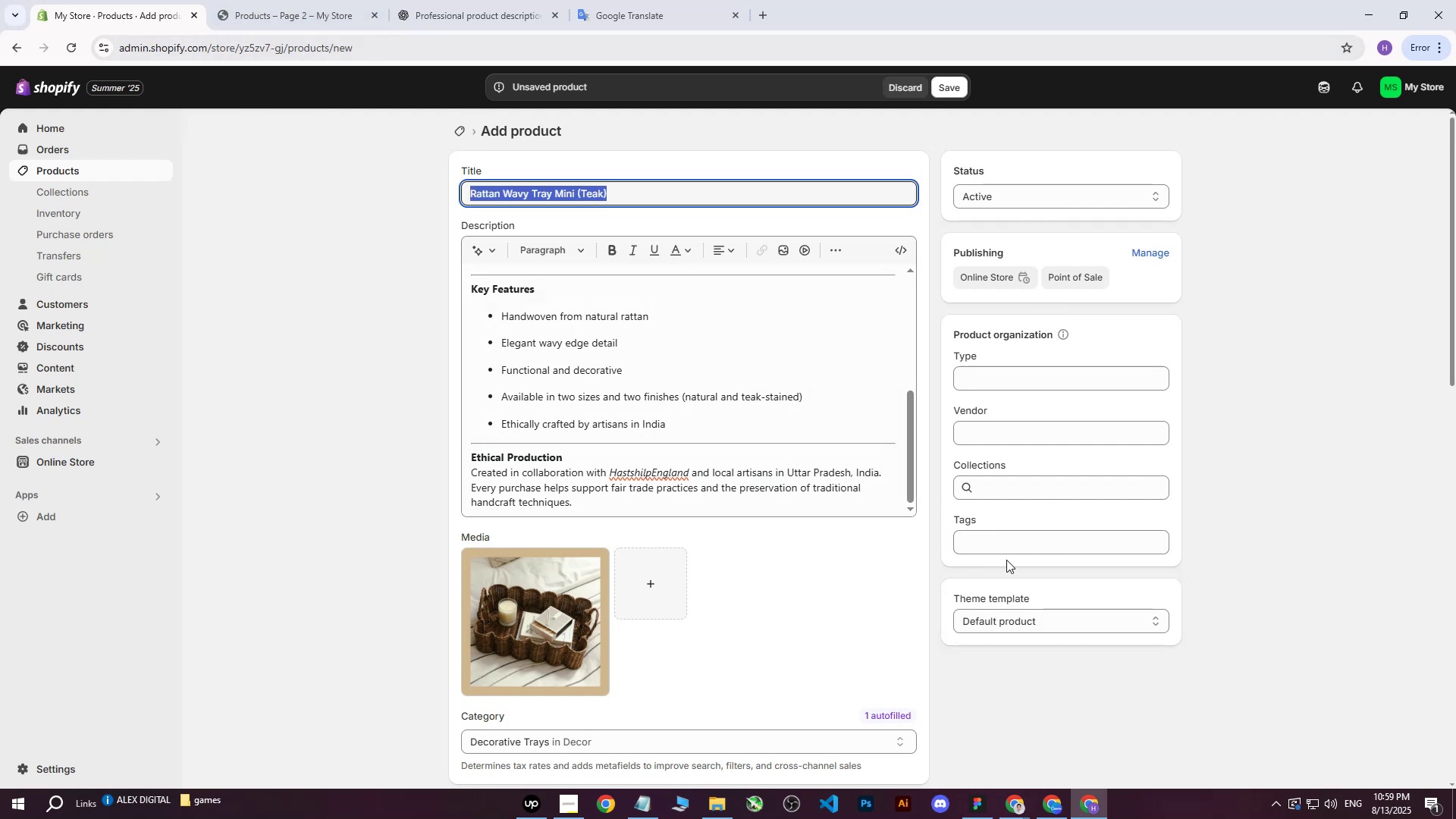 
left_click([995, 544])
 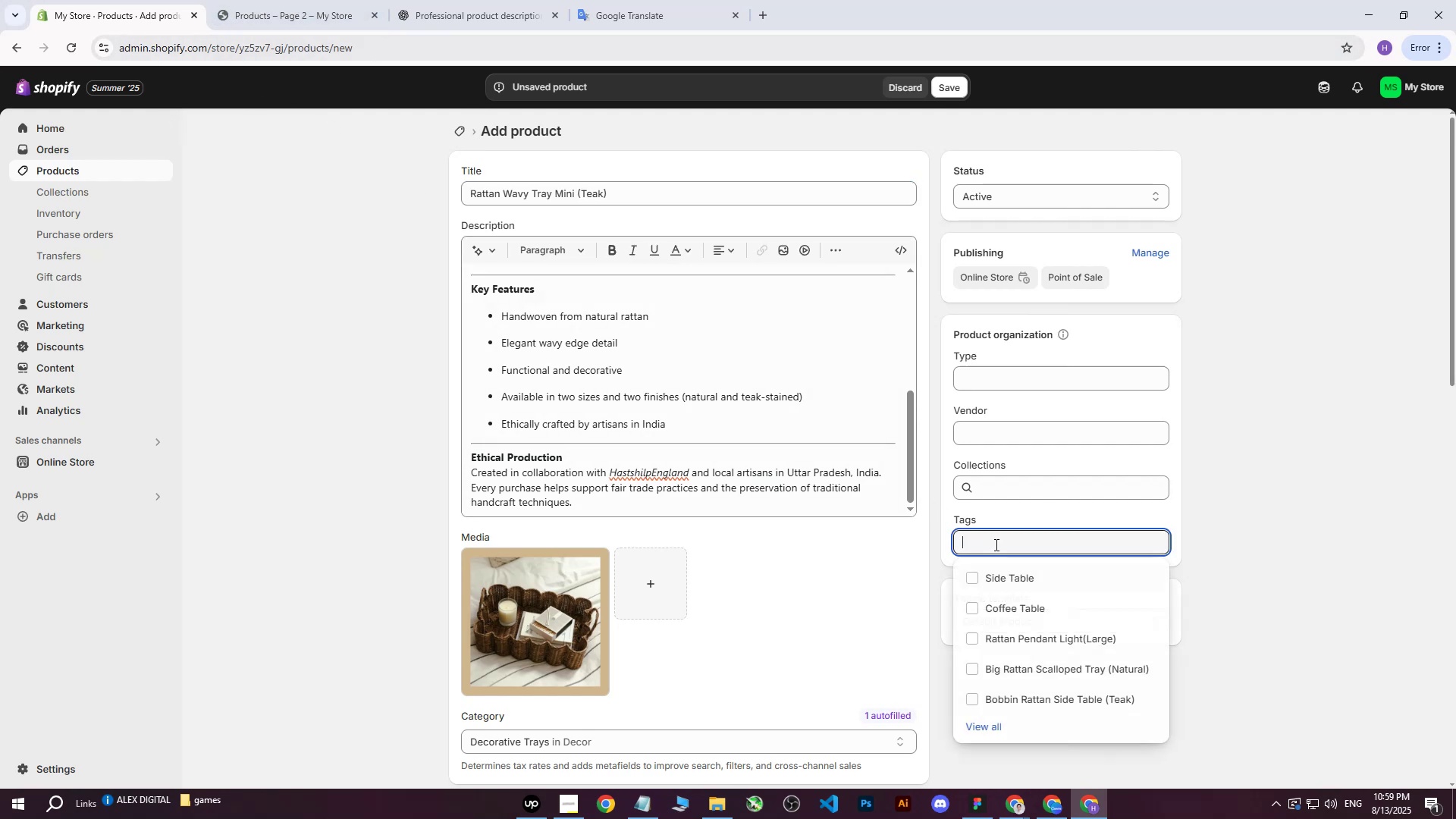 
key(Control+ControlLeft)
 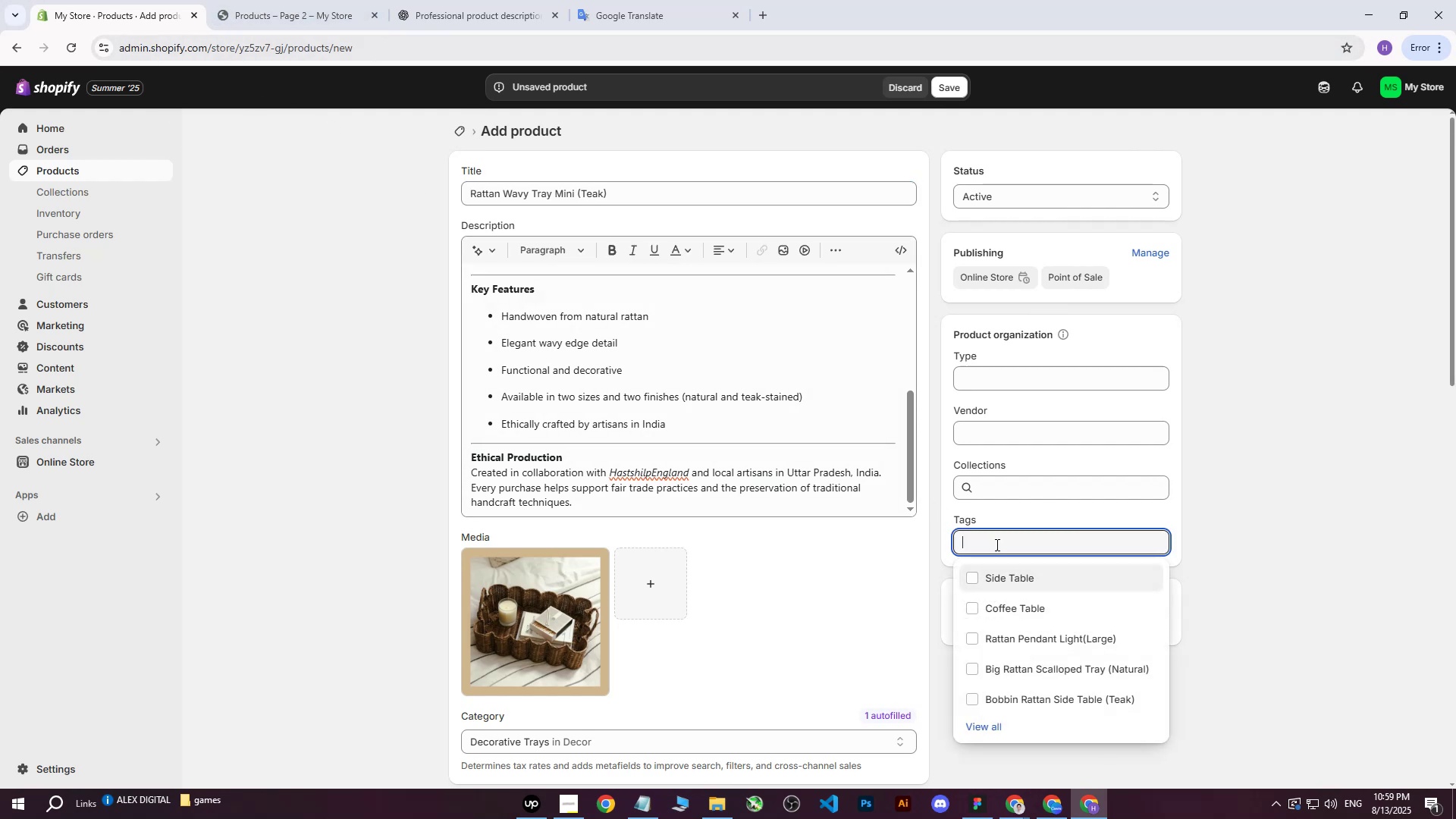 
key(Control+V)
 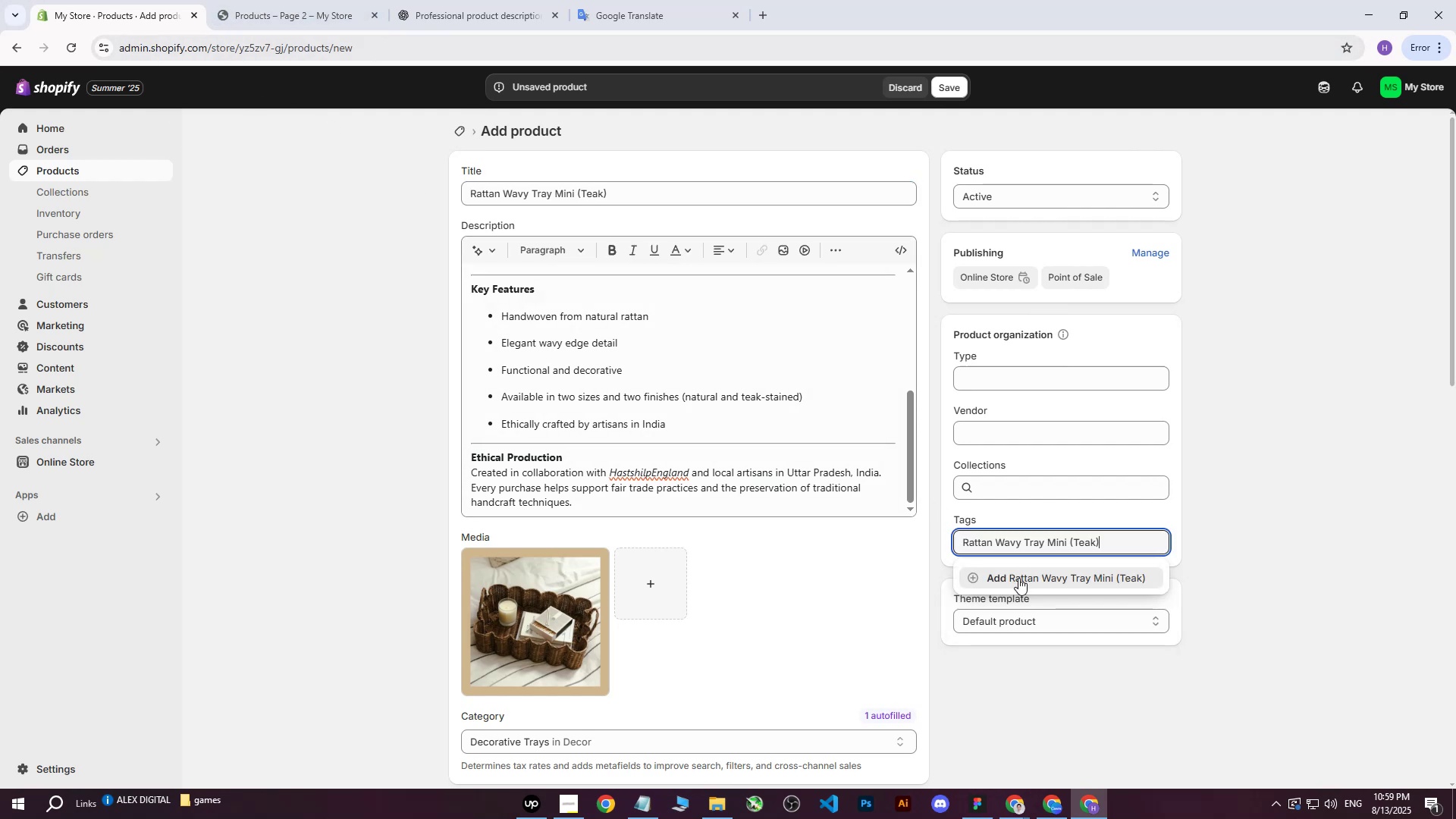 
left_click([1019, 576])
 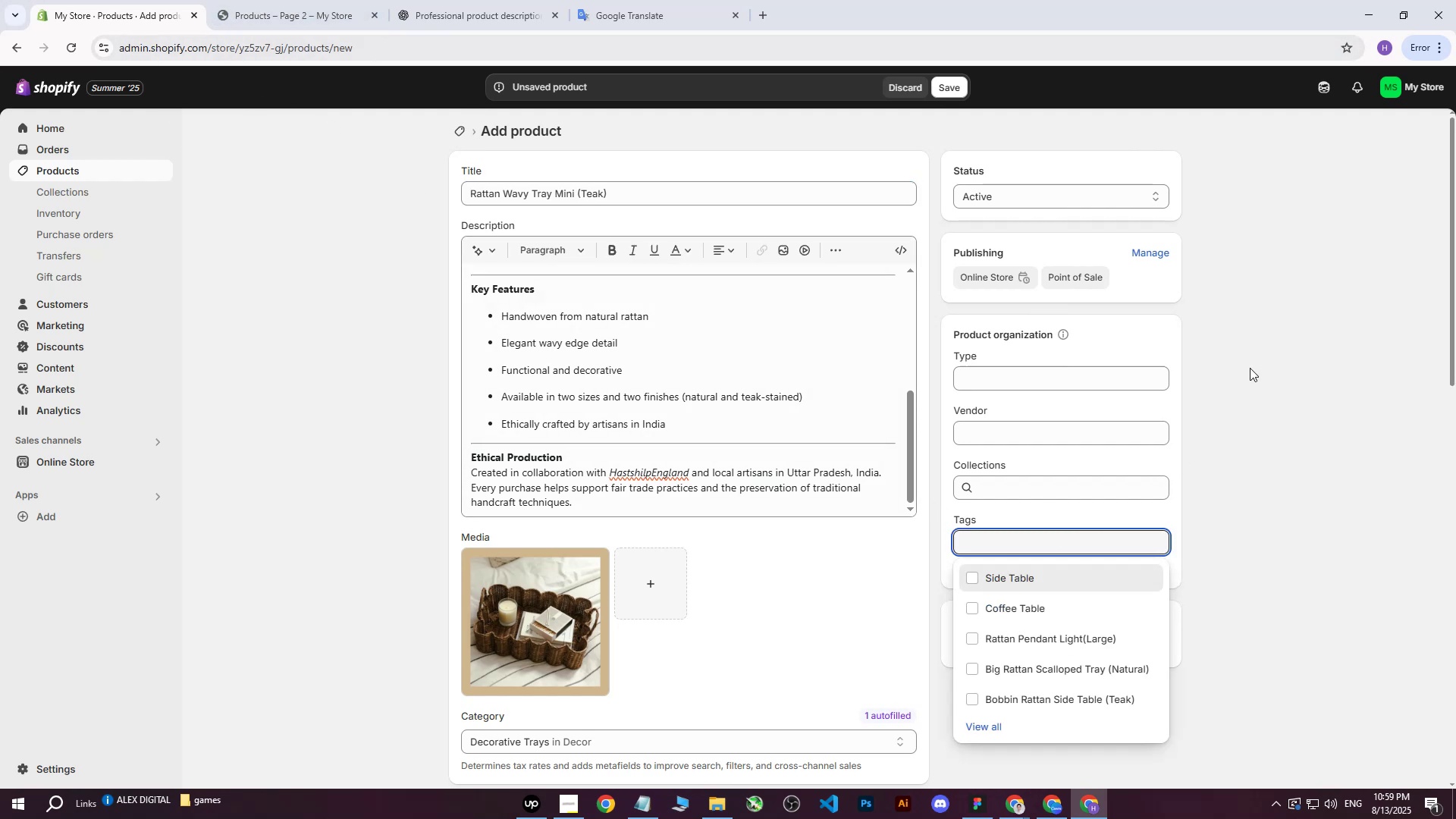 
left_click([1250, 368])
 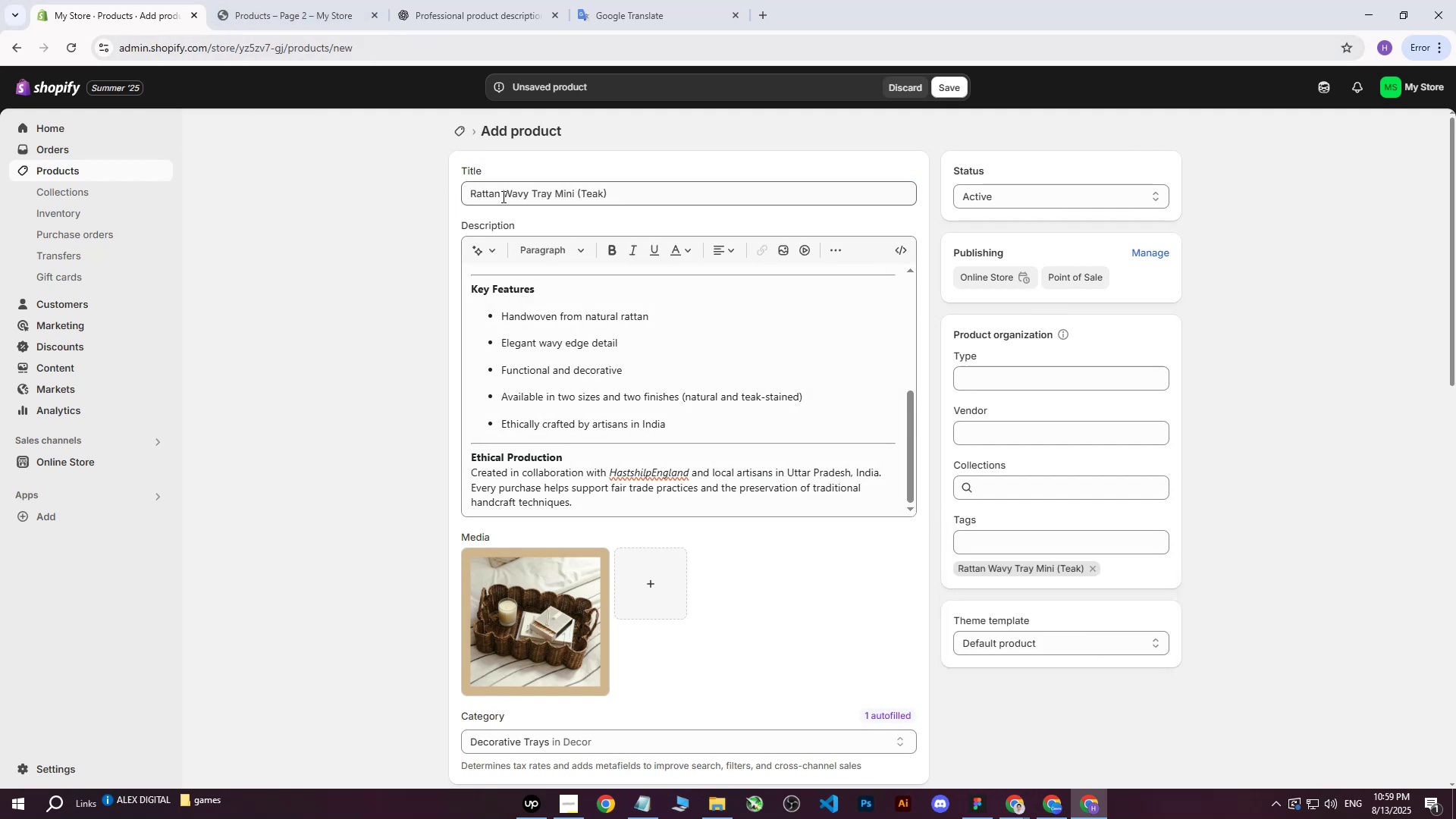 
left_click_drag(start_coordinate=[504, 196], to_coordinate=[551, 193])
 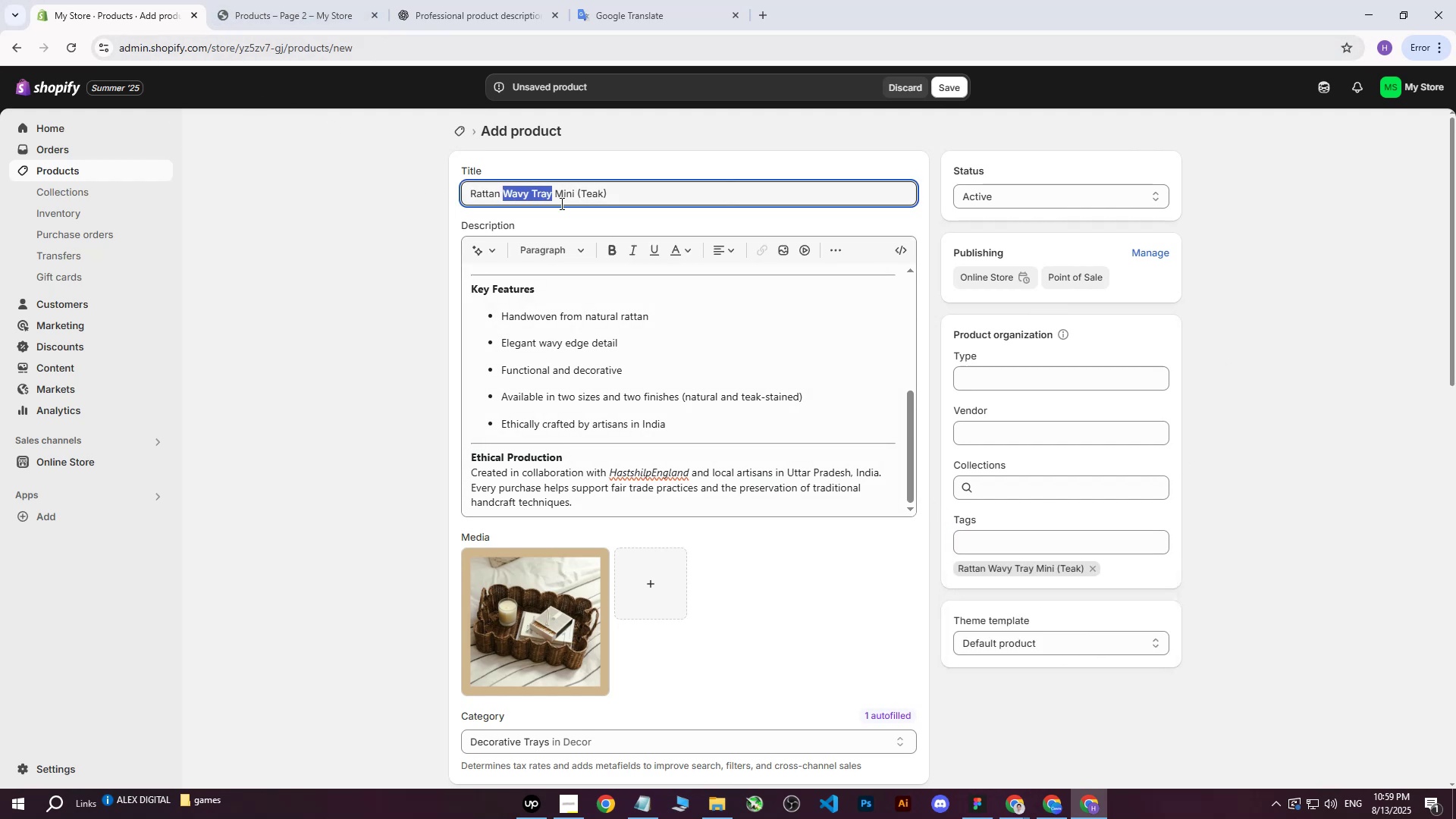 
key(Control+ControlLeft)
 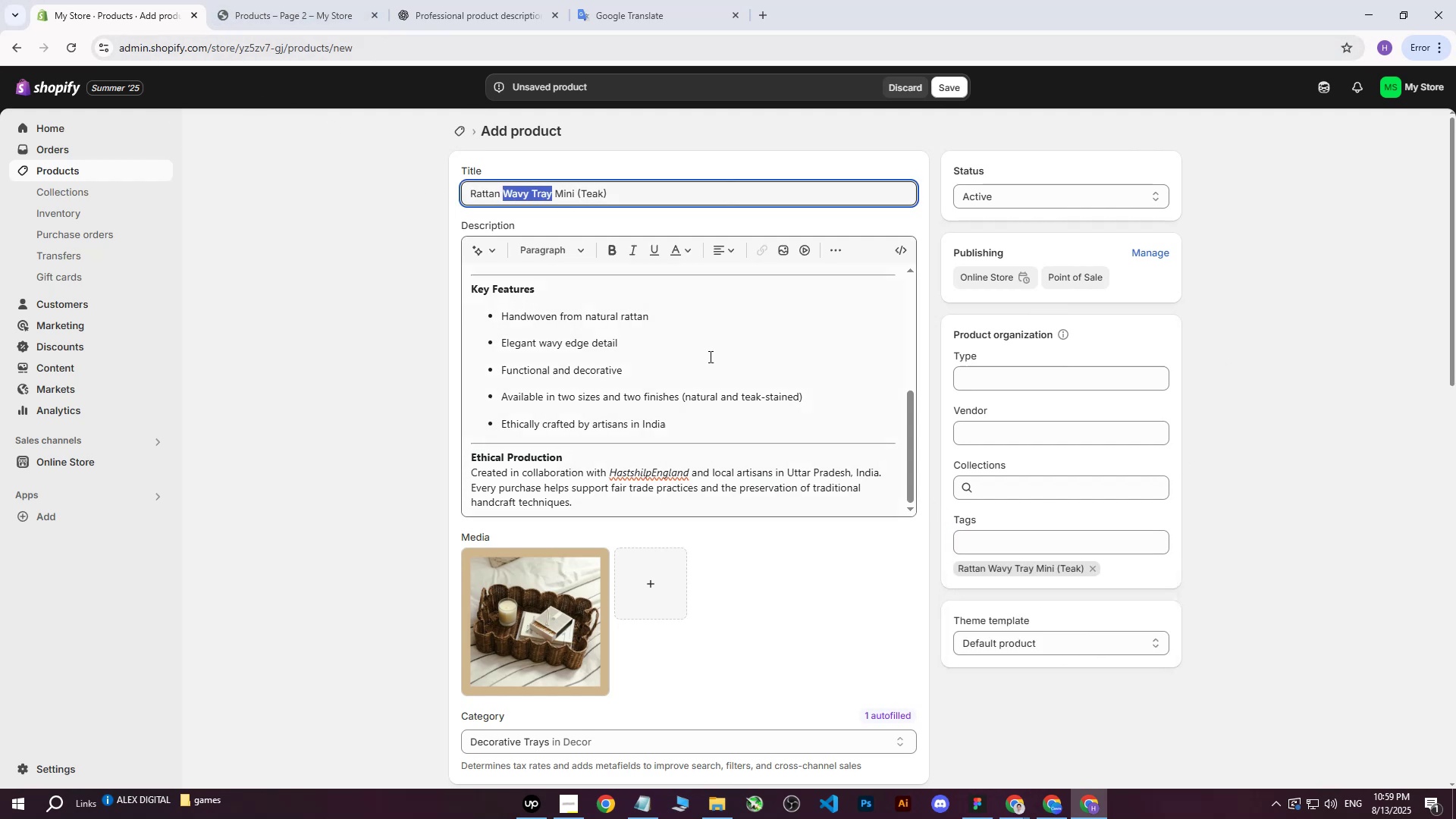 
key(Control+C)
 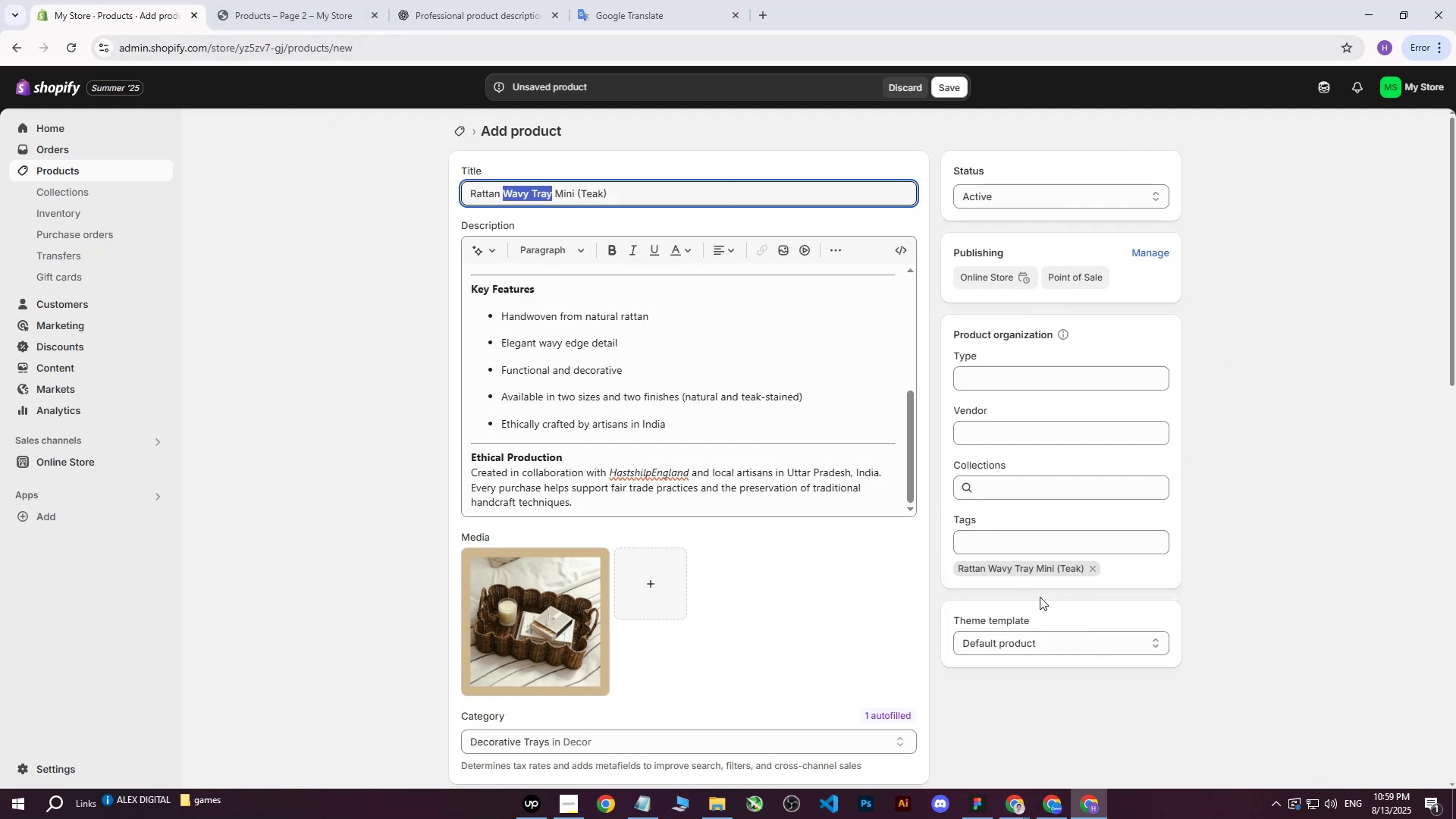 
left_click([1002, 540])
 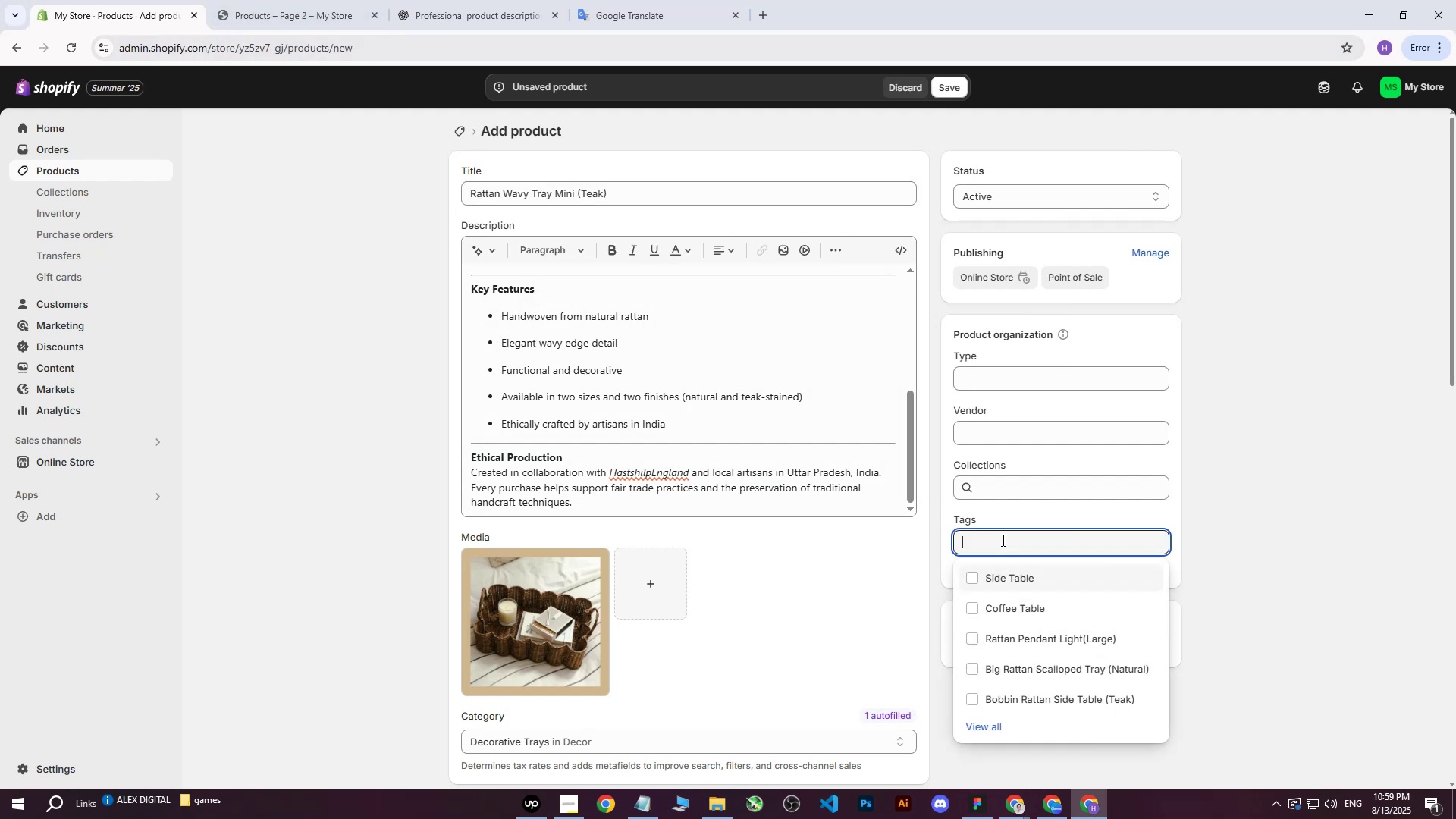 
key(Control+ControlLeft)
 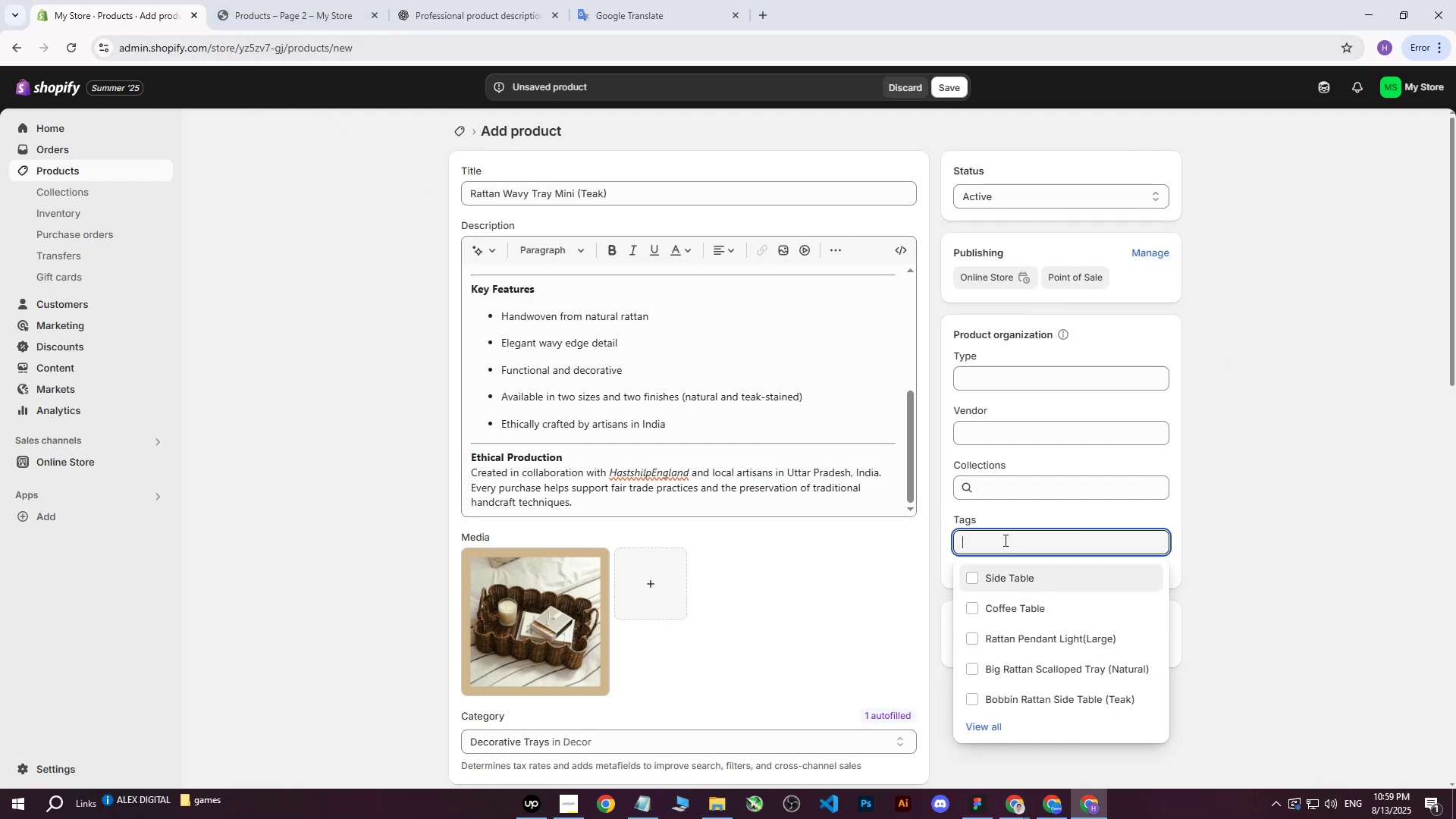 
key(Control+V)
 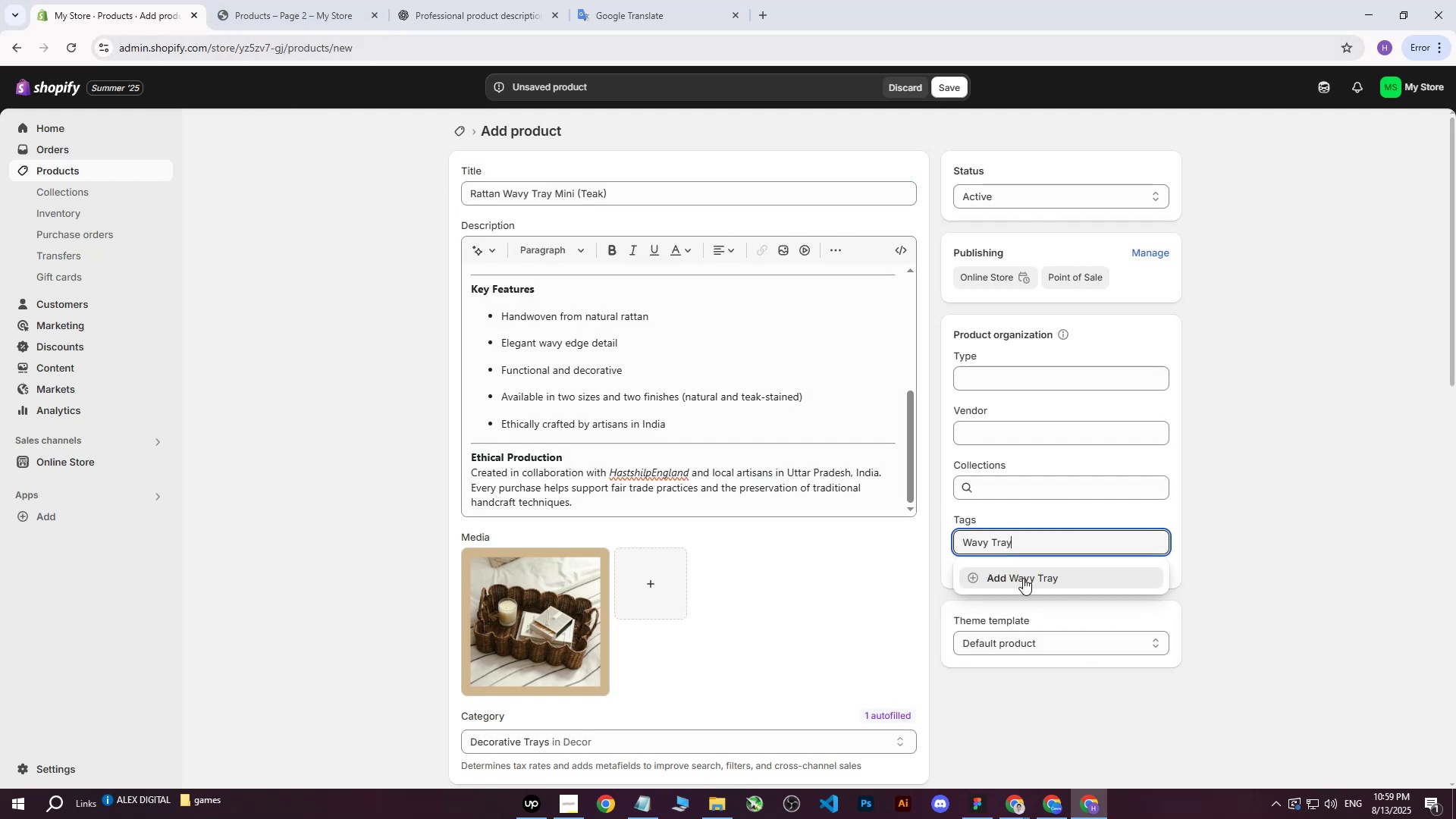 
left_click([1023, 578])
 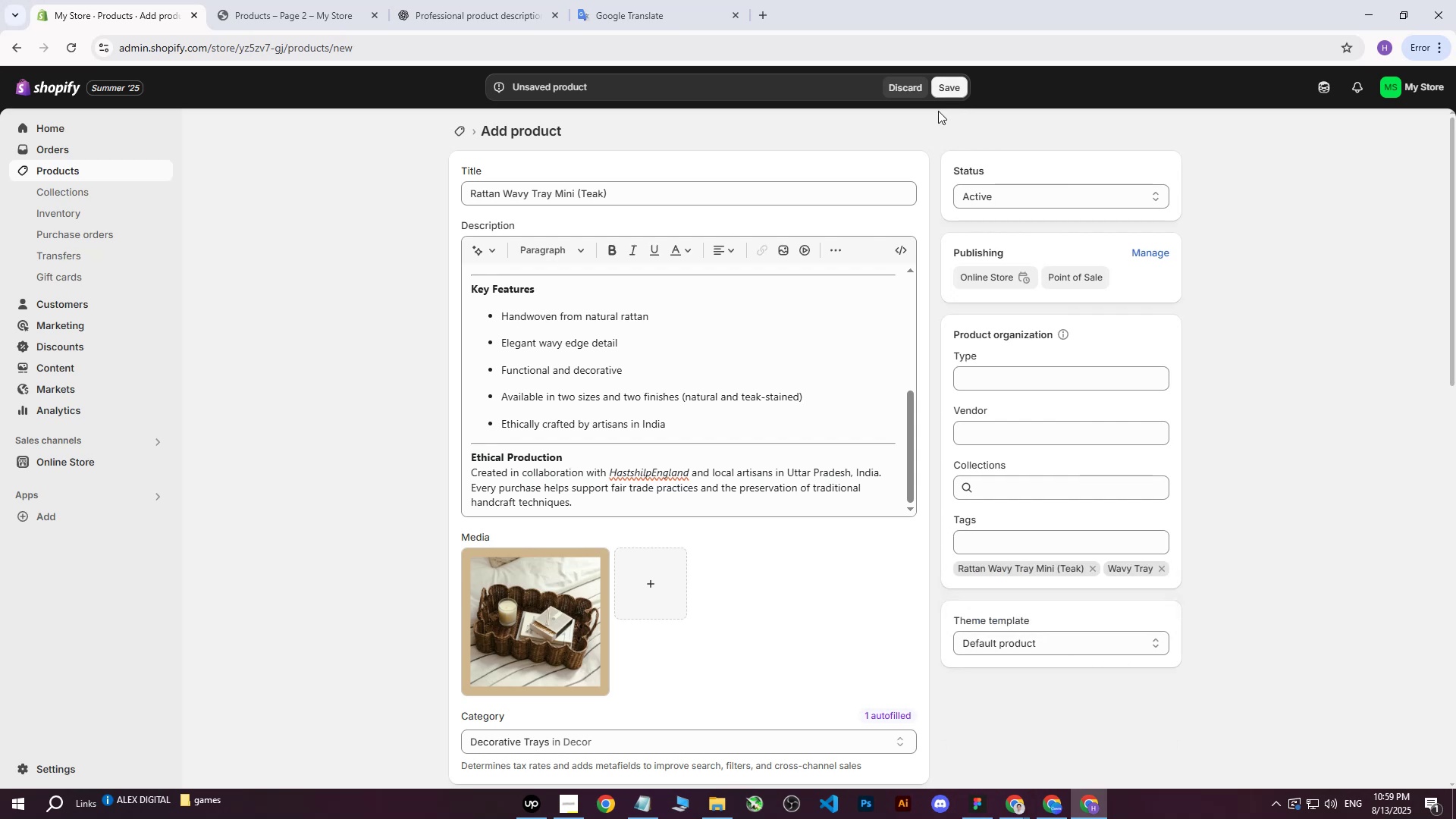 
left_click([548, 616])
 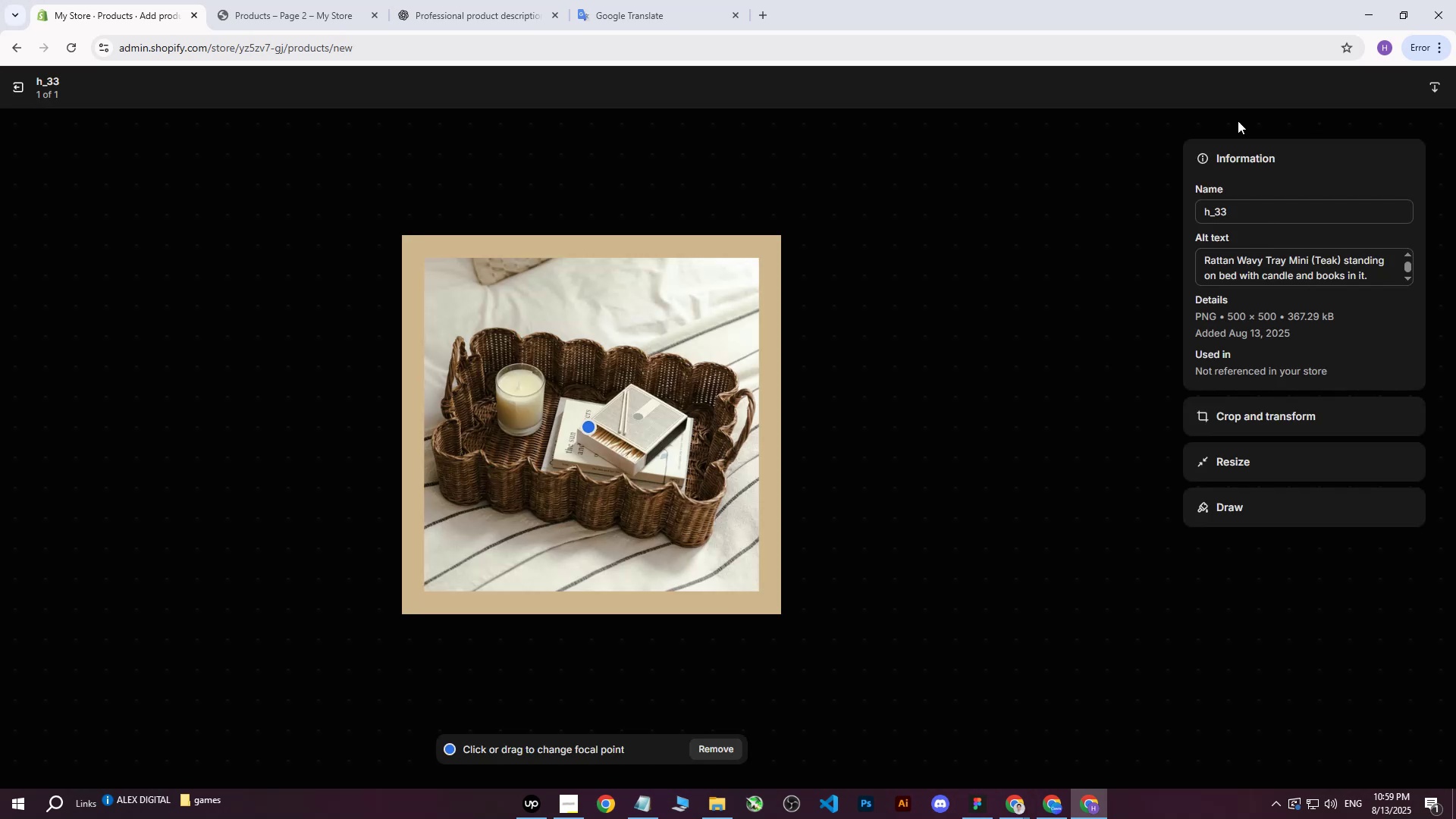 
left_click([17, 88])
 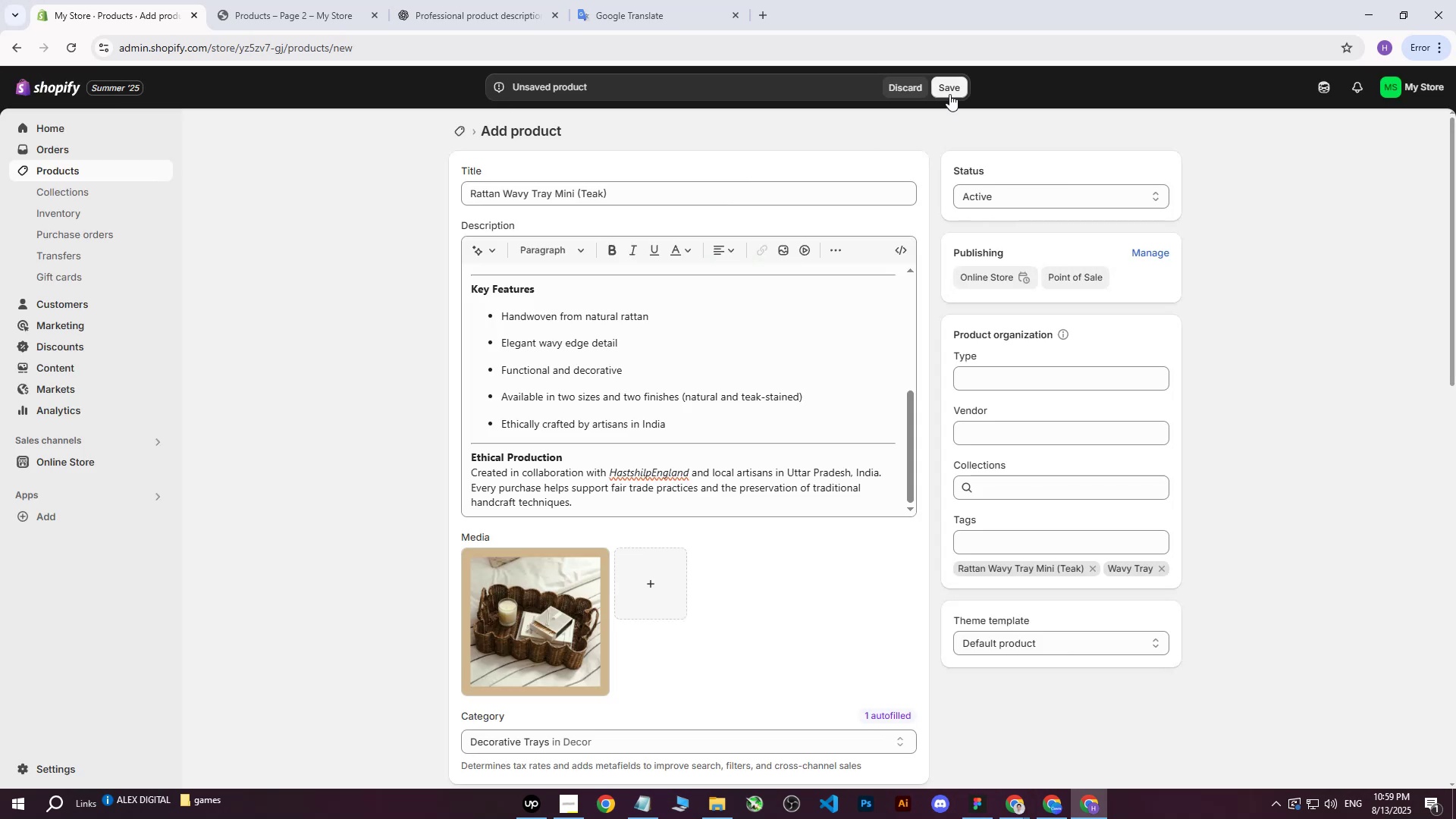 
left_click([951, 93])
 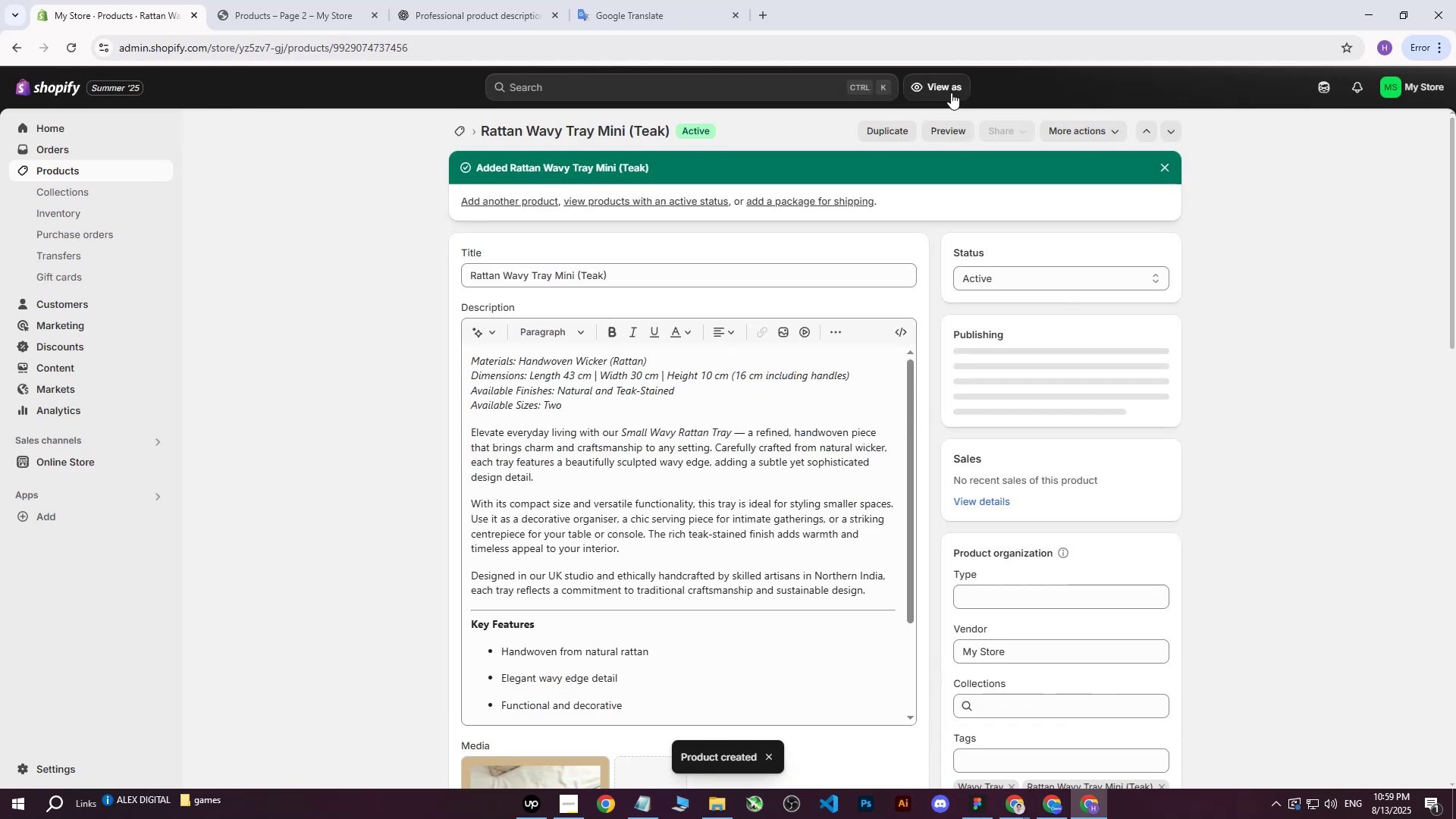 
left_click([70, 171])
 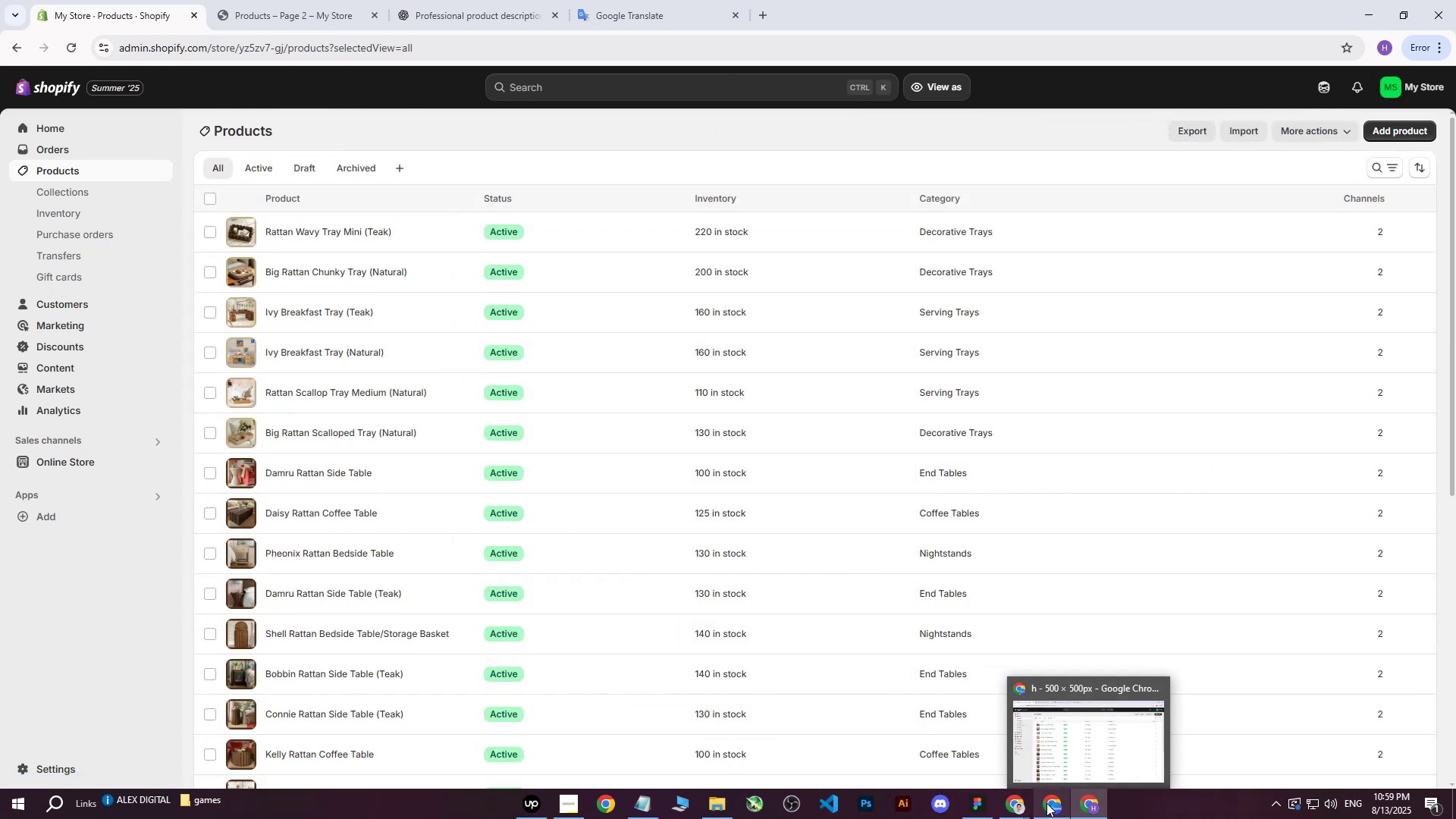 
double_click([965, 758])
 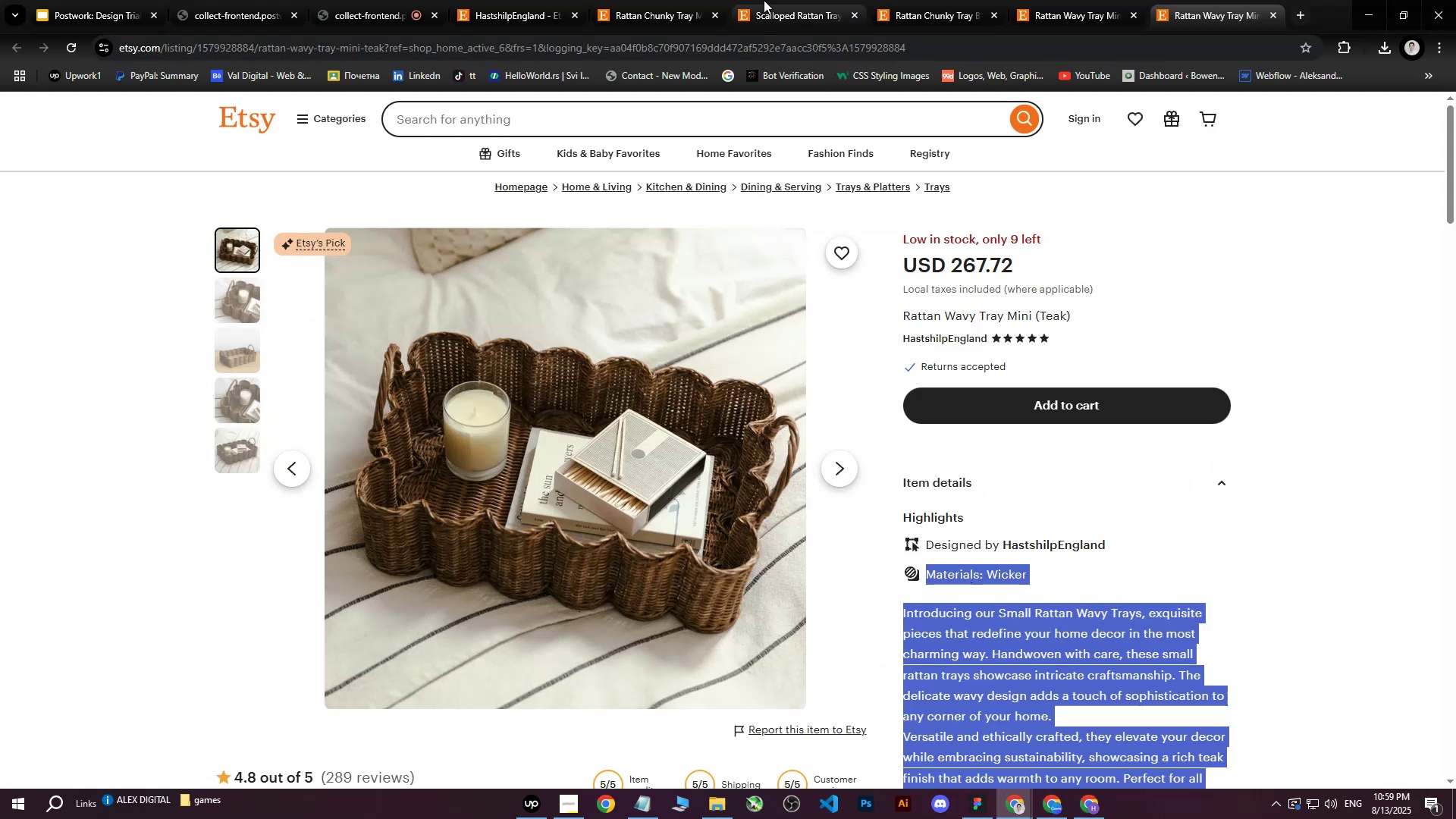 
left_click([1178, 0])
 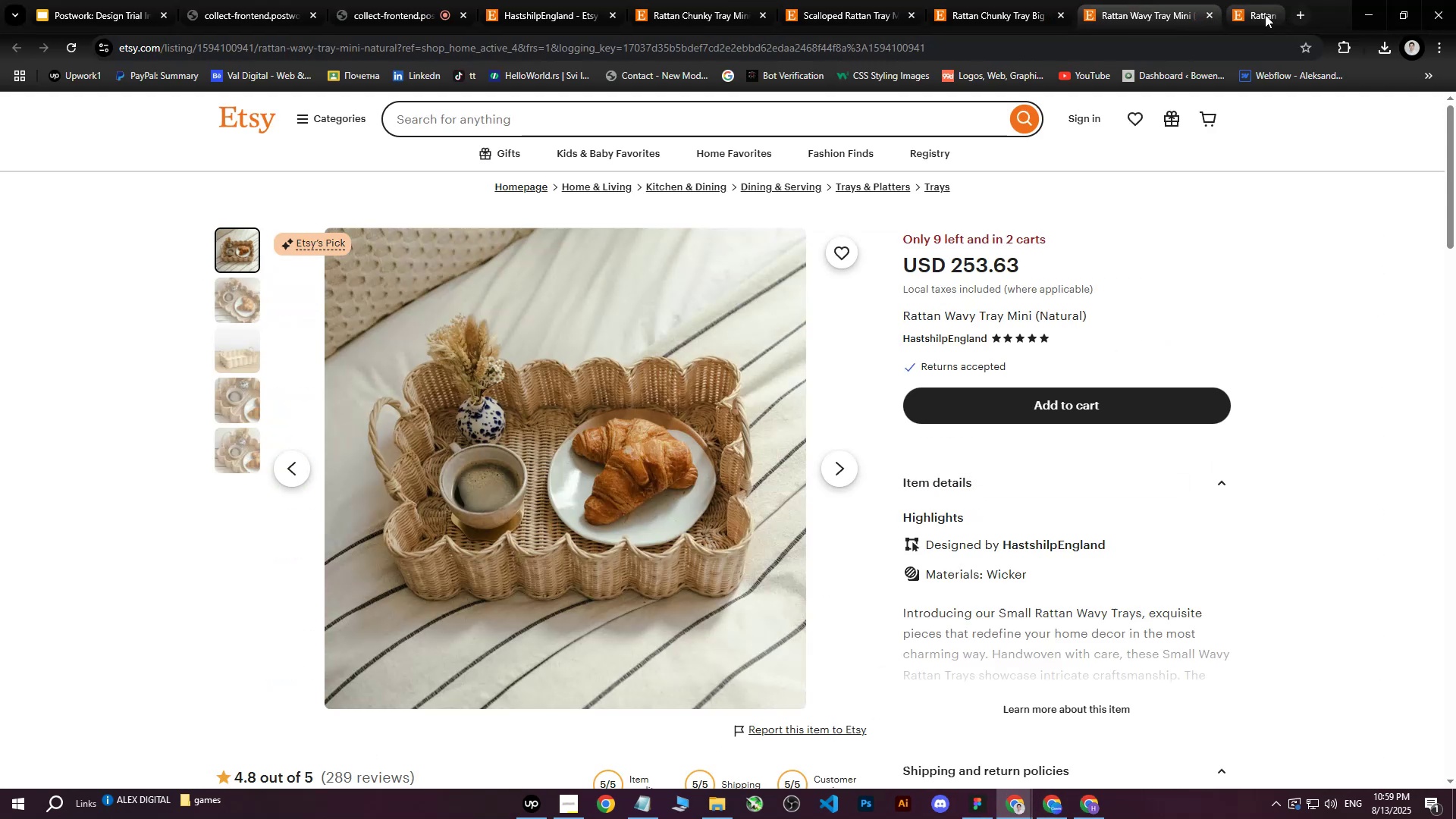 
double_click([1209, 0])
 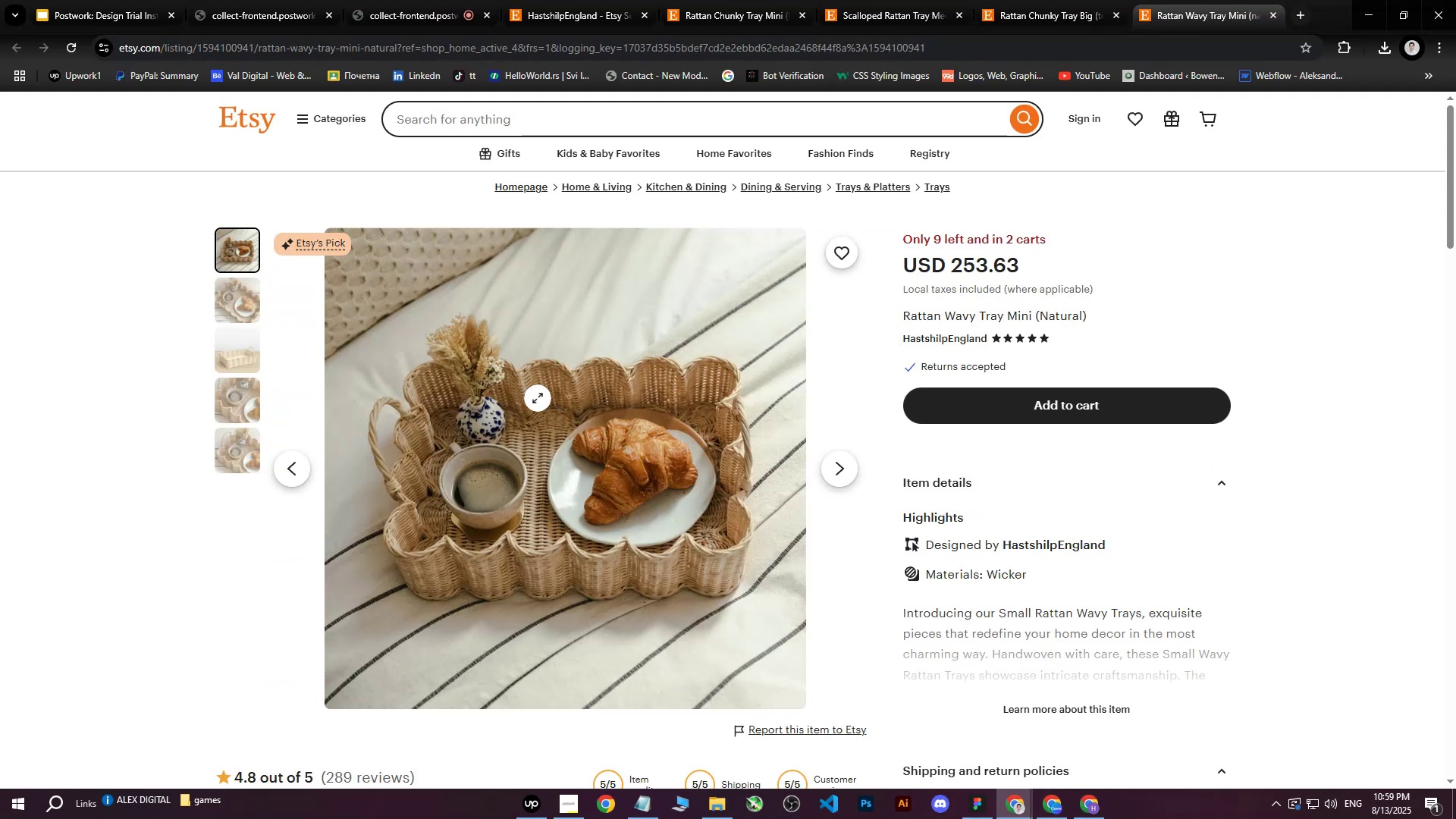 
right_click([538, 398])
 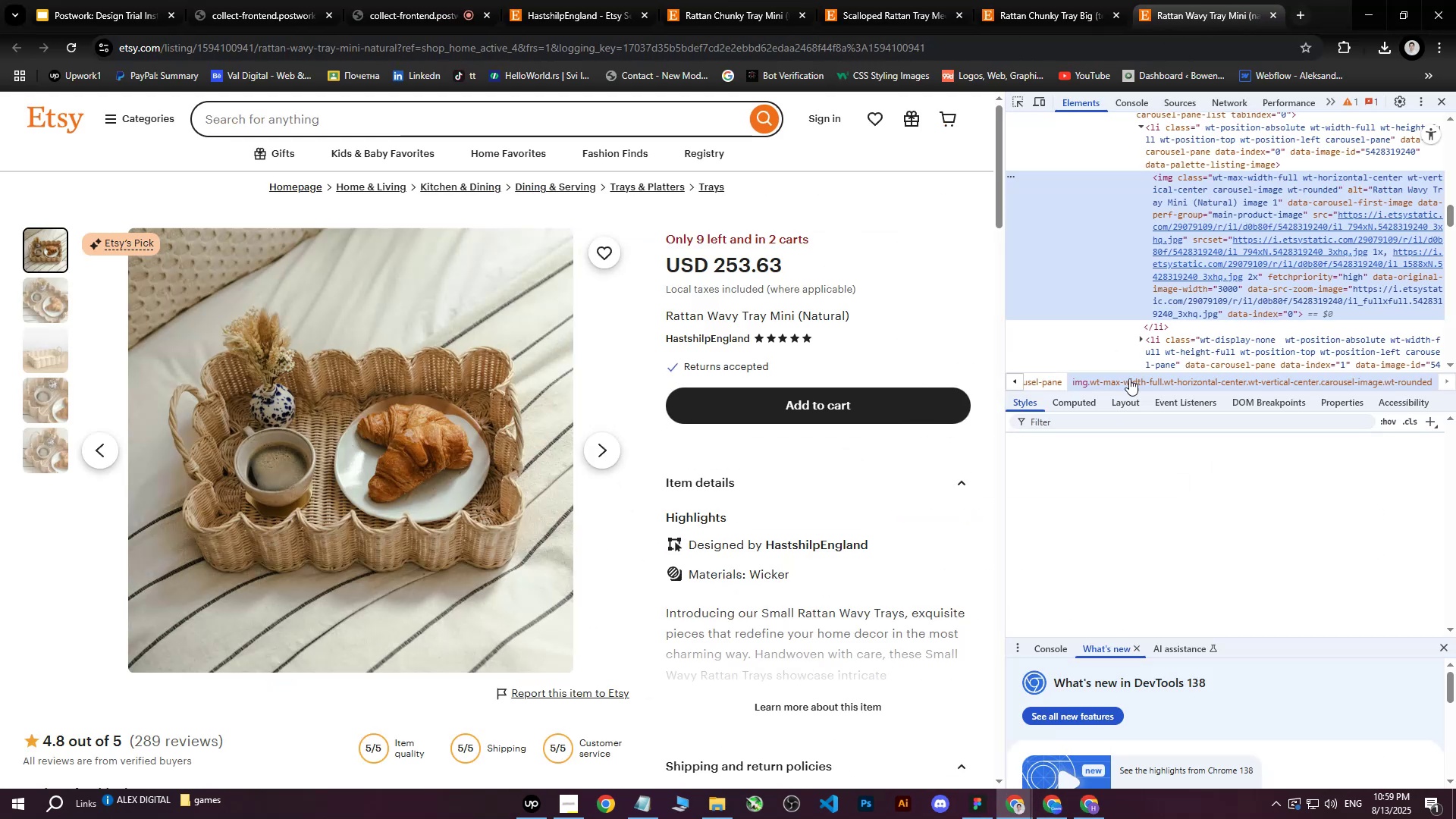 
left_click([1221, 252])
 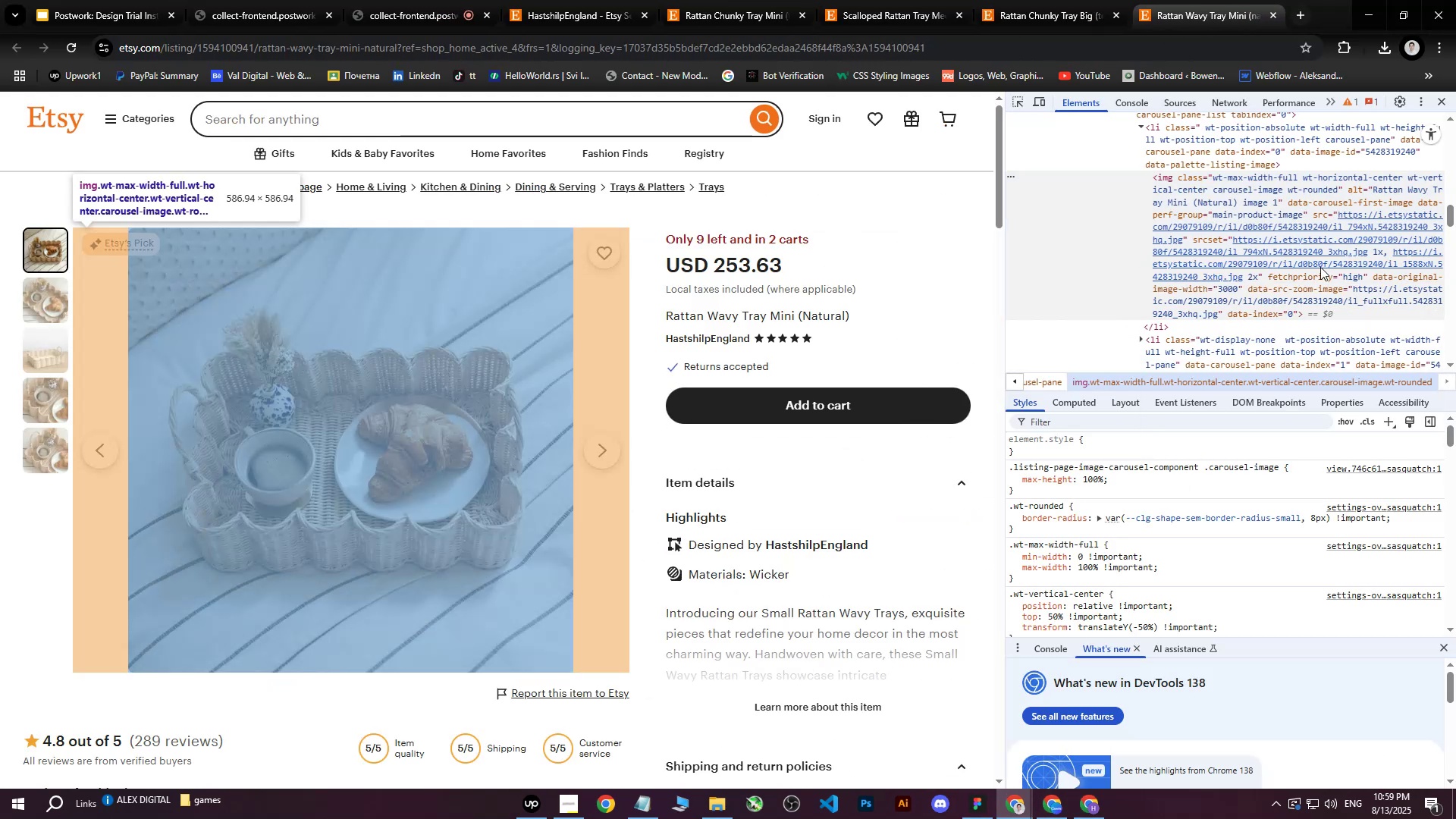 
left_click([1320, 265])
 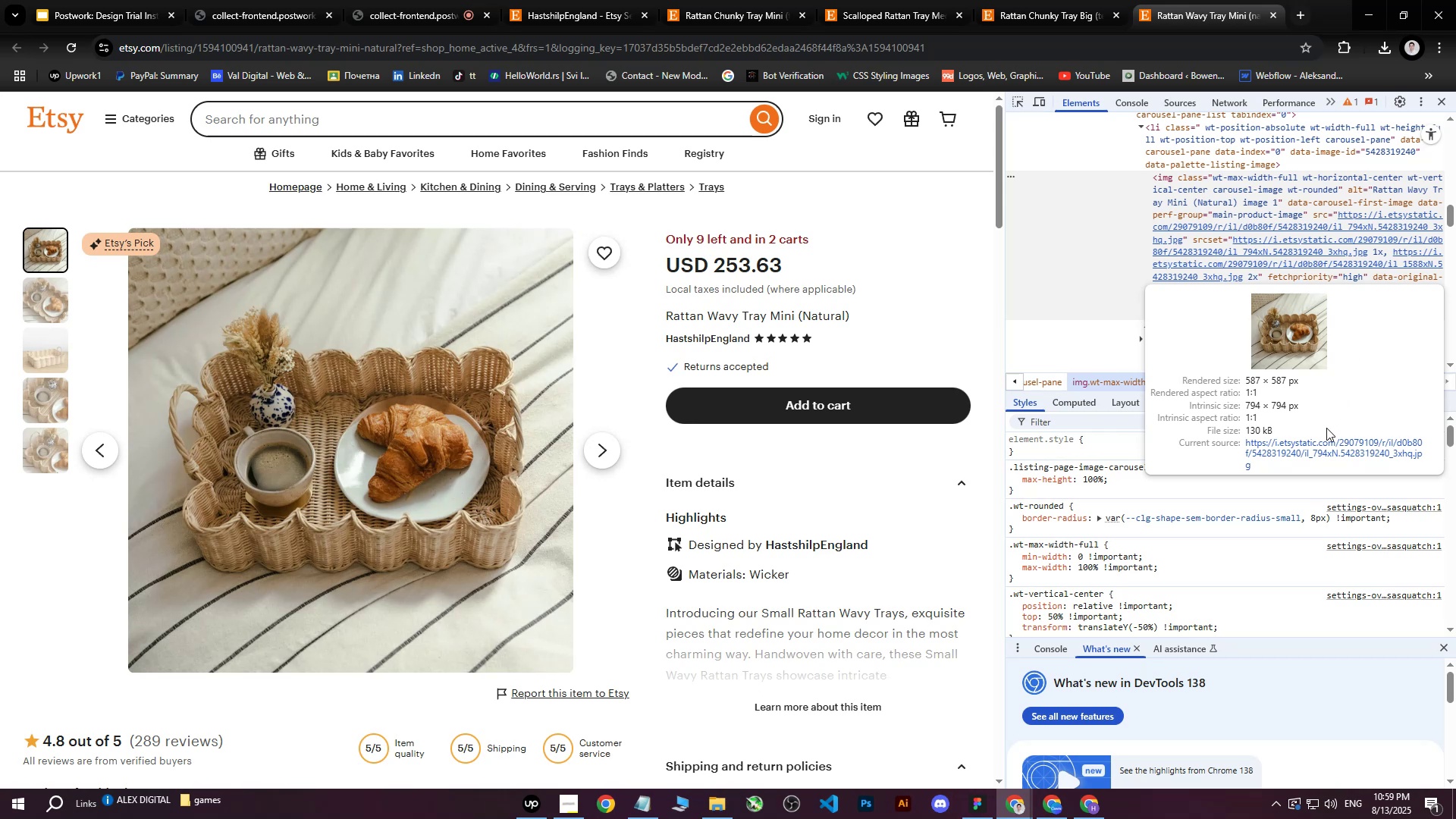 
left_click([1317, 453])
 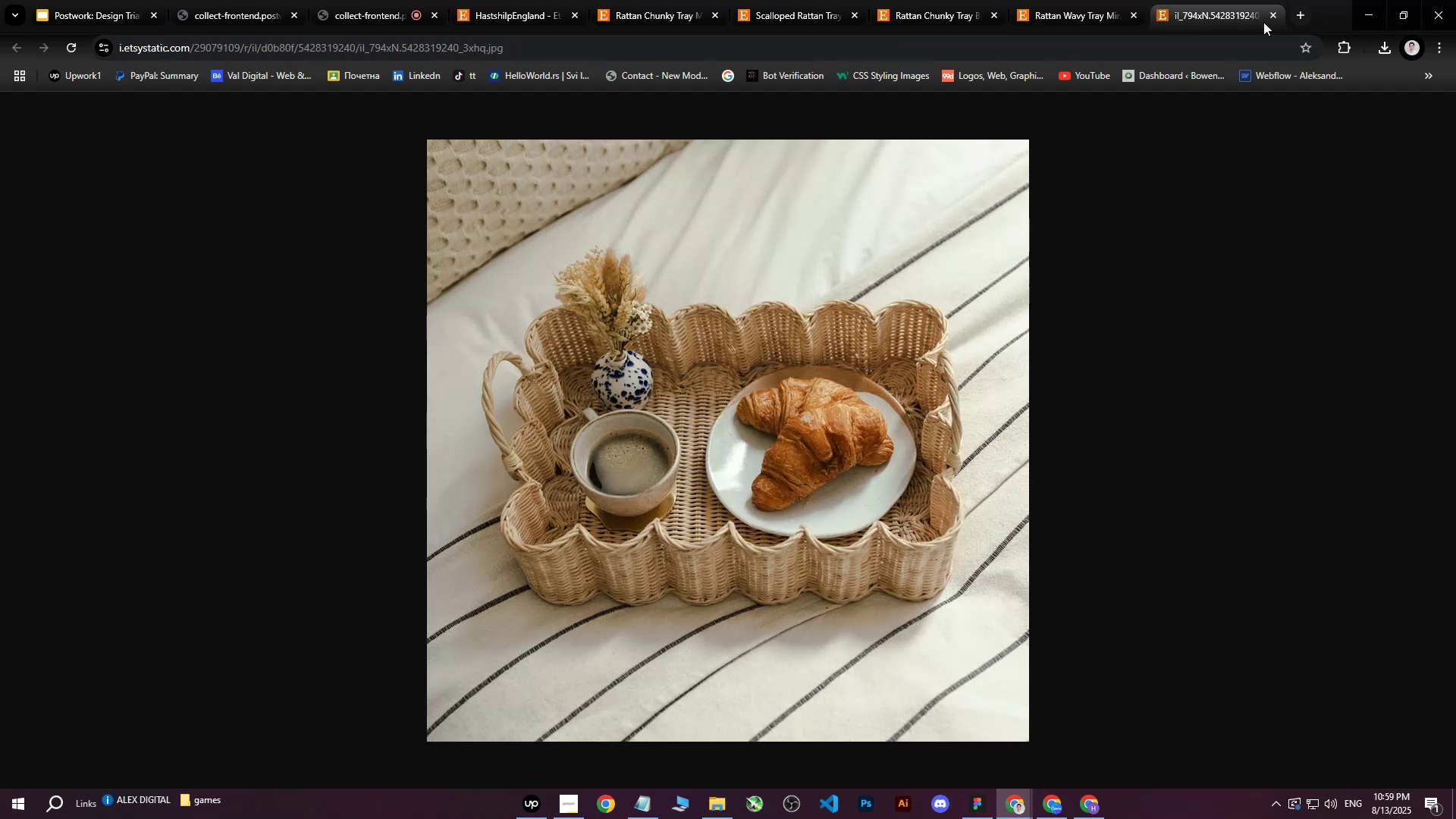 
right_click([733, 420])
 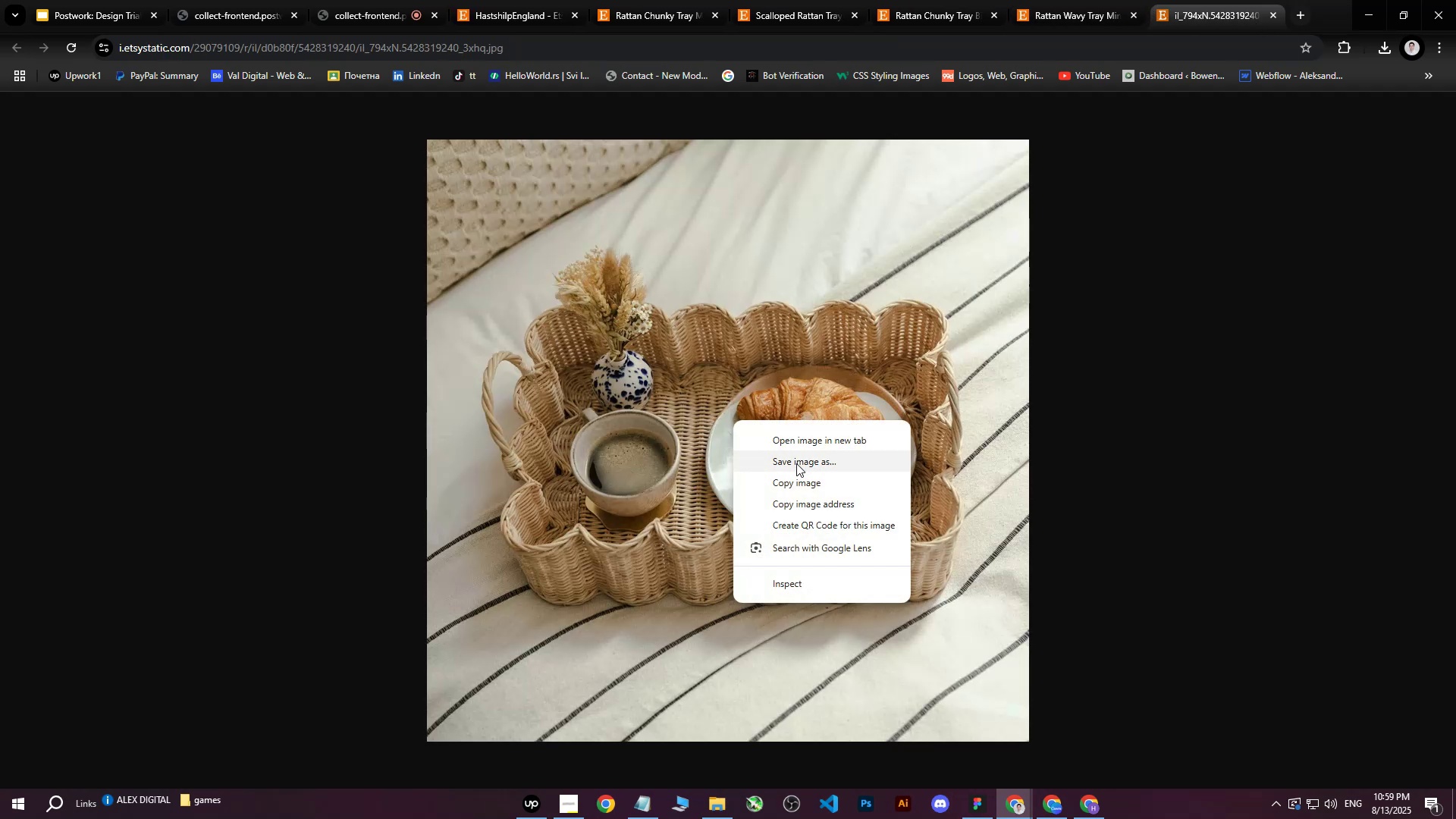 
left_click([796, 463])
 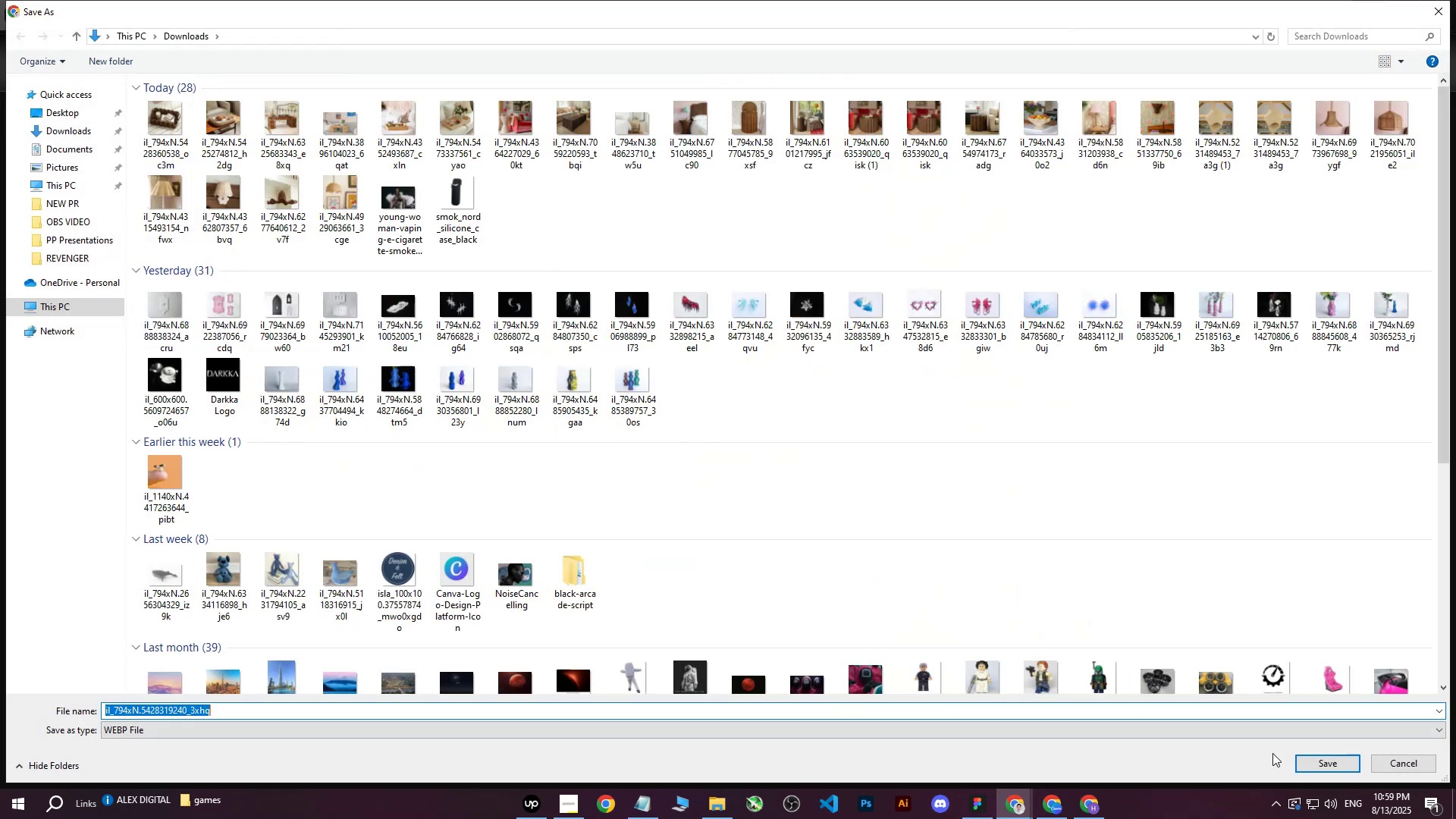 
left_click([1301, 764])
 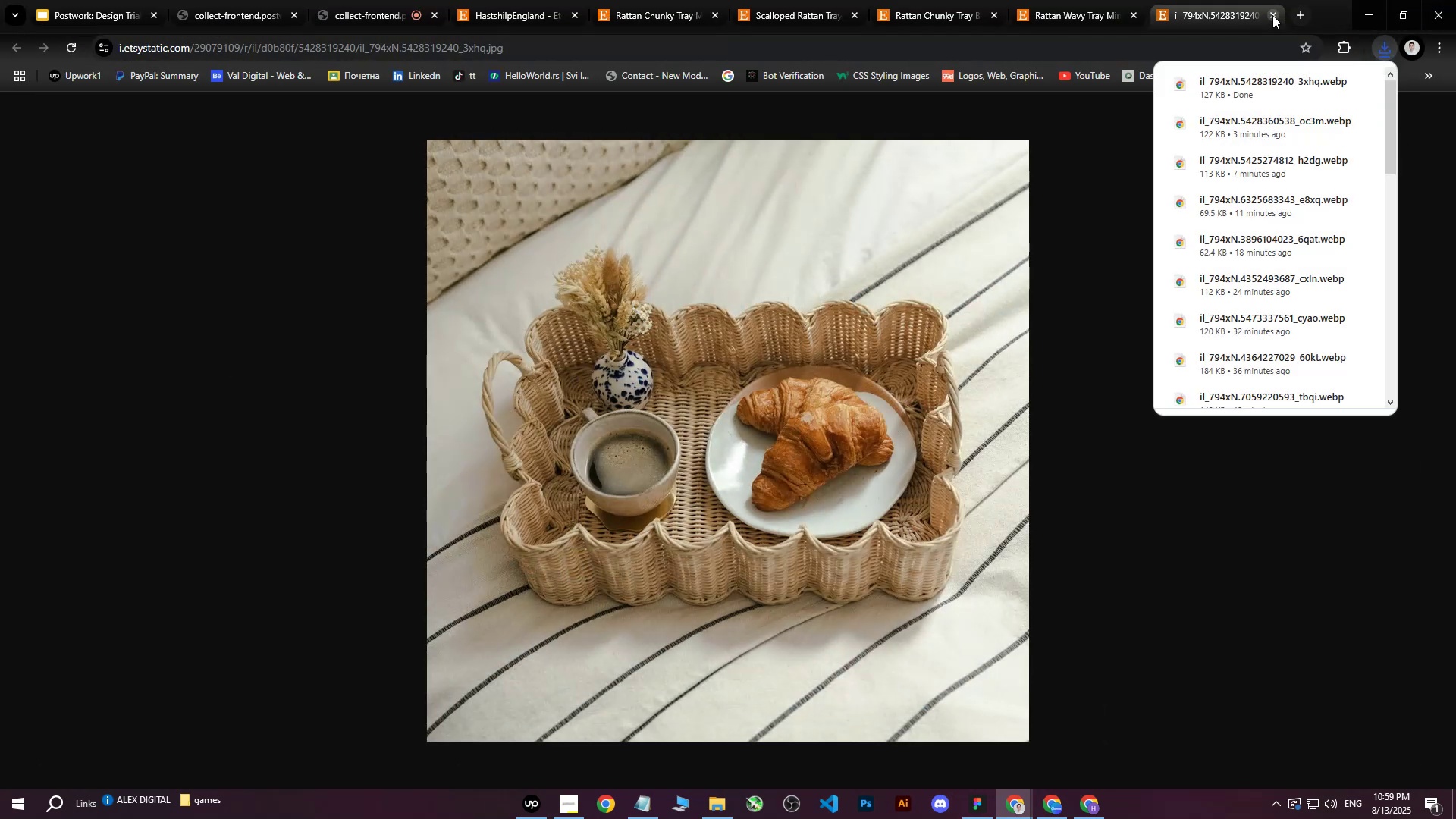 
double_click([1119, 0])
 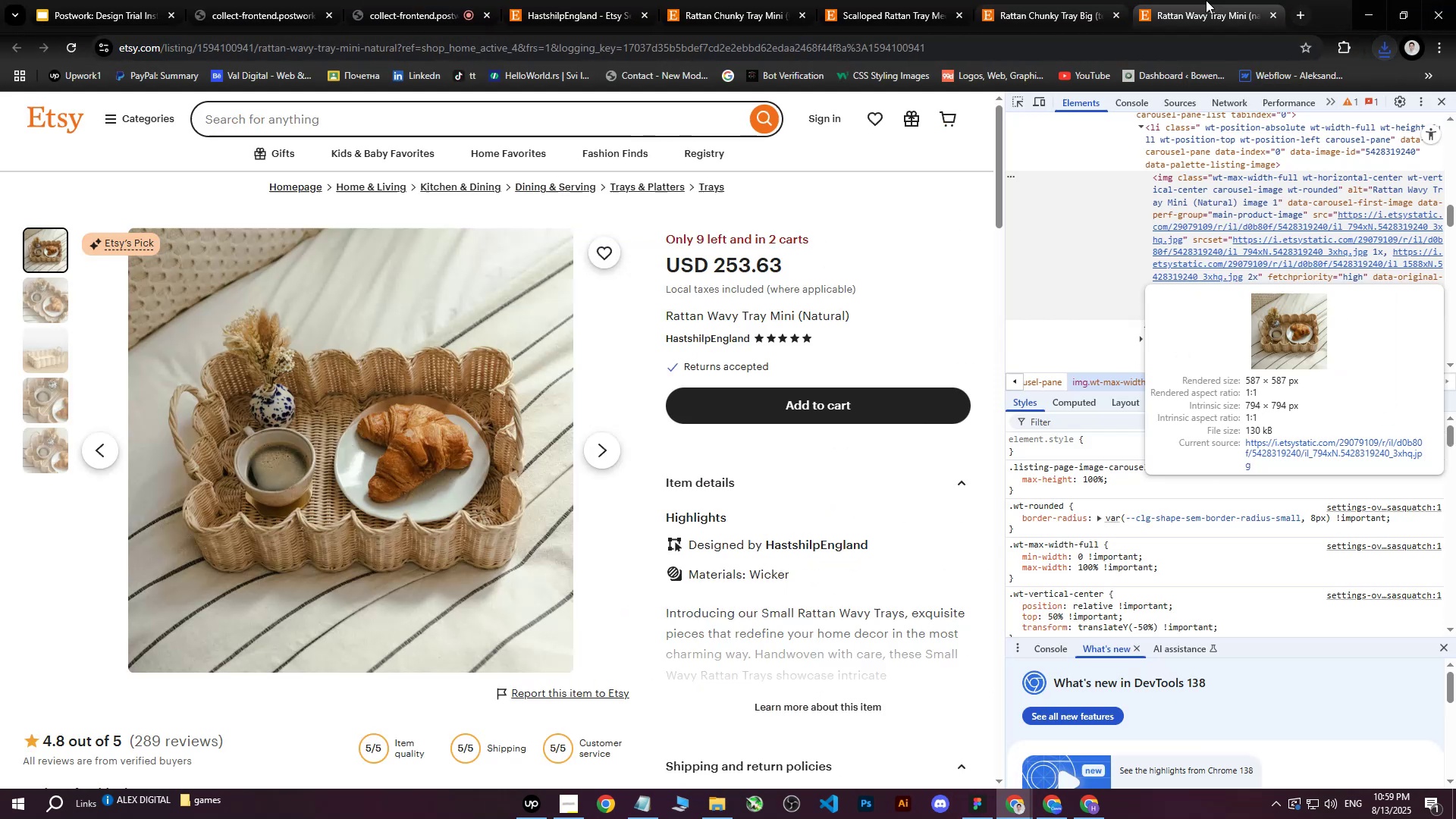 
triple_click([1206, 0])
 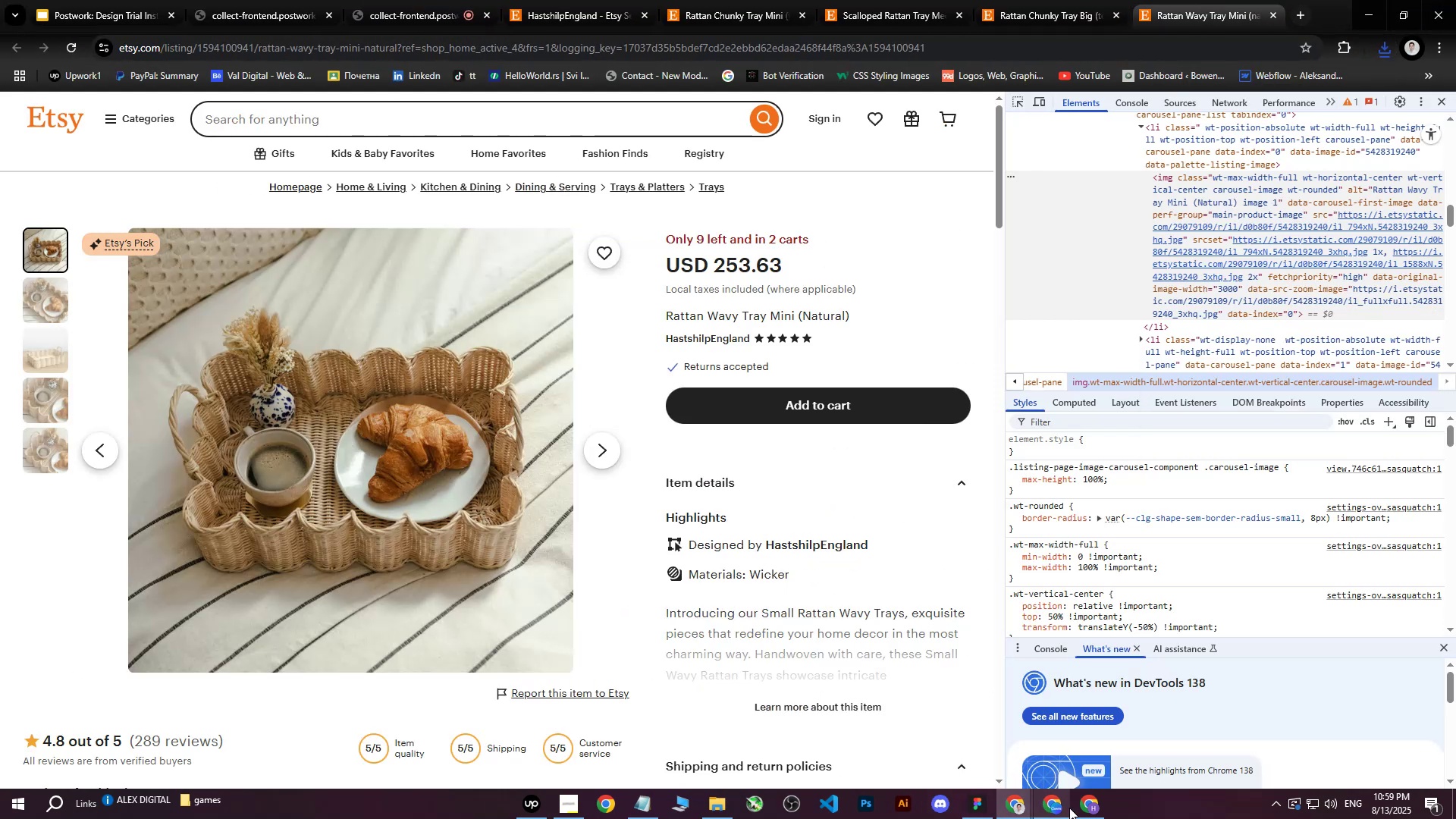 
left_click([1079, 808])
 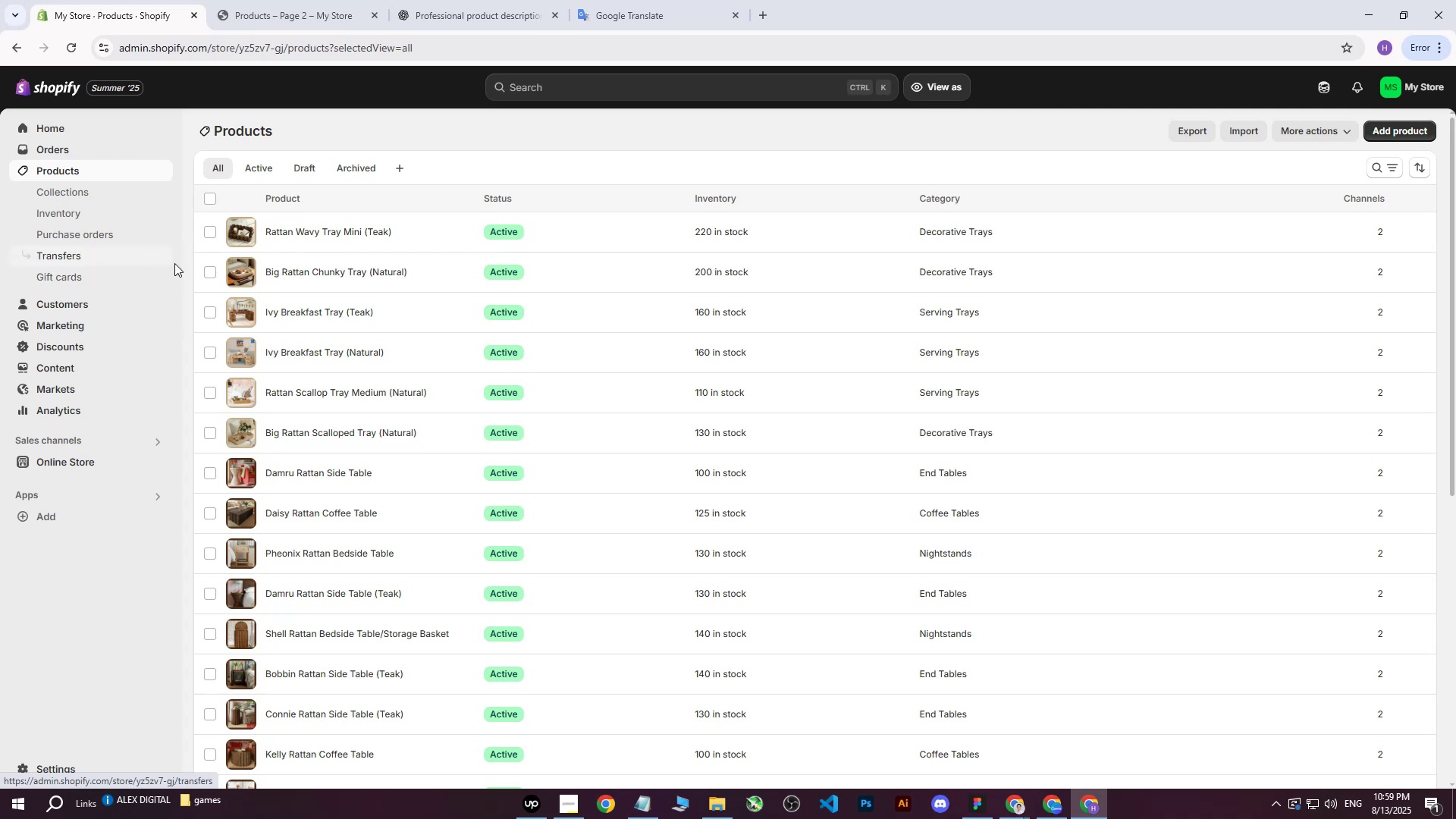 
wait(7.4)
 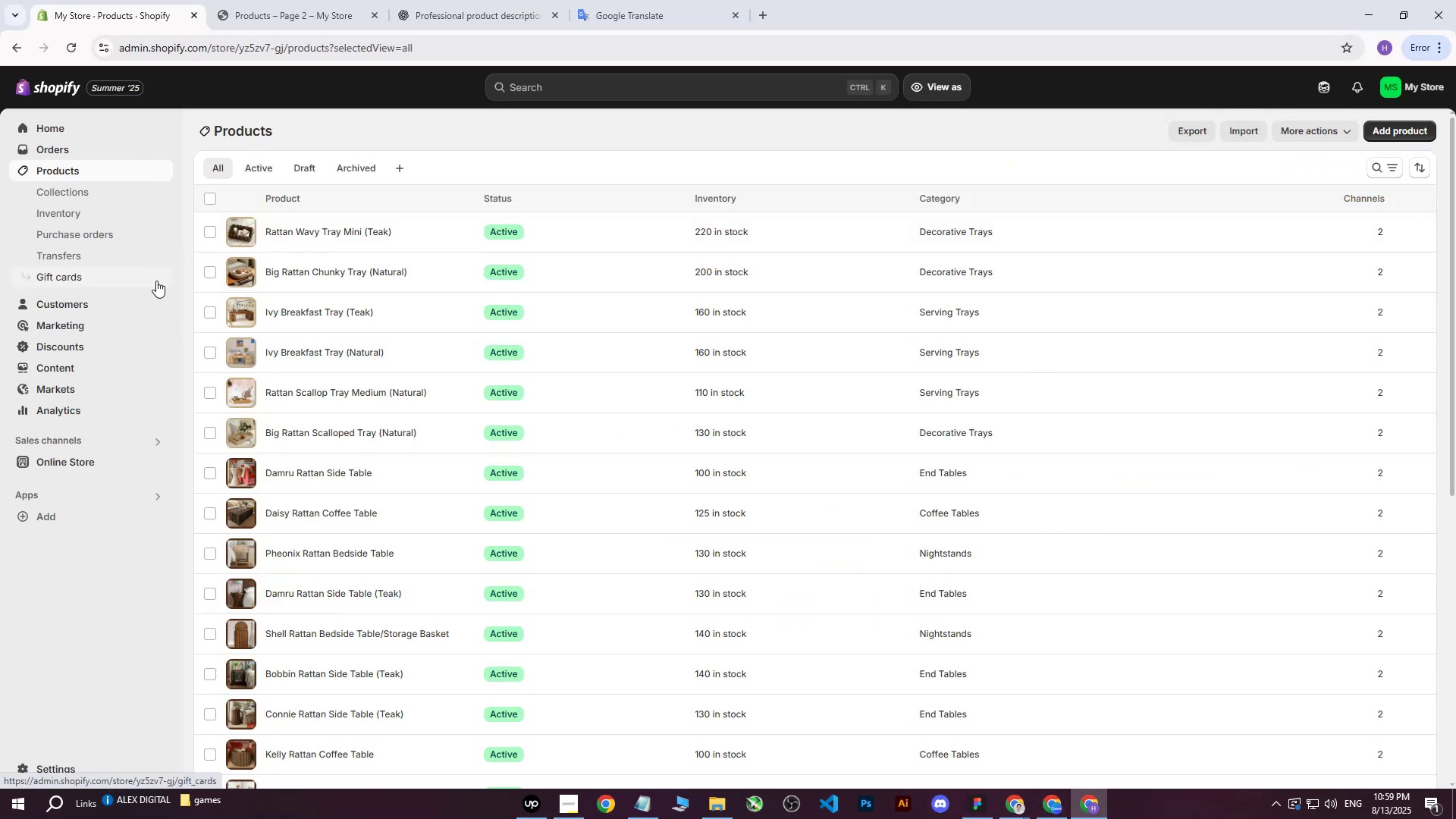 
left_click([1404, 133])
 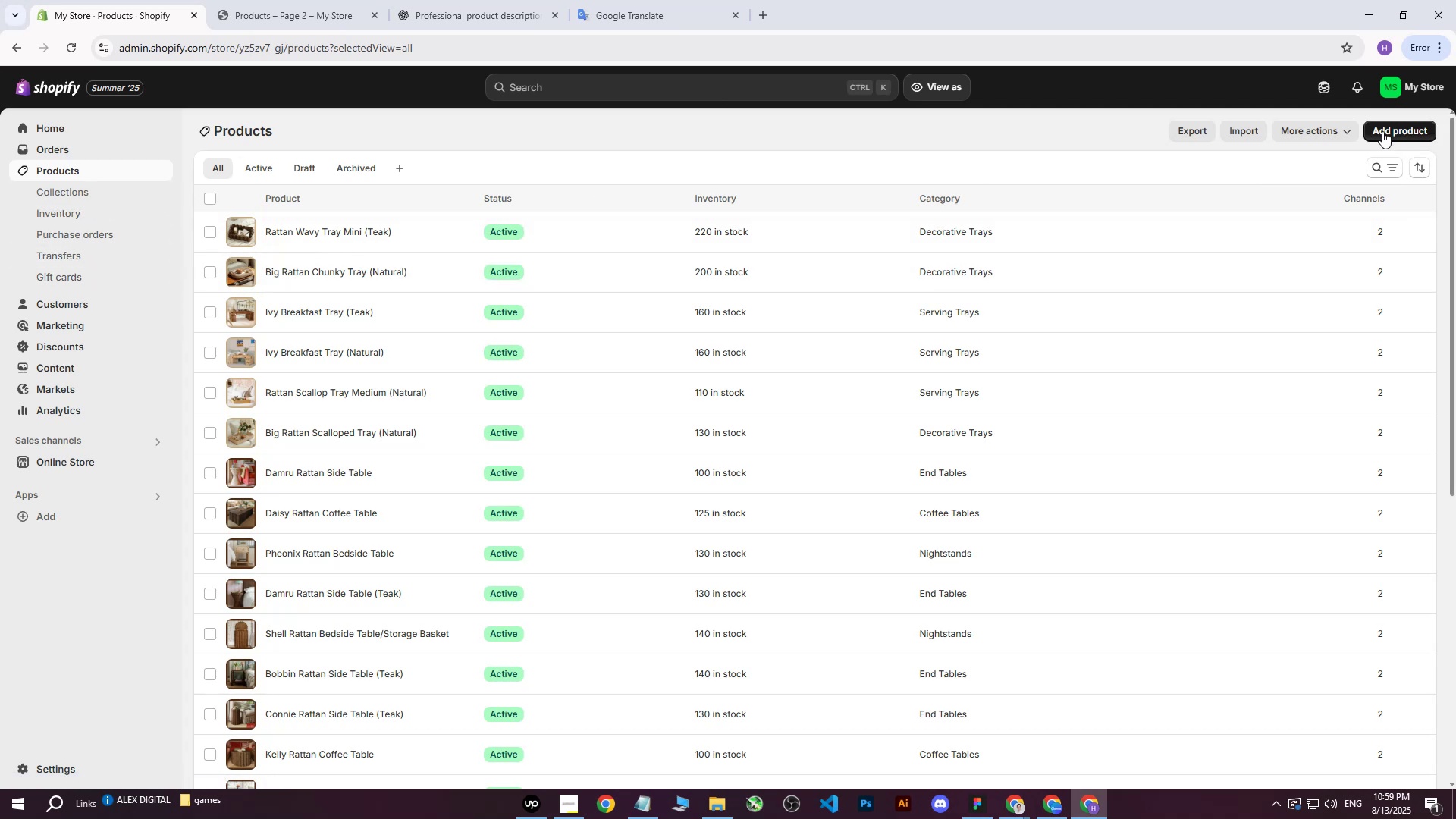 
left_click([1382, 131])
 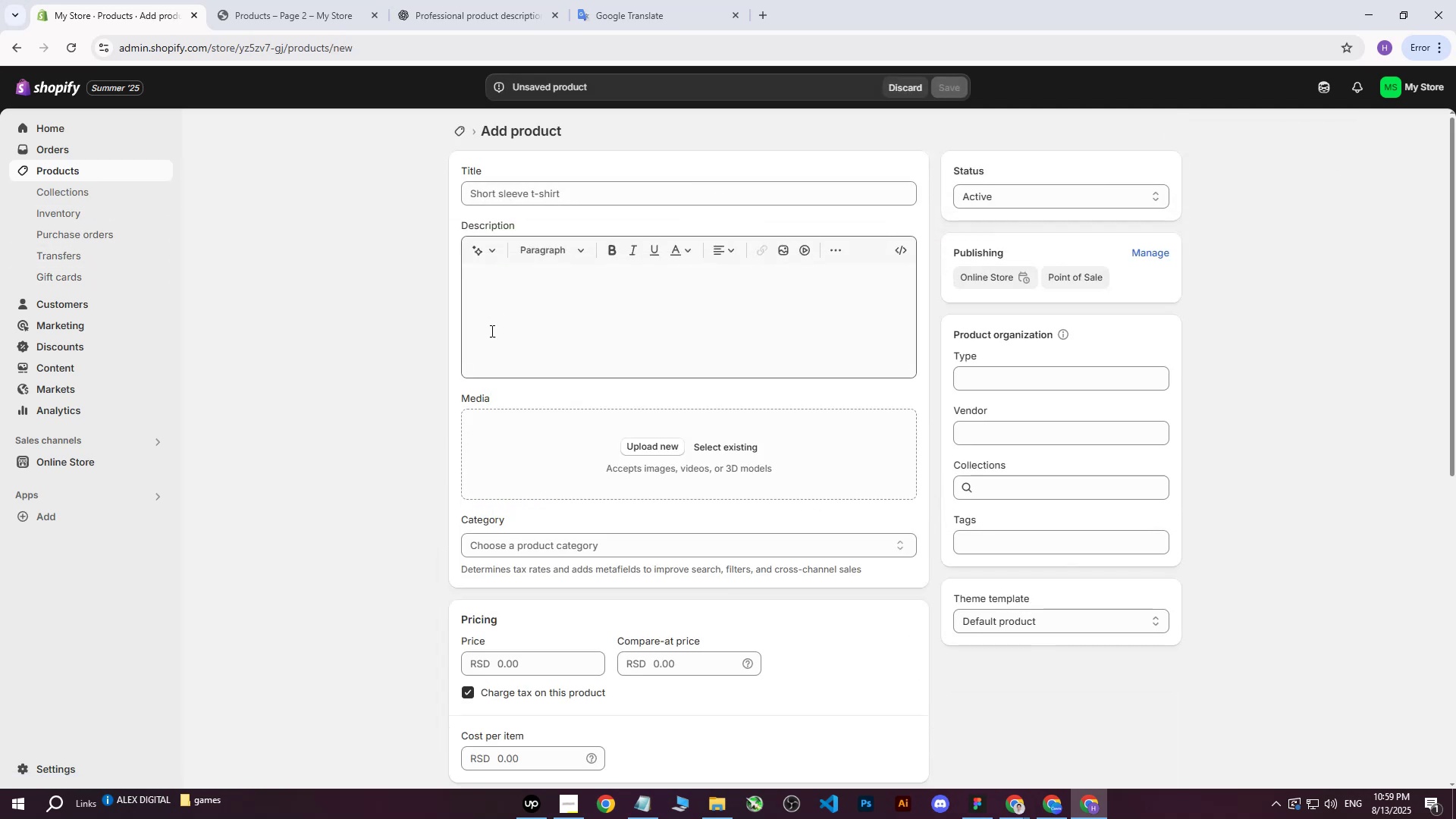 
left_click([644, 450])
 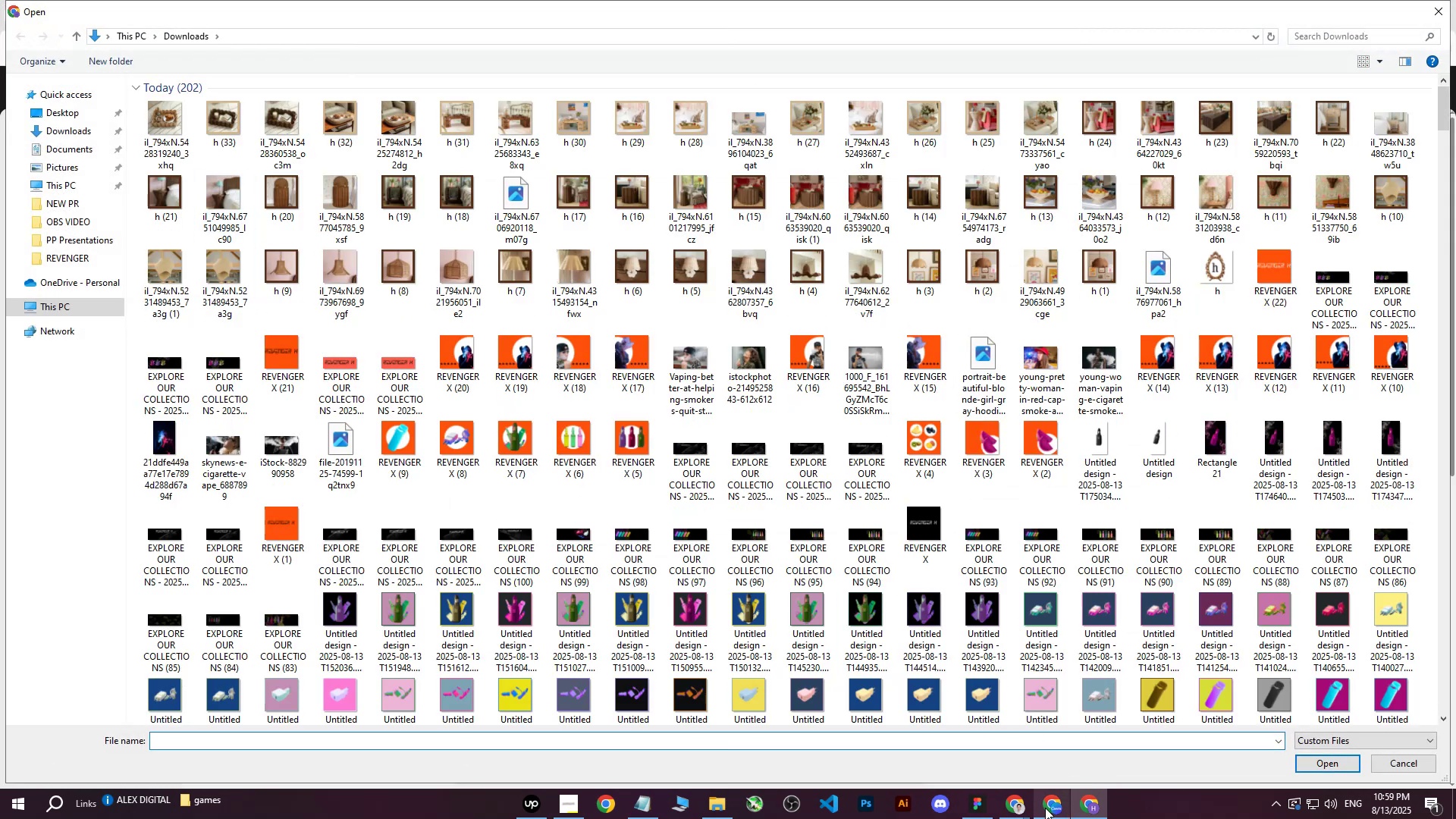 
double_click([1050, 808])
 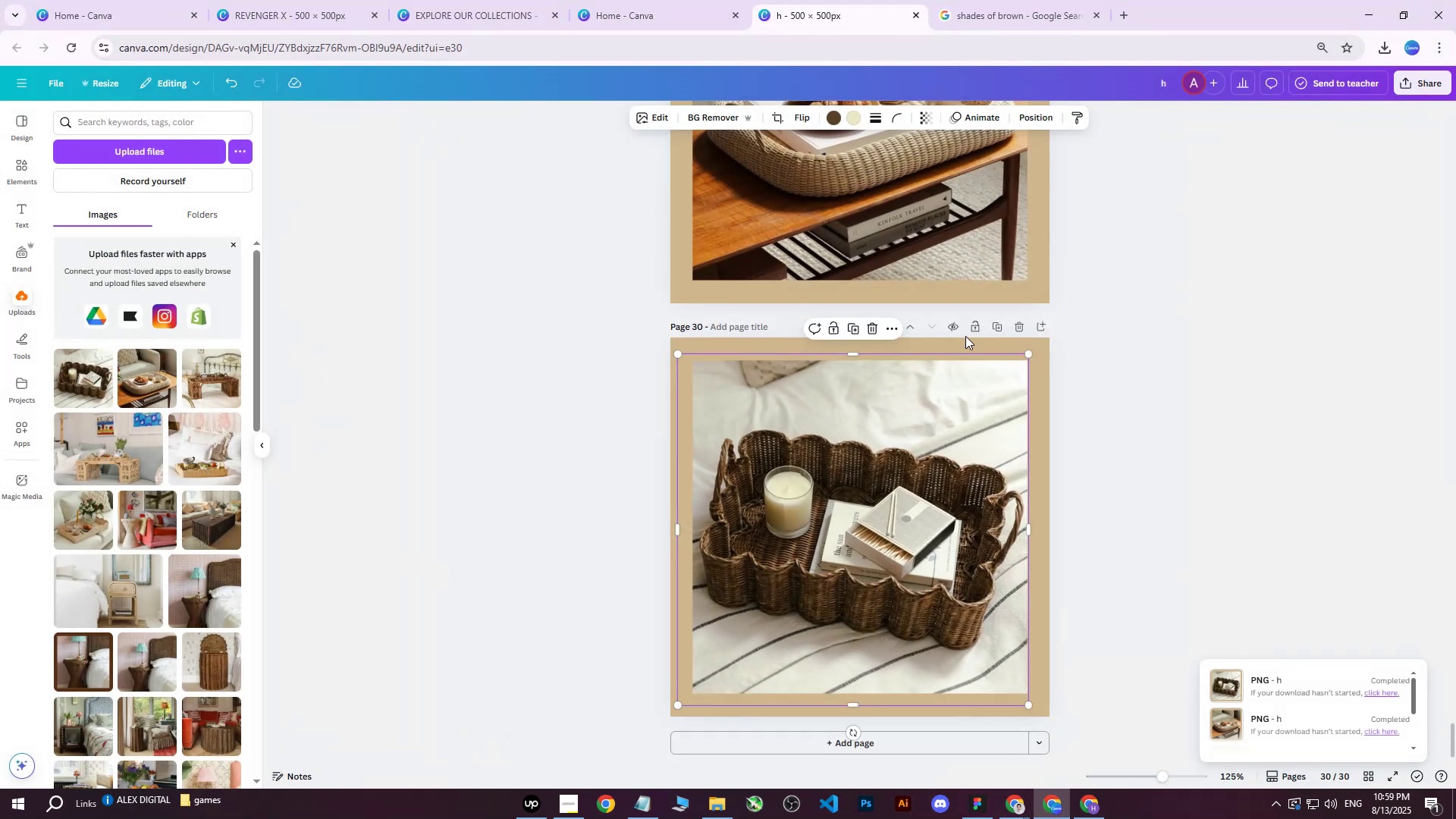 
left_click([993, 322])
 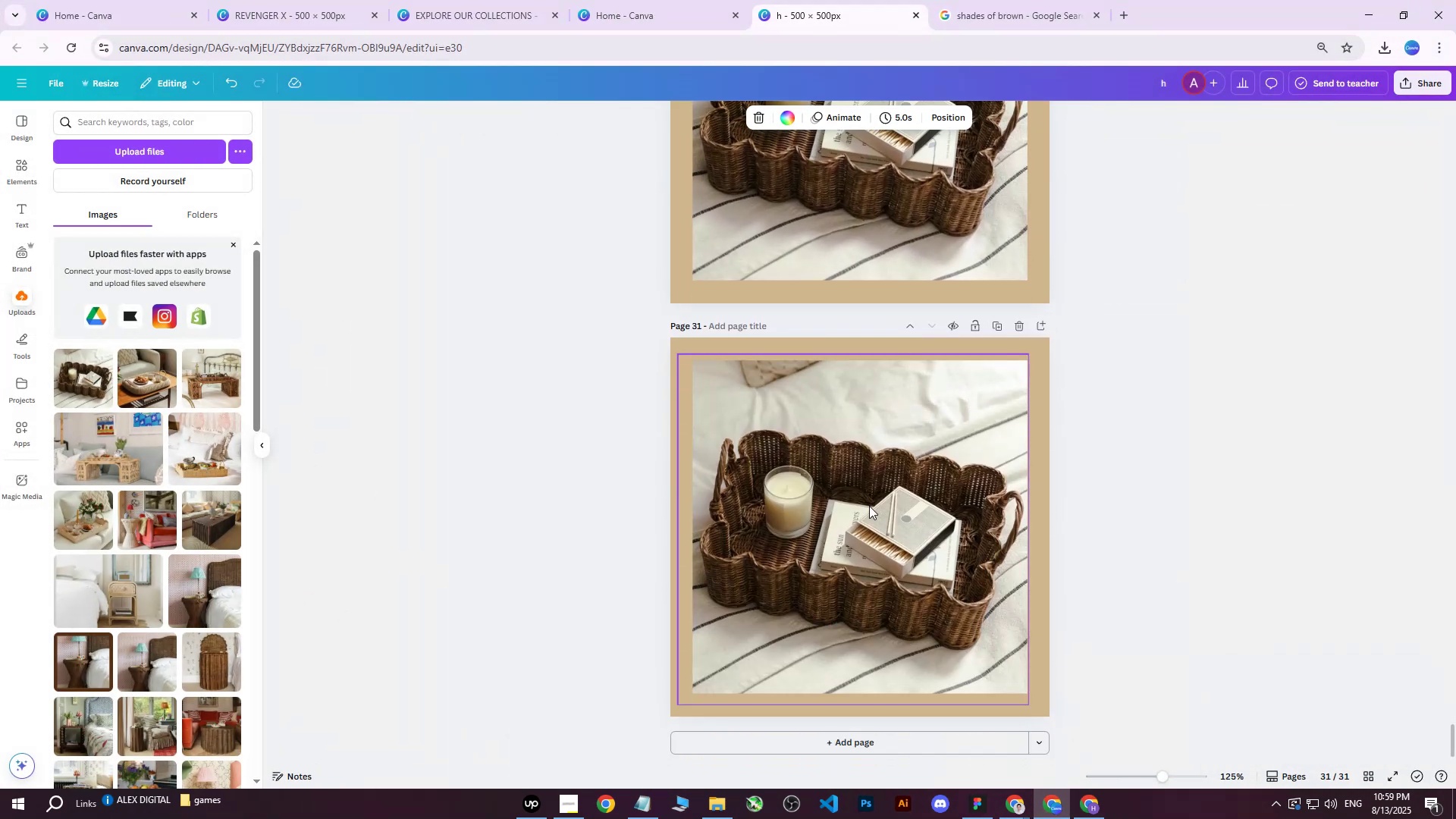 
left_click([859, 501])
 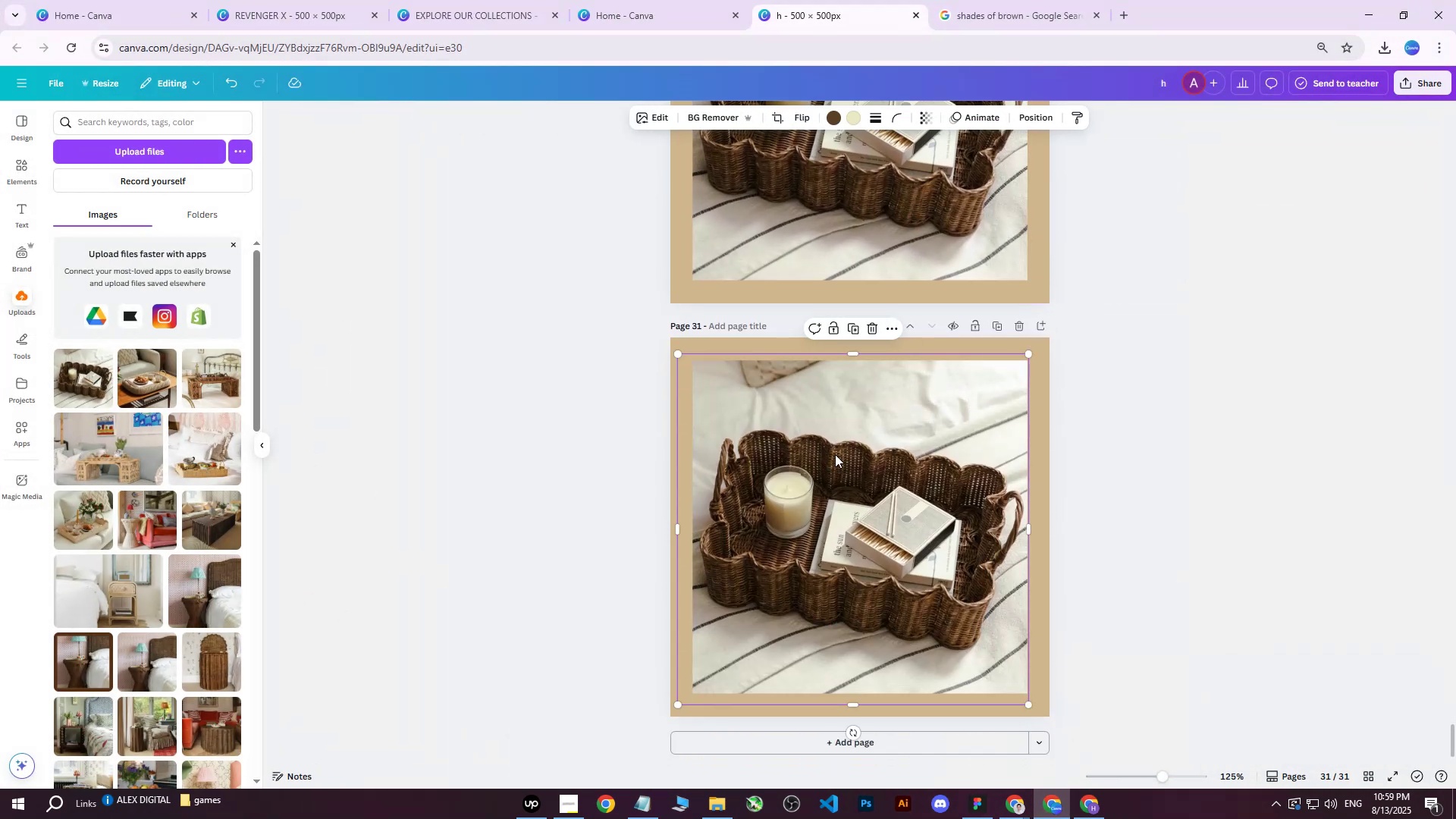 
key(Delete)
 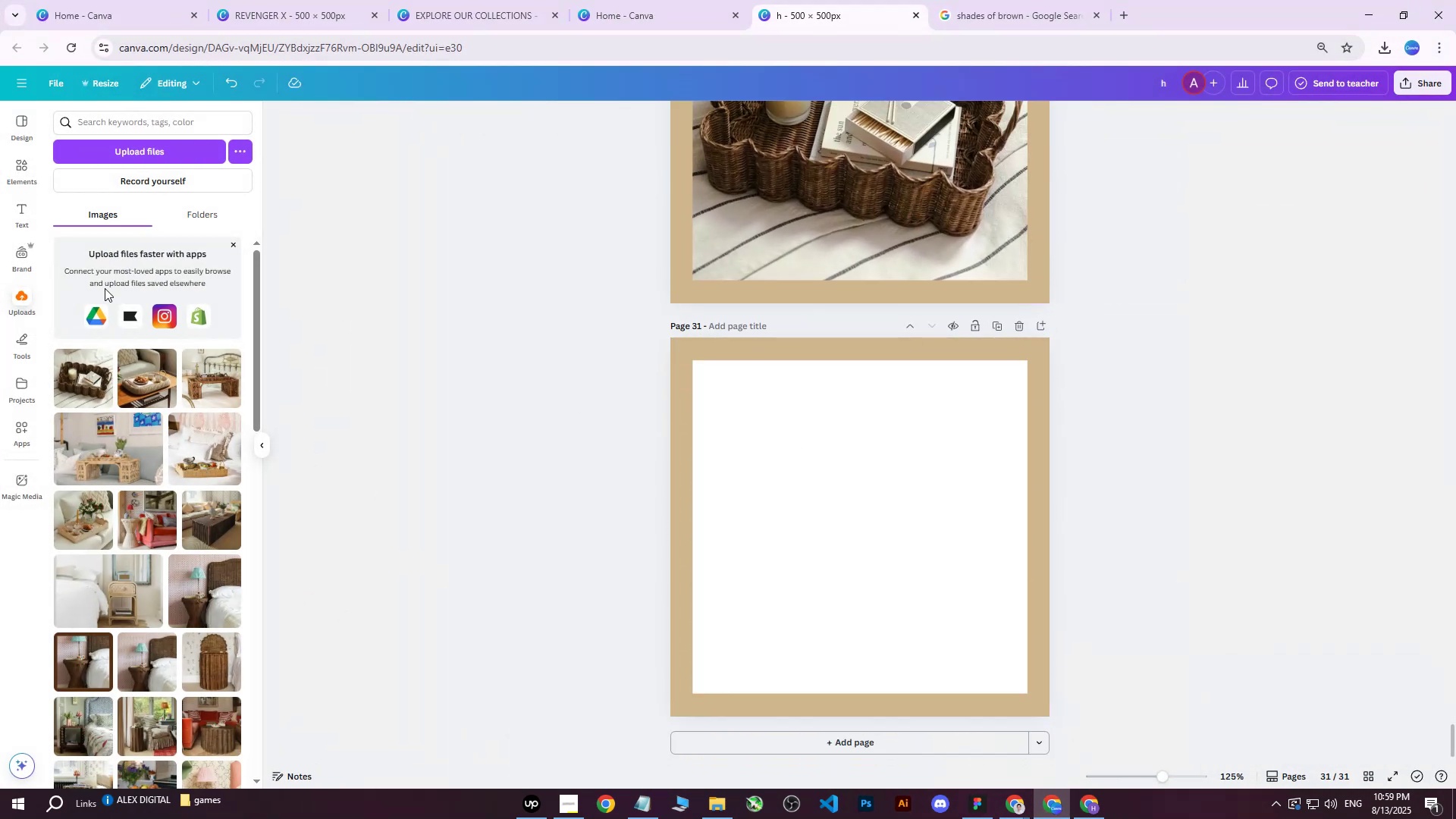 
left_click([129, 151])
 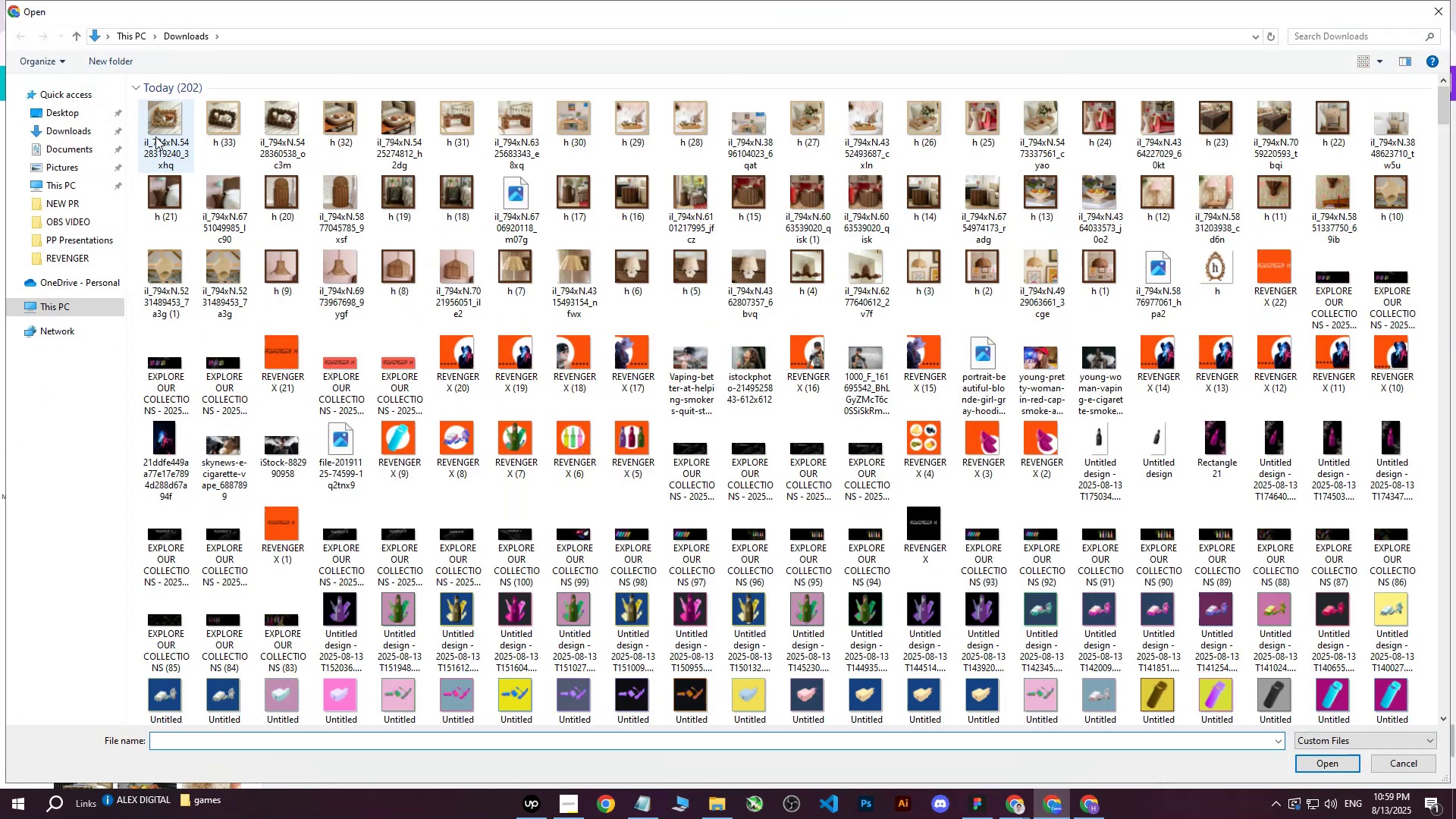 
left_click([164, 124])
 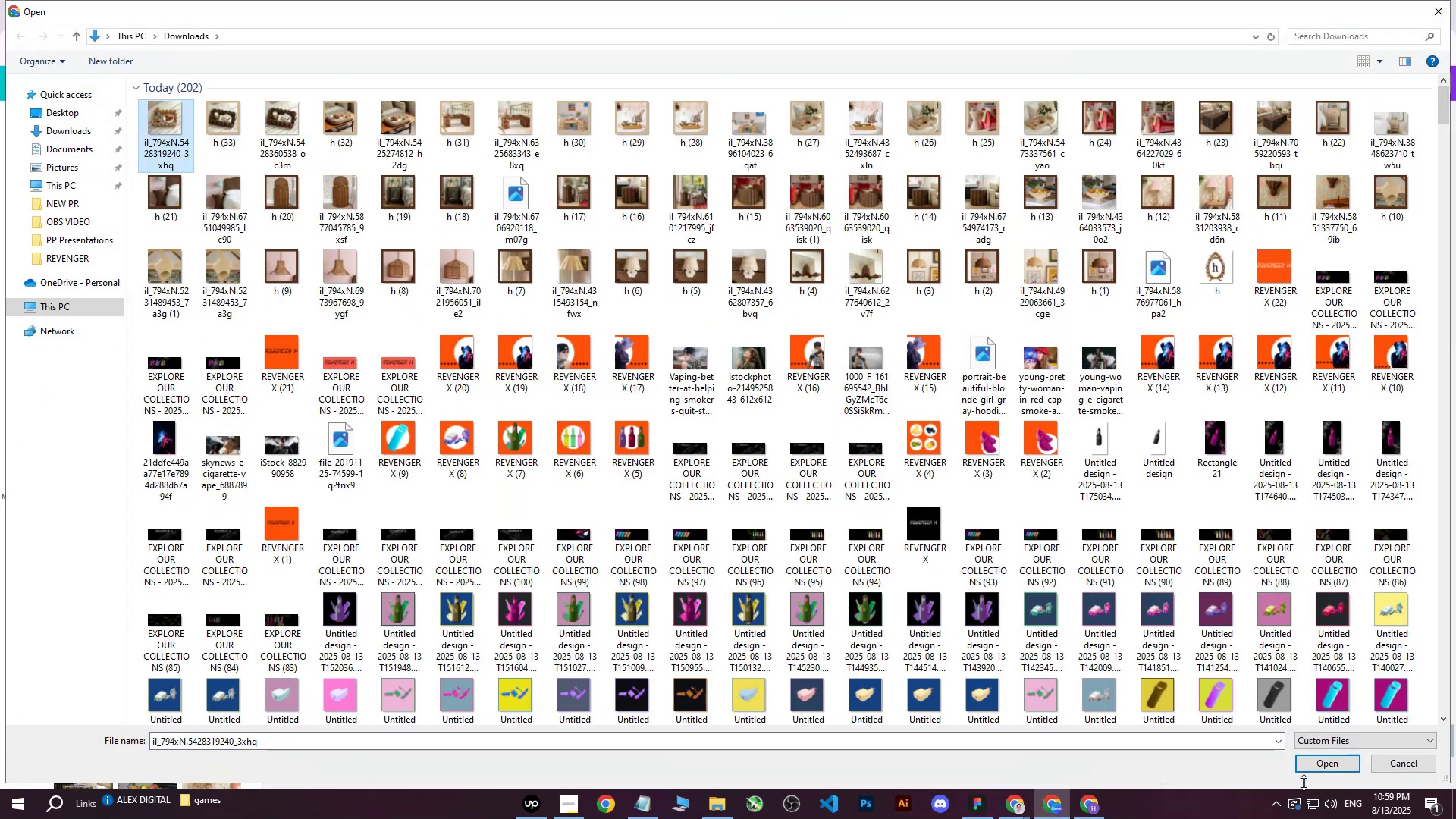 
left_click([1327, 758])
 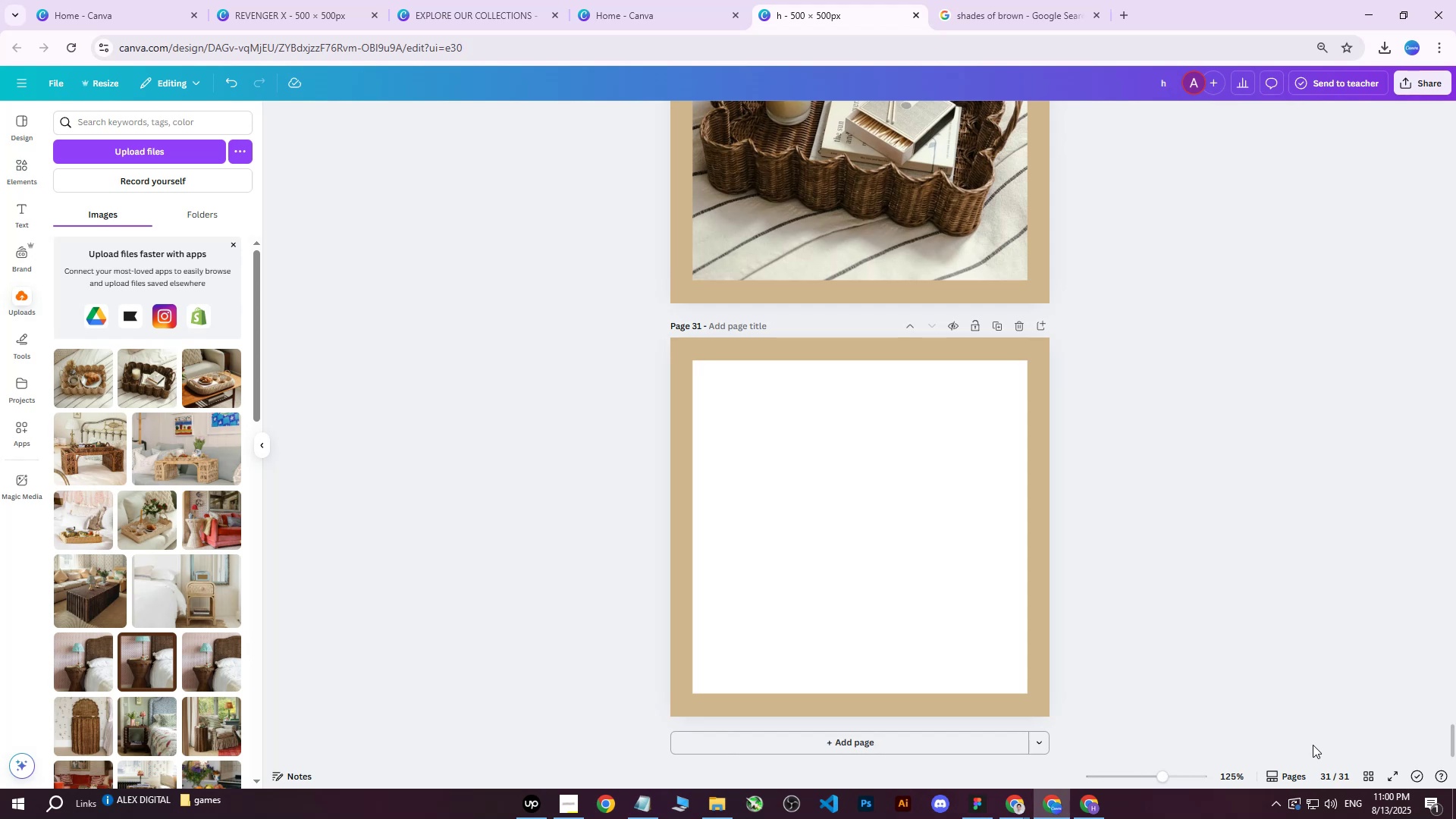 
wait(20.54)
 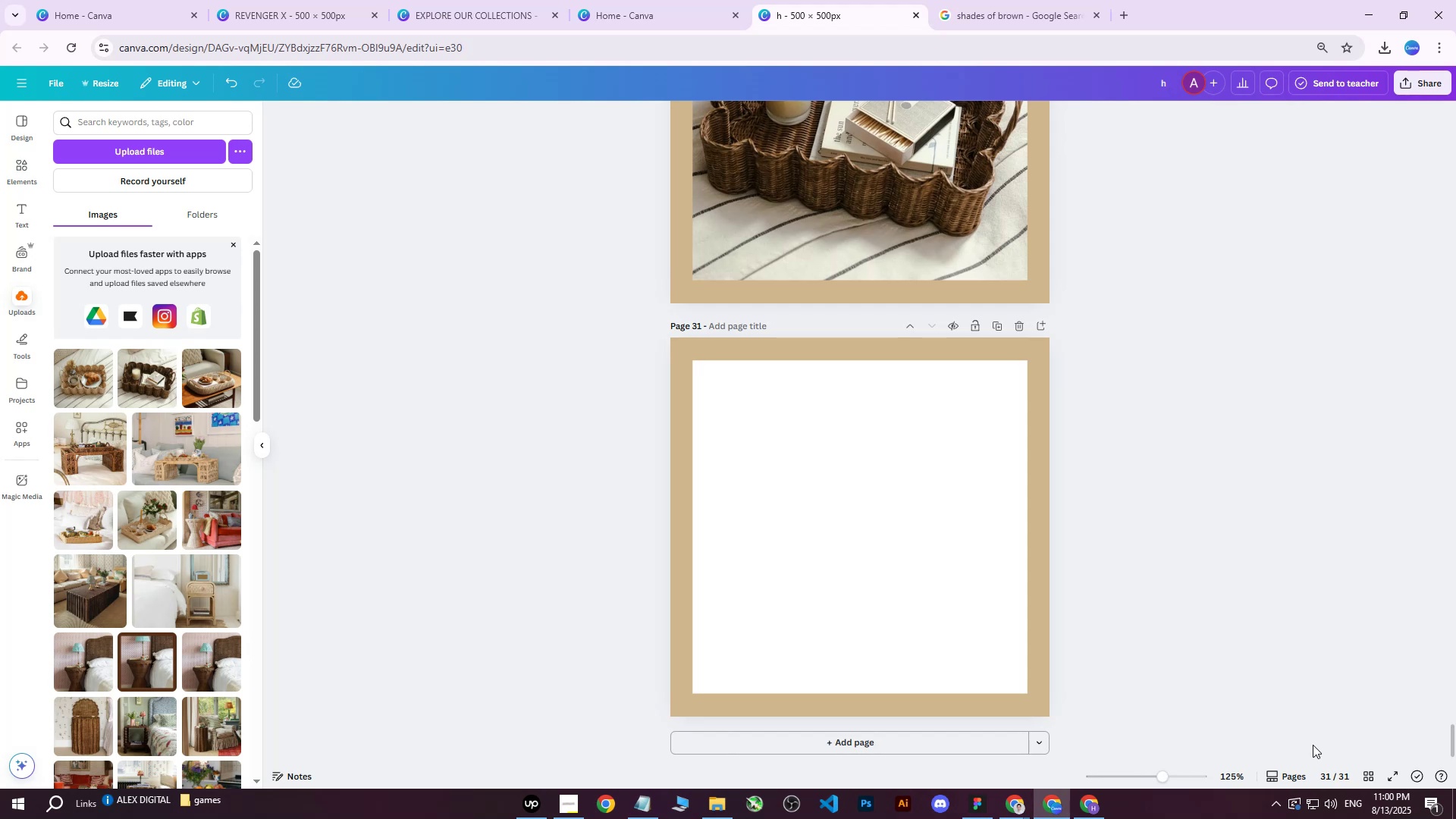 
double_click([97, 385])
 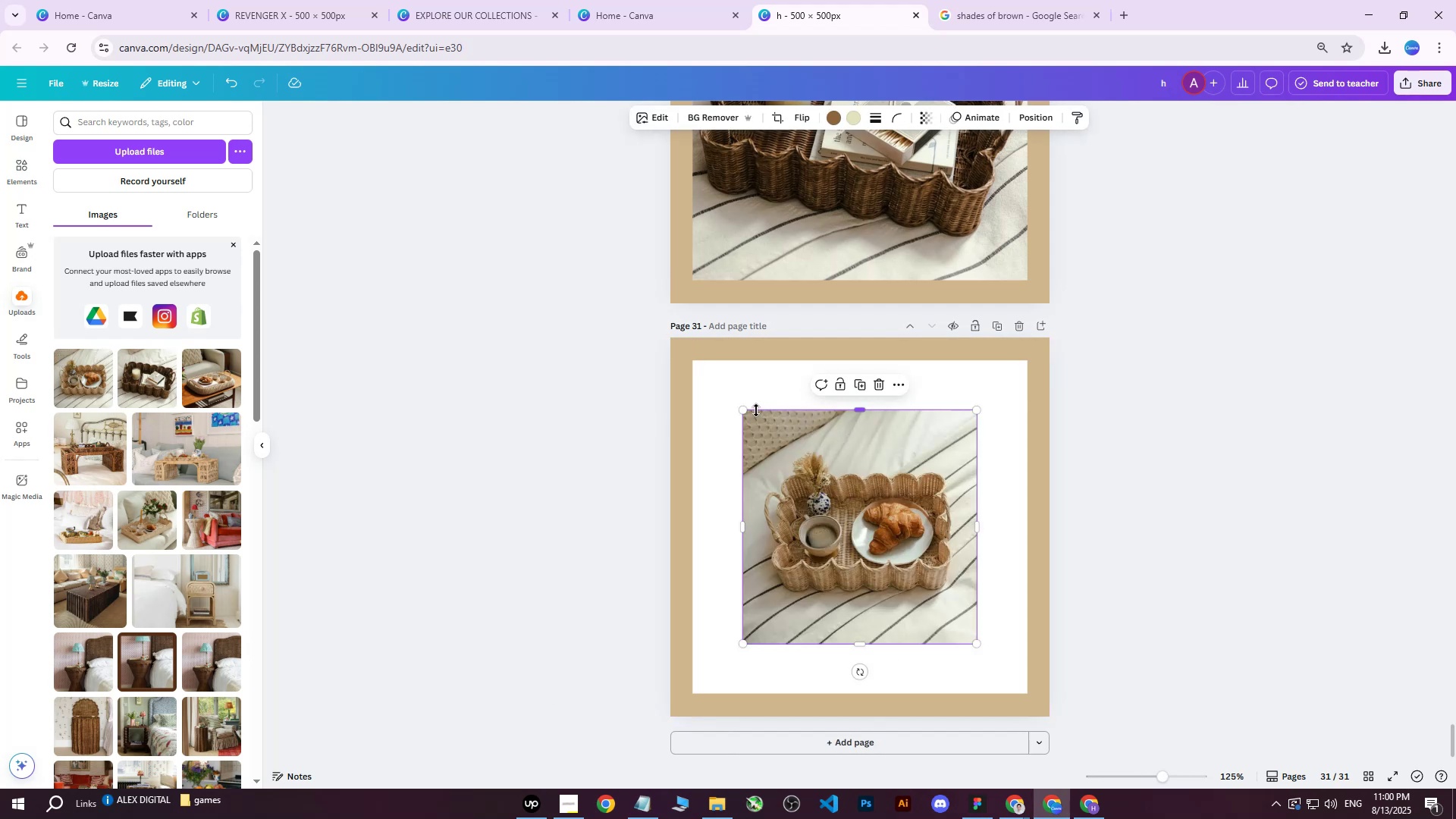 
left_click_drag(start_coordinate=[739, 413], to_coordinate=[674, 356])
 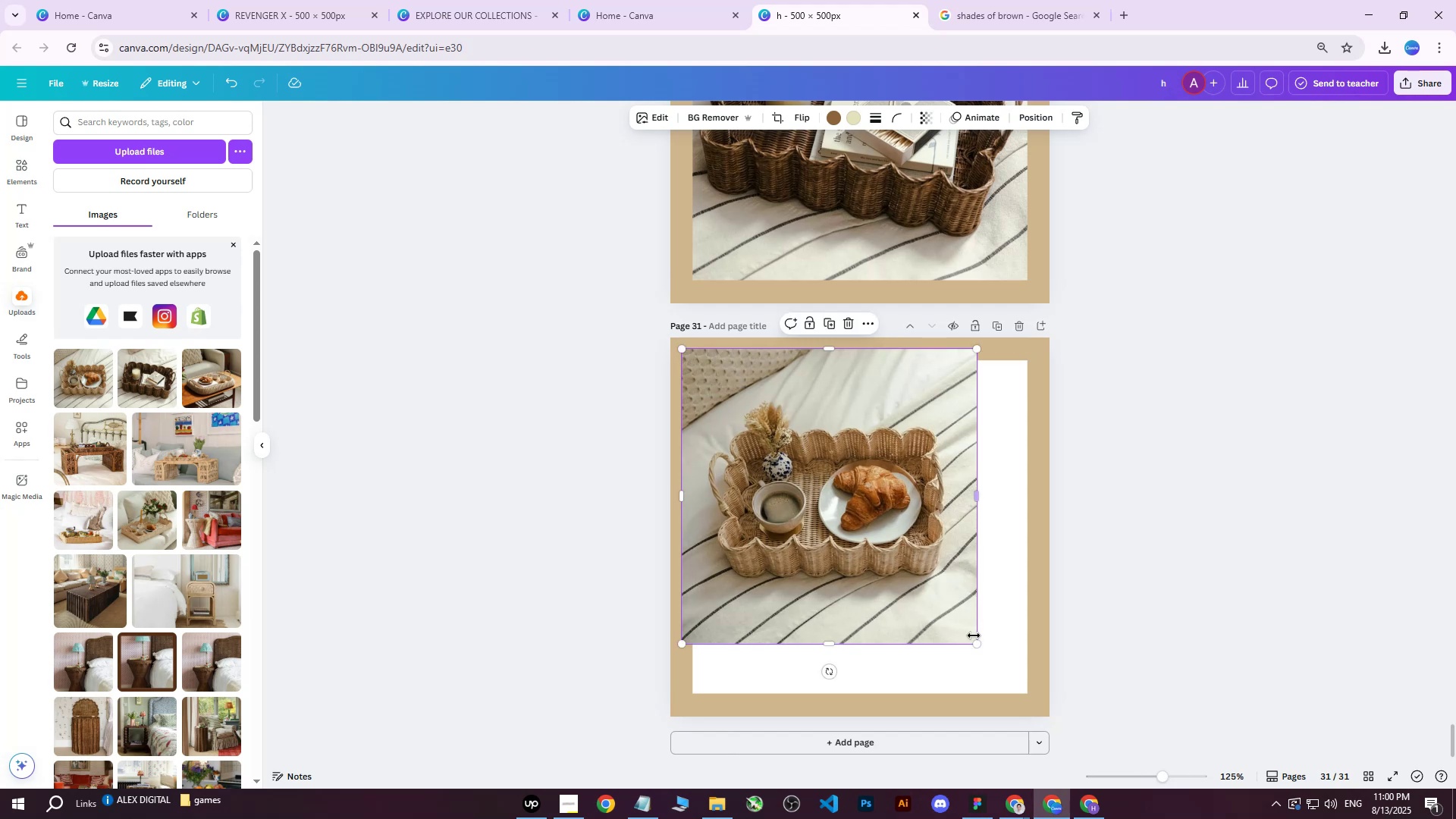 
left_click_drag(start_coordinate=[975, 638], to_coordinate=[990, 654])
 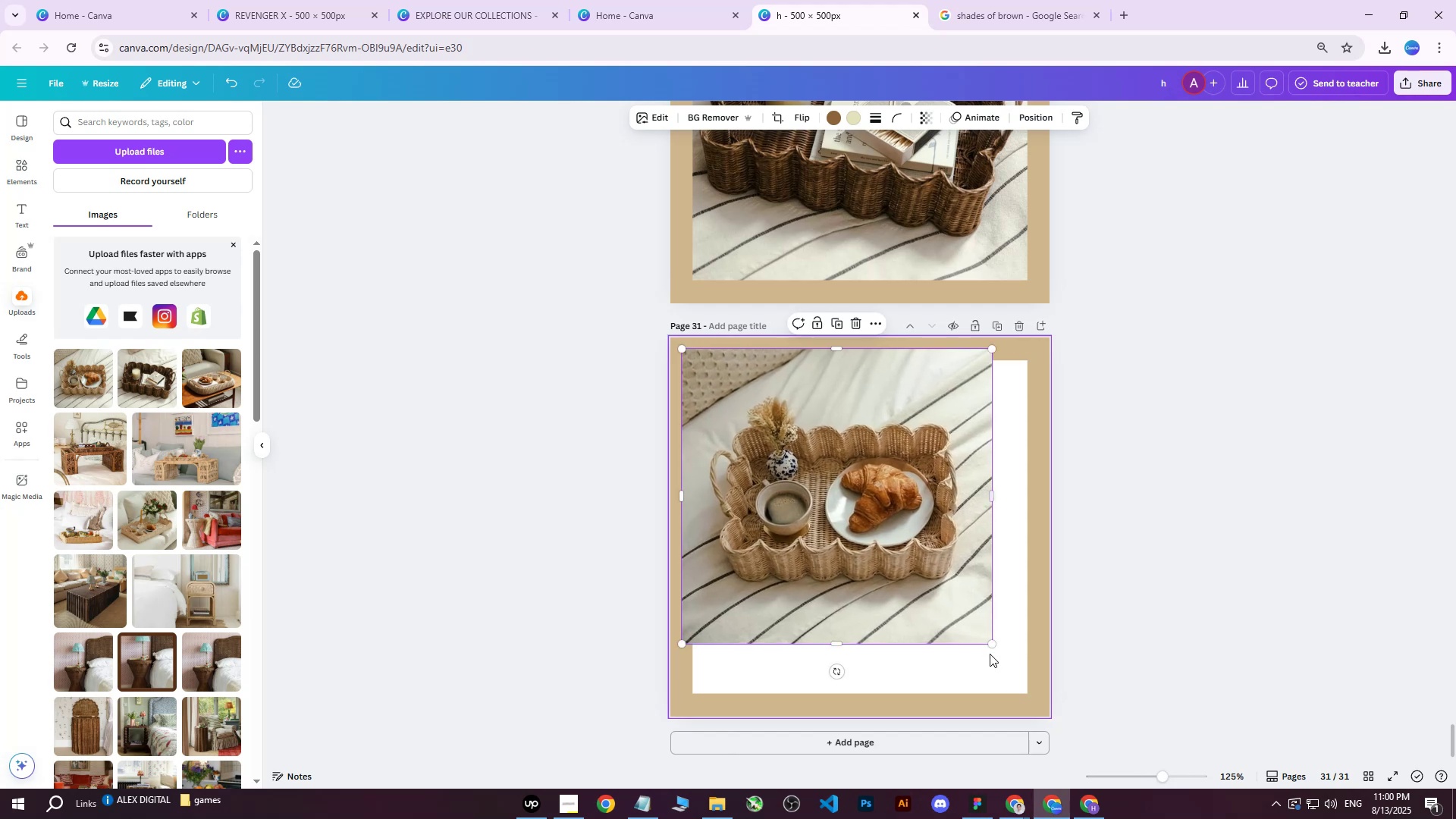 
key(Control+ControlLeft)
 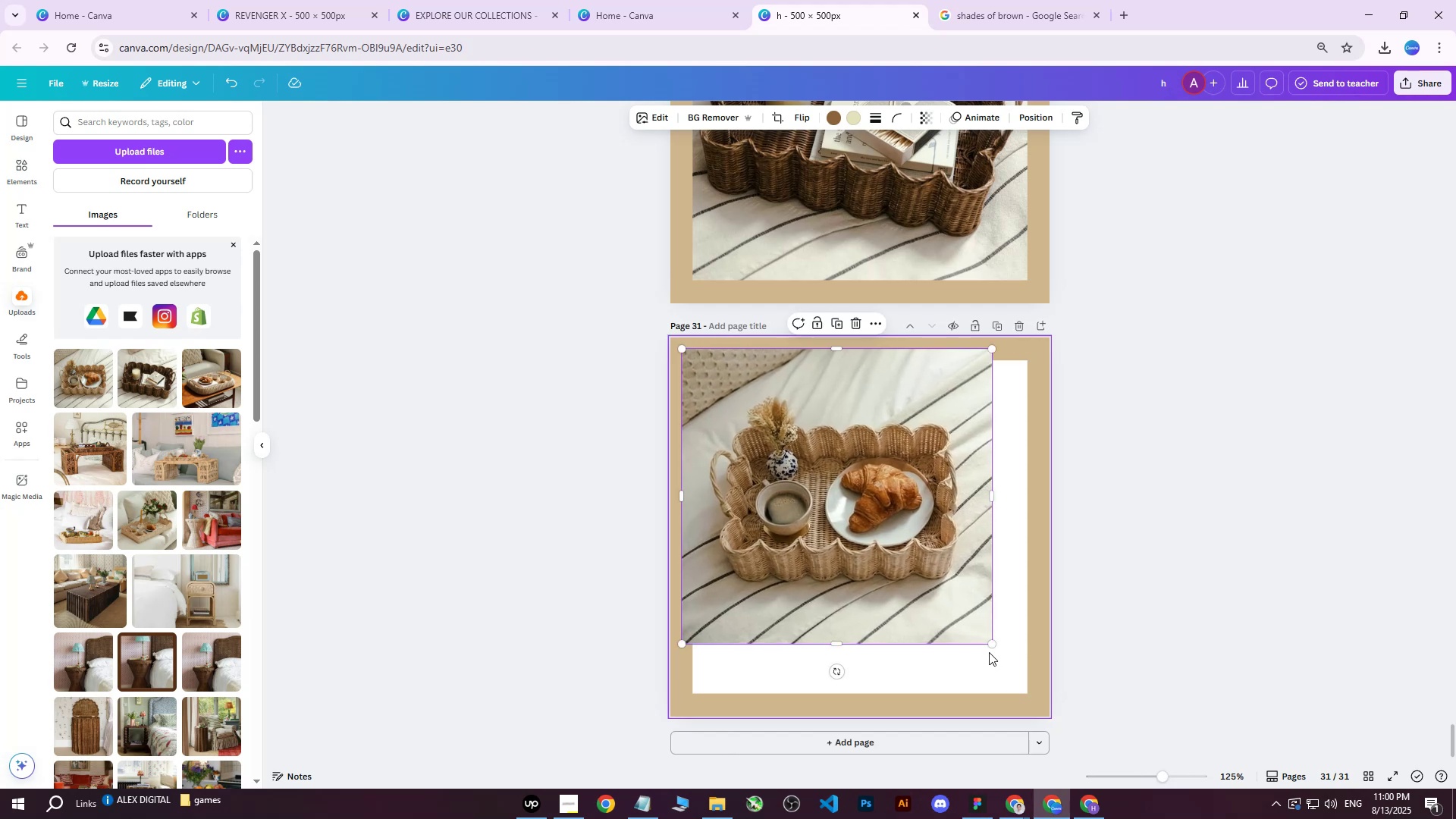 
key(Control+Z)
 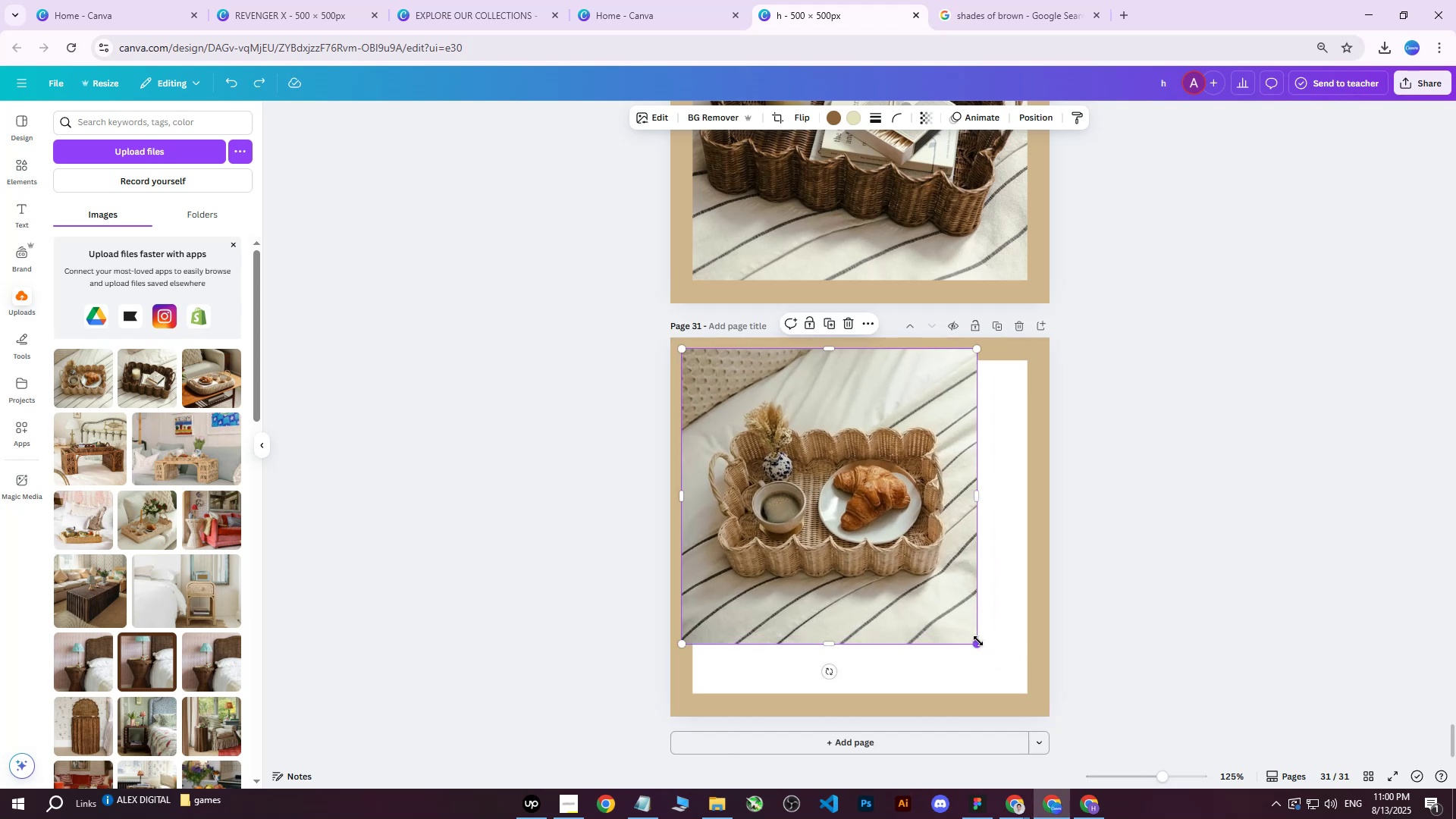 
left_click_drag(start_coordinate=[979, 642], to_coordinate=[1053, 695])
 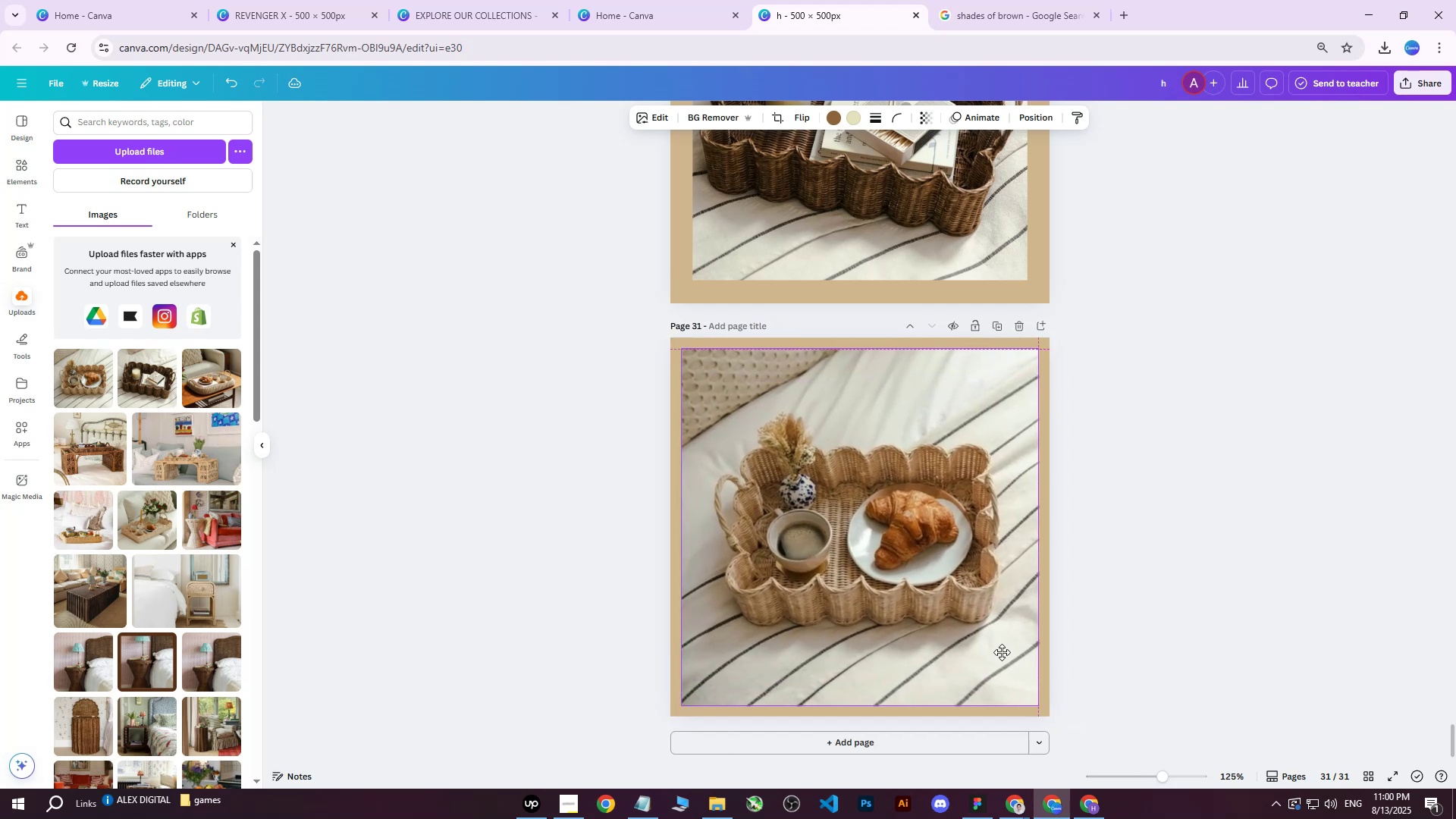 
left_click([1002, 652])
 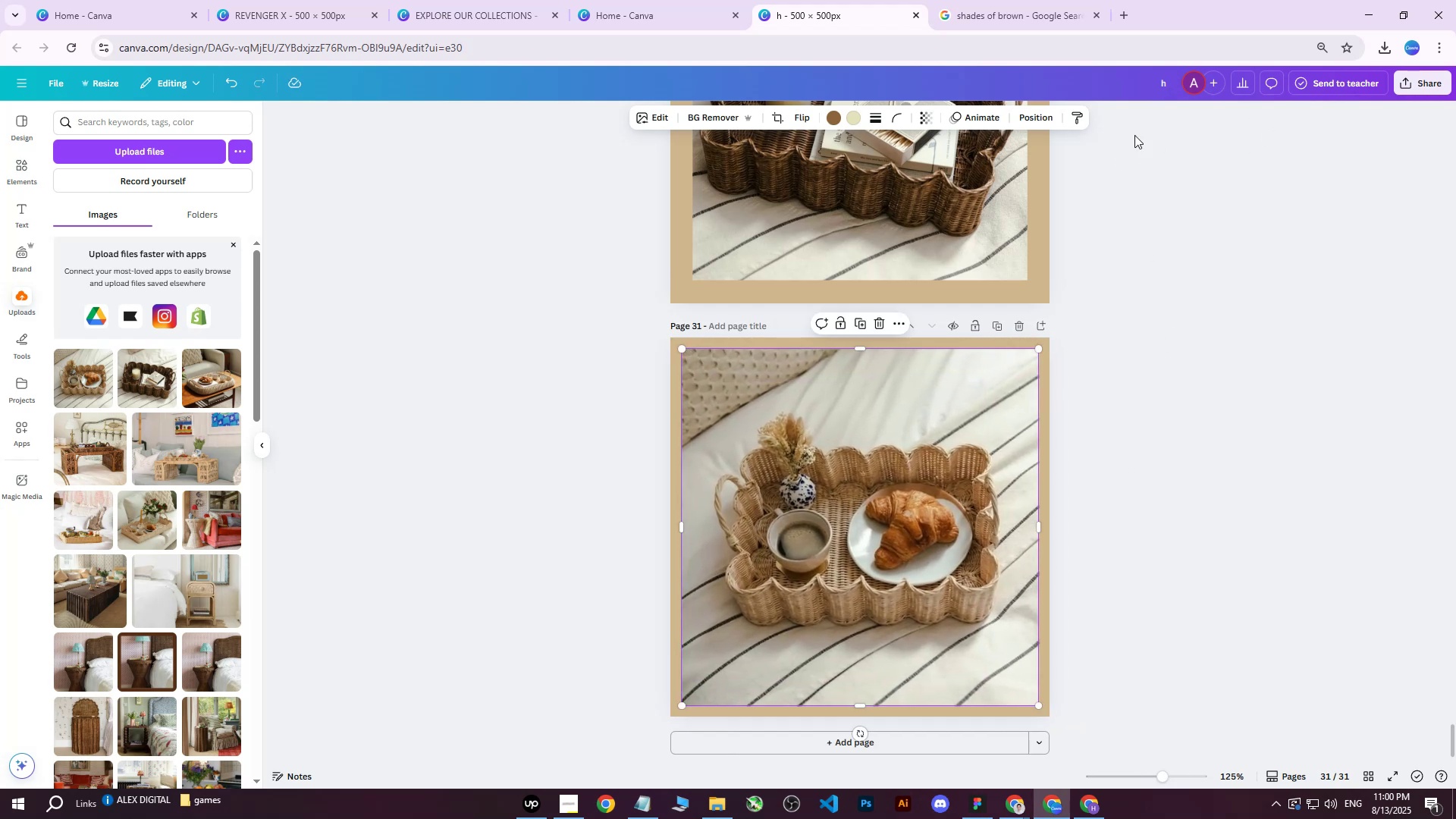 
left_click([1032, 118])
 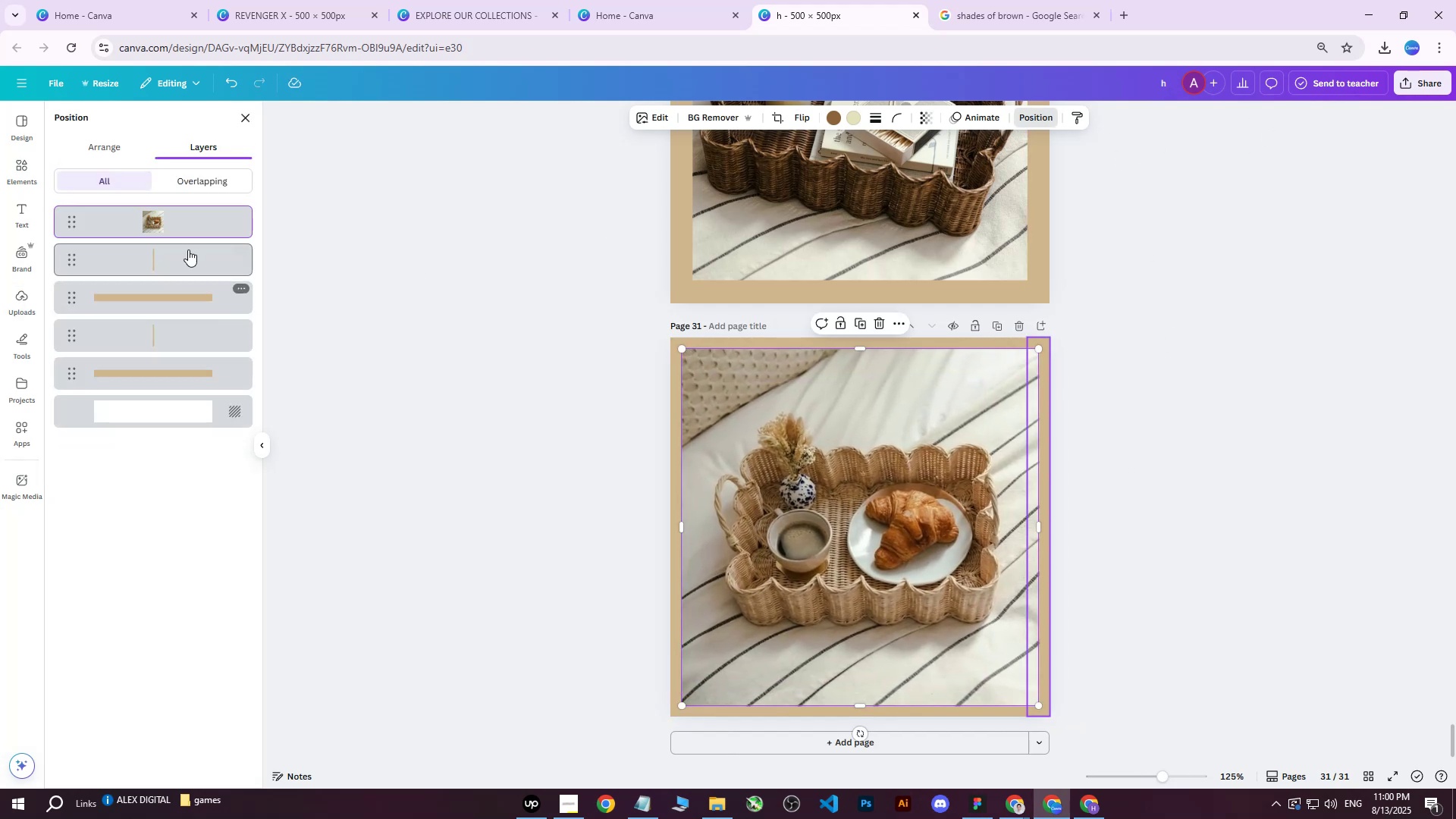 
left_click_drag(start_coordinate=[177, 231], to_coordinate=[176, 392])
 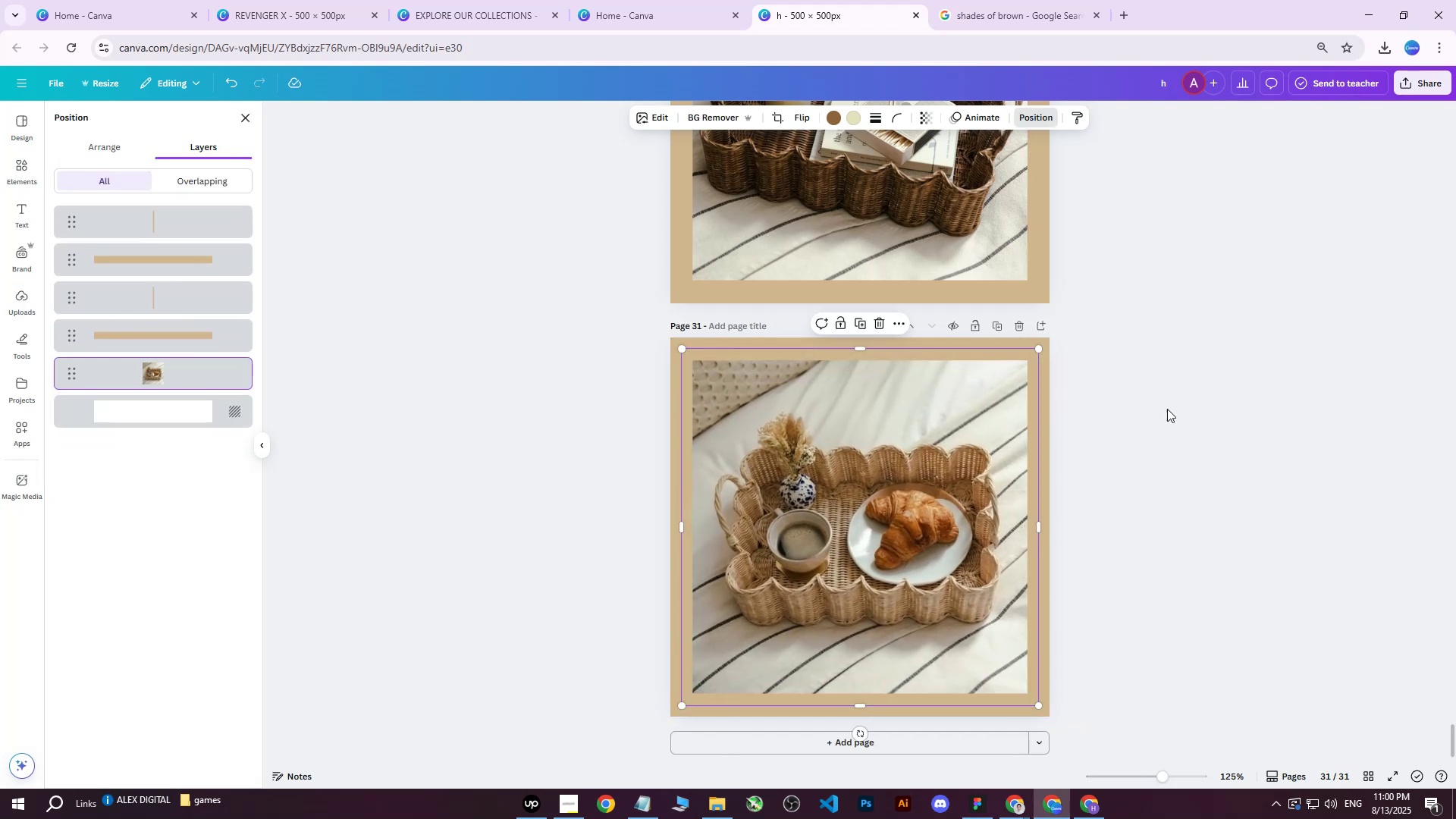 
double_click([1166, 413])
 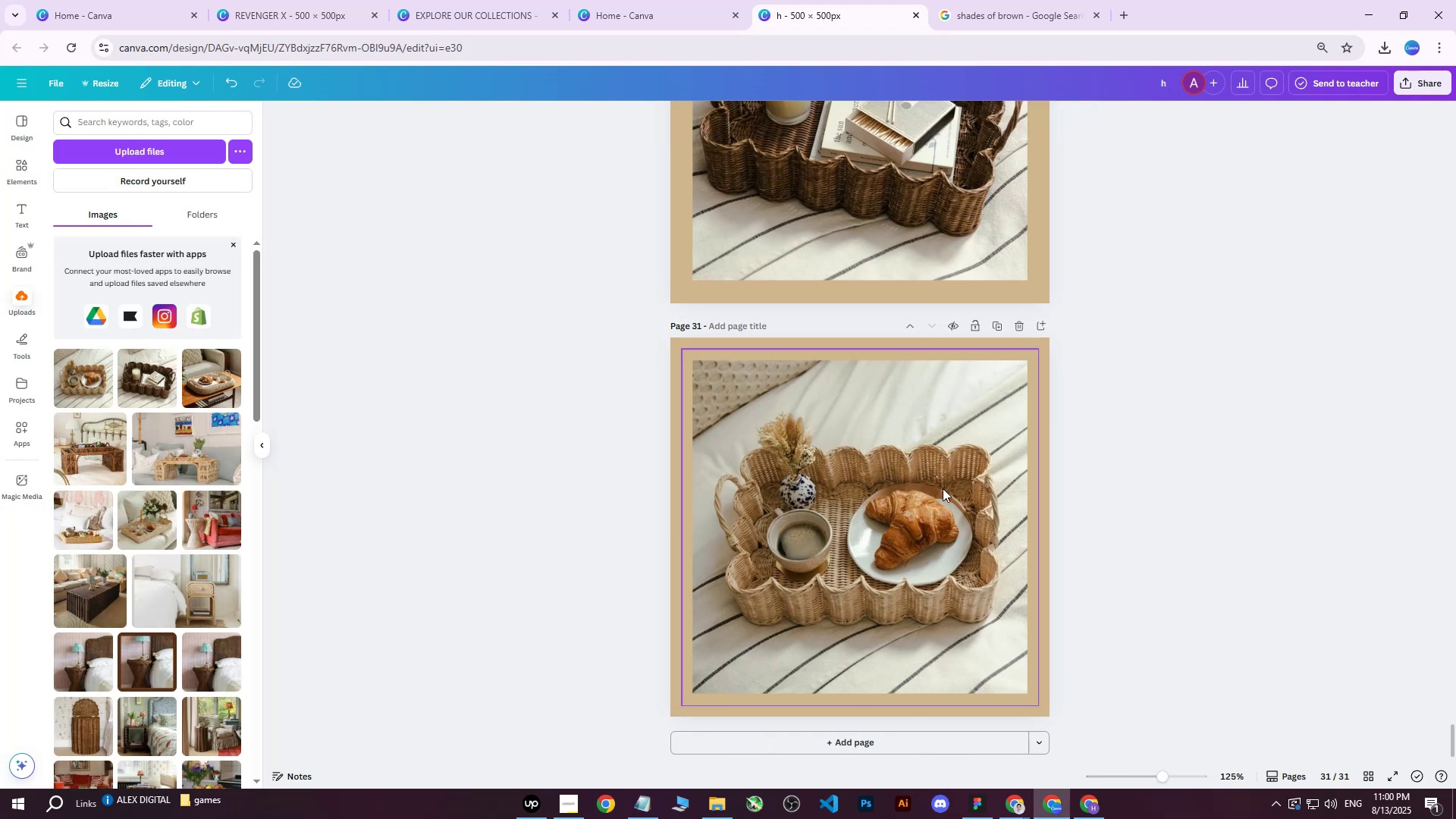 
left_click([821, 504])
 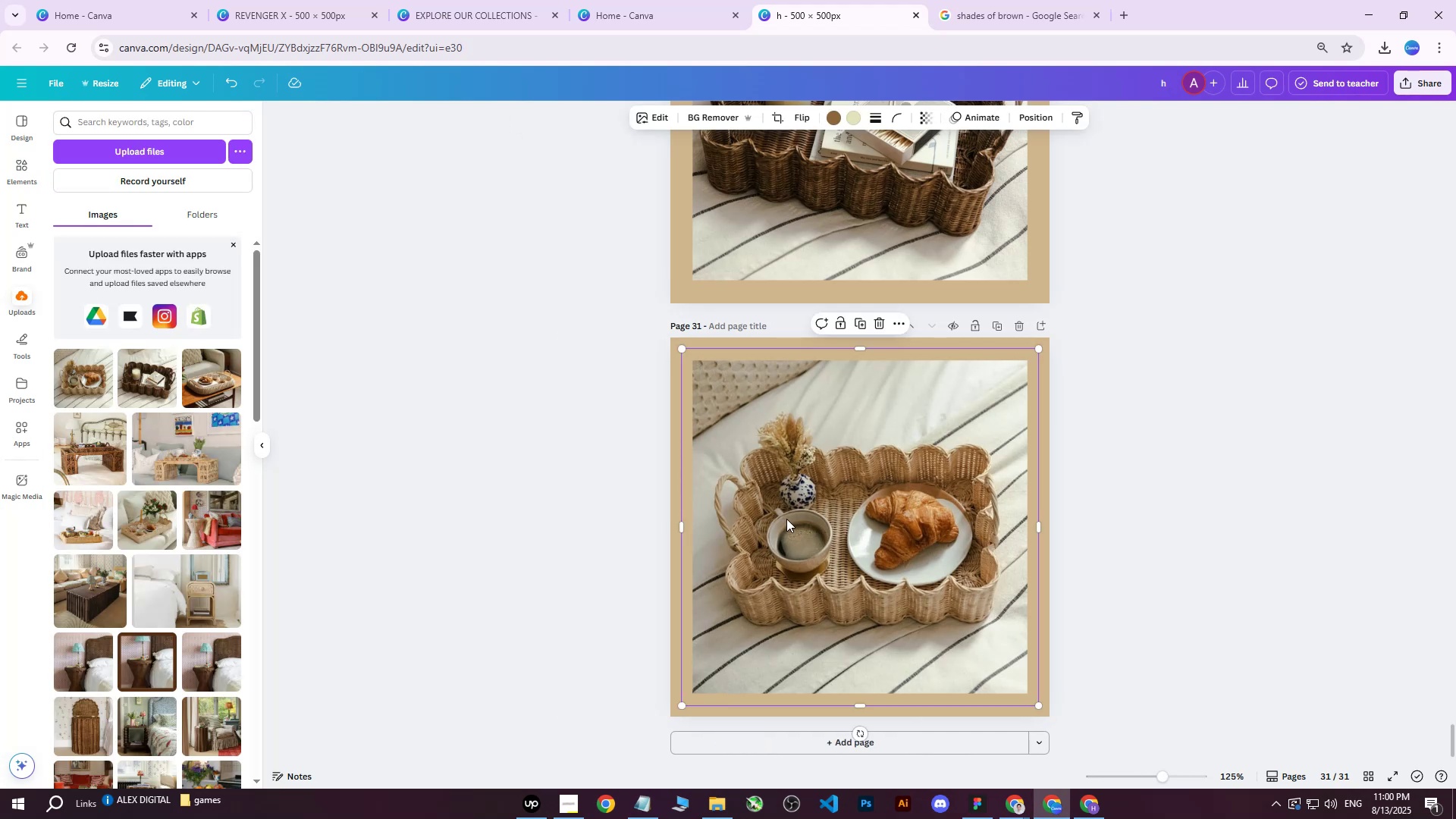 
left_click_drag(start_coordinate=[789, 518], to_coordinate=[785, 518])
 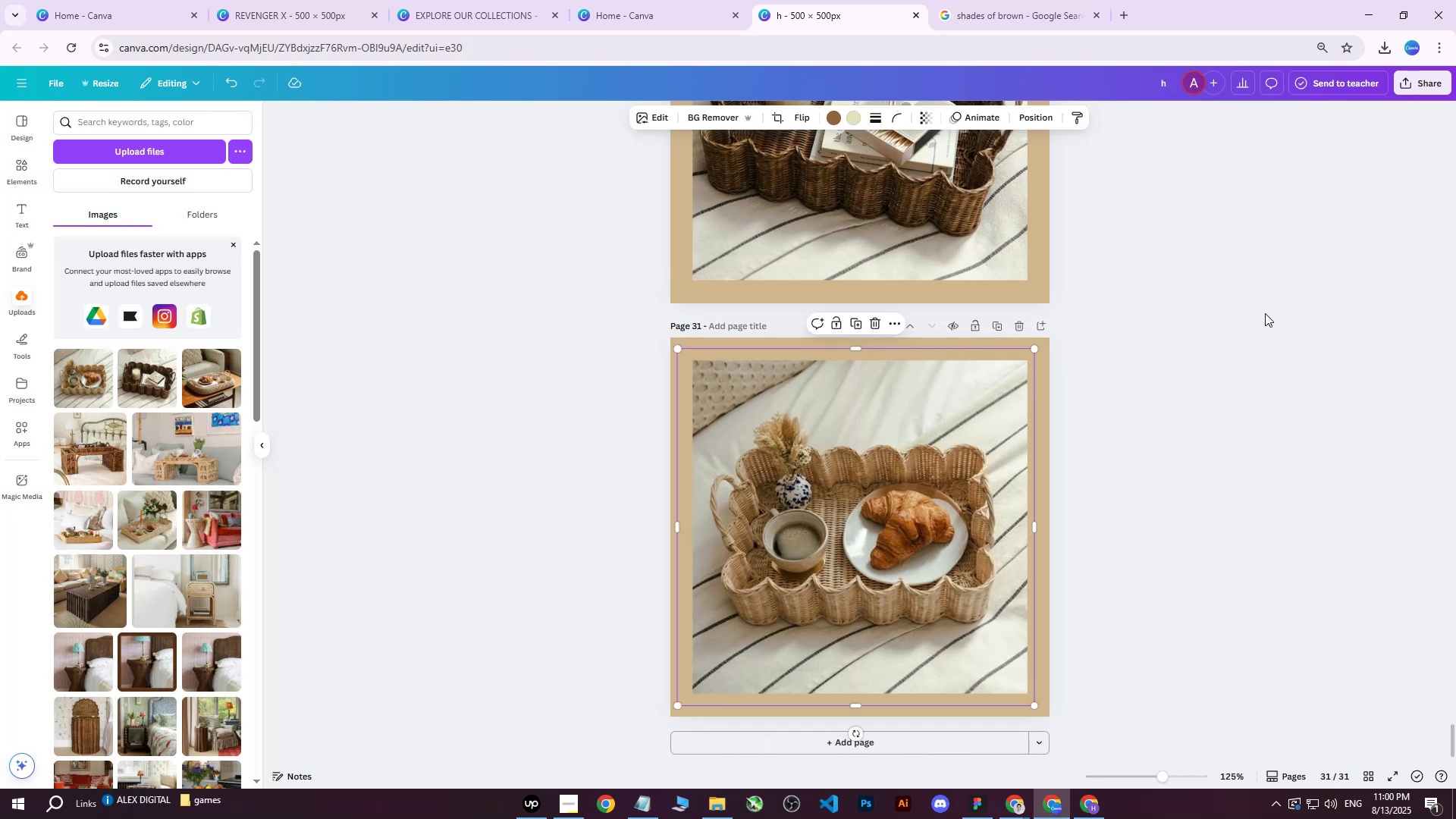 
left_click([1265, 313])
 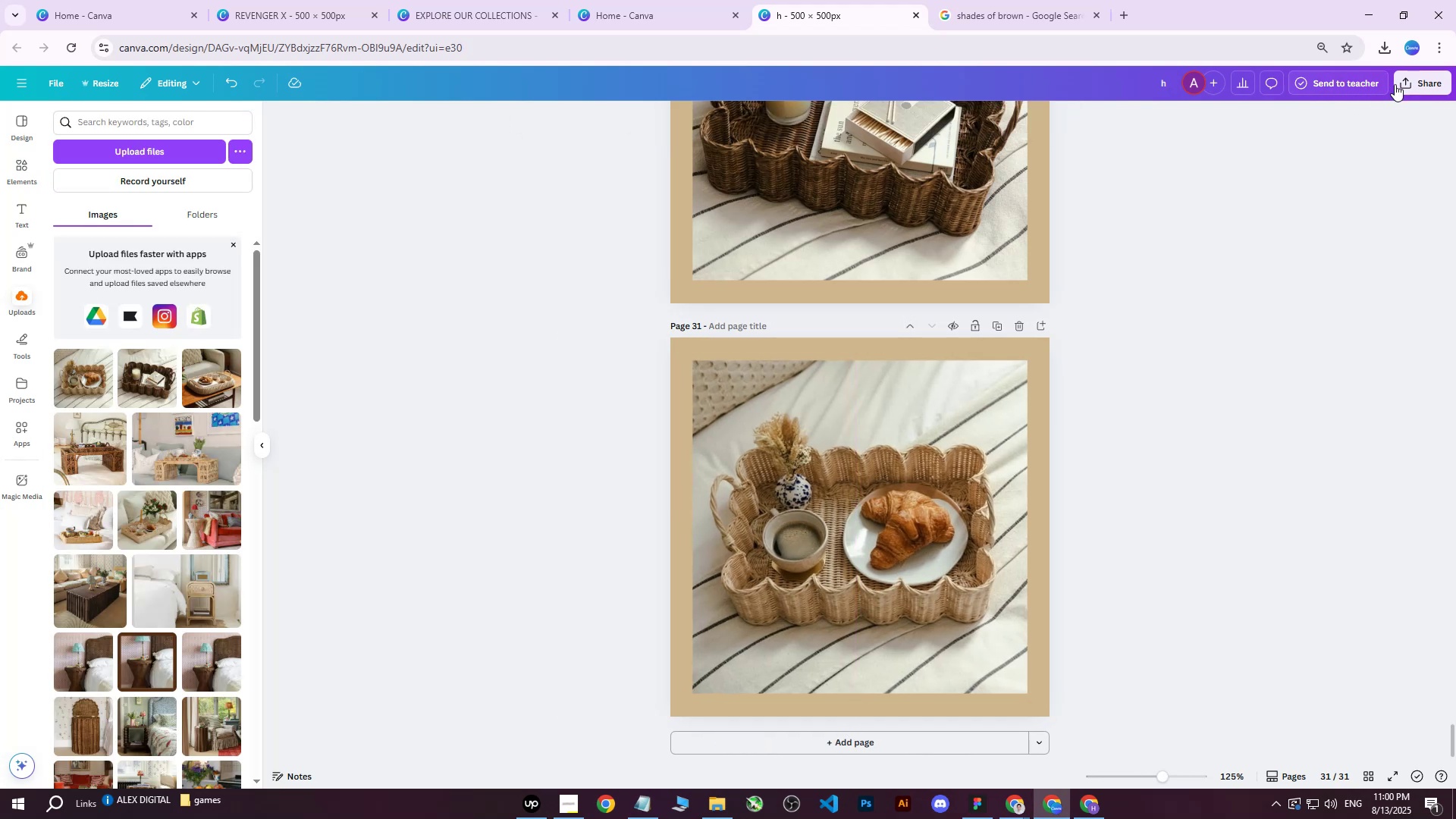 
left_click([1408, 86])
 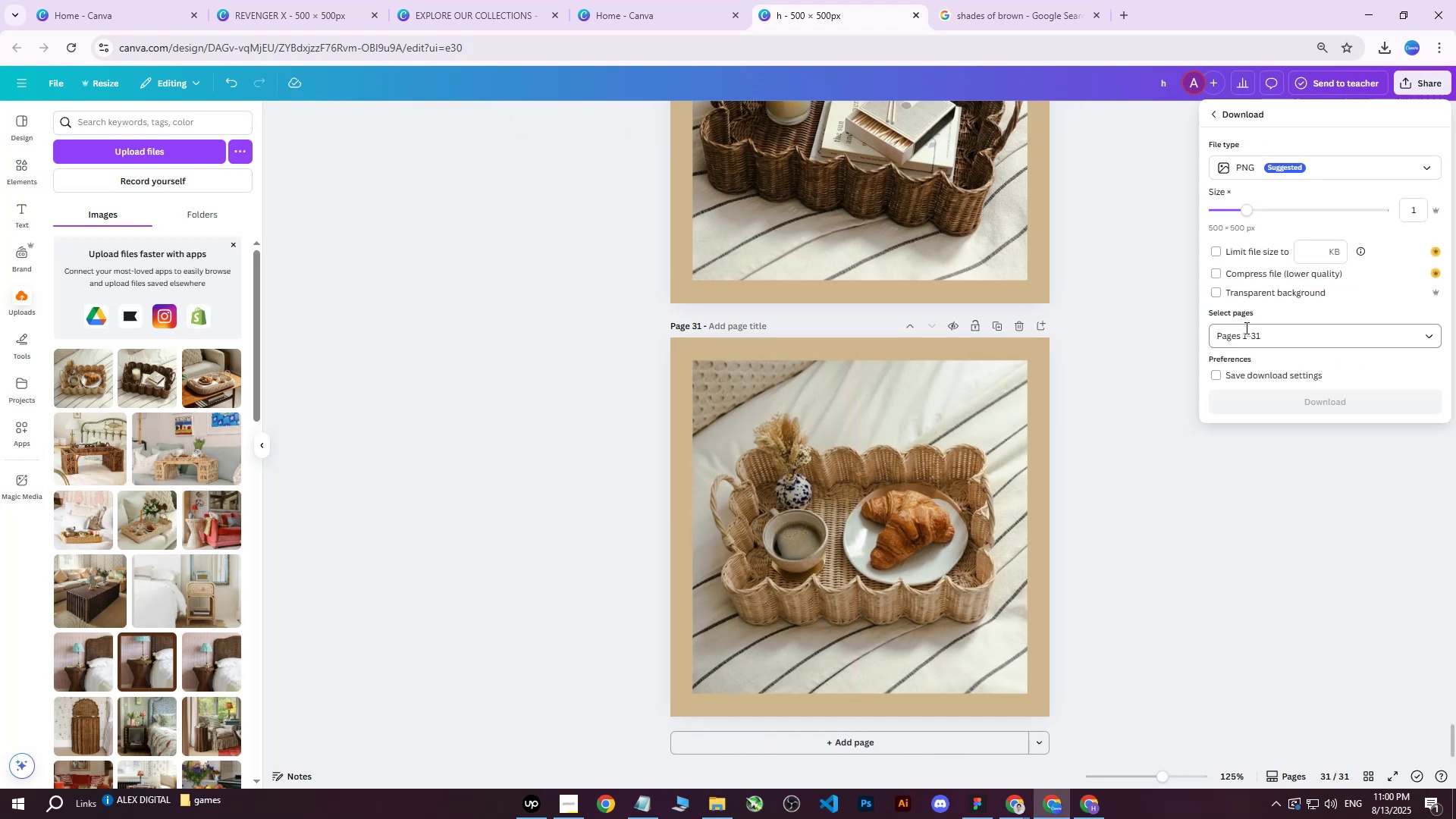 
double_click([1252, 335])
 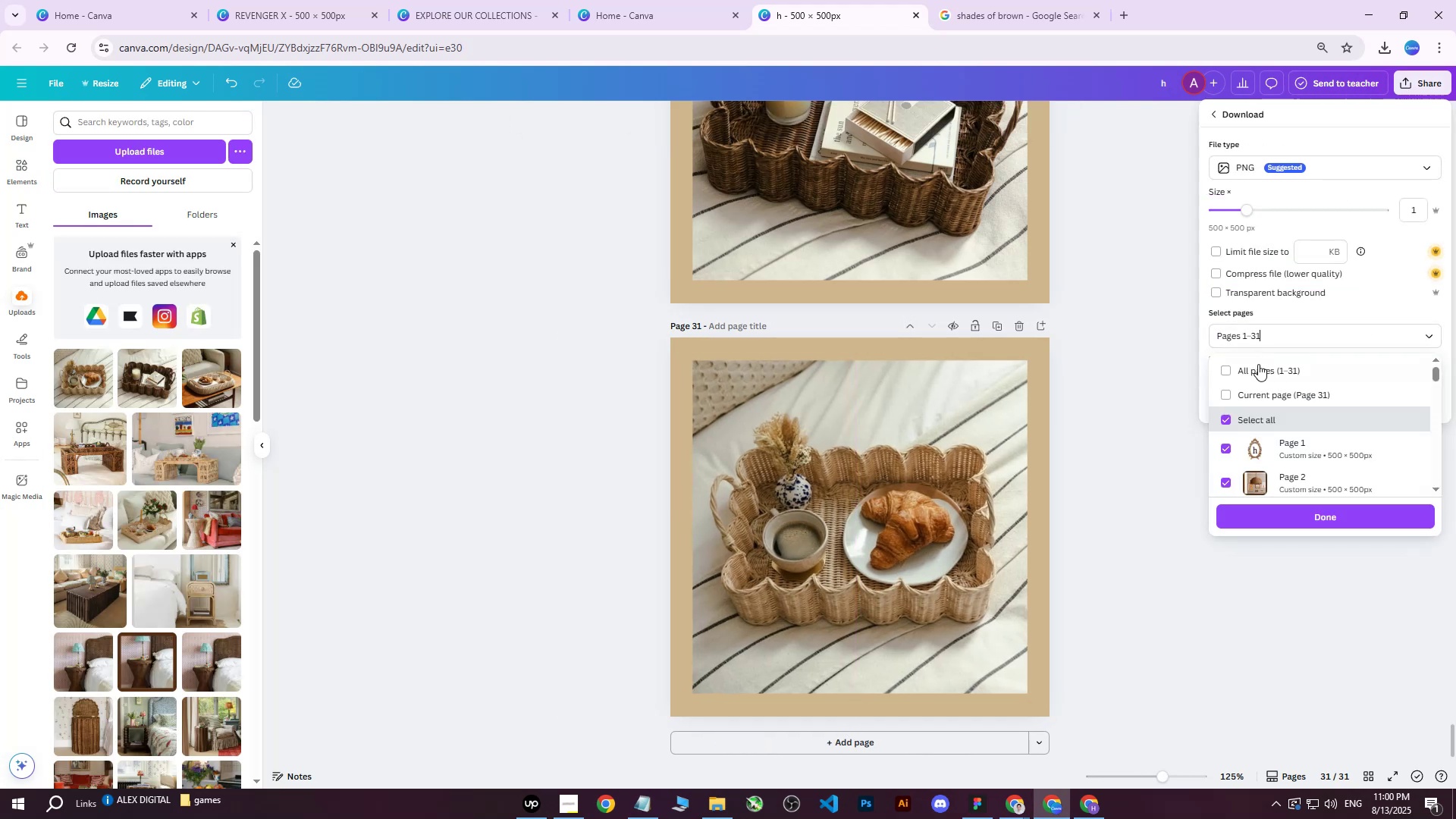 
left_click_drag(start_coordinate=[1258, 381], to_coordinate=[1258, 378])
 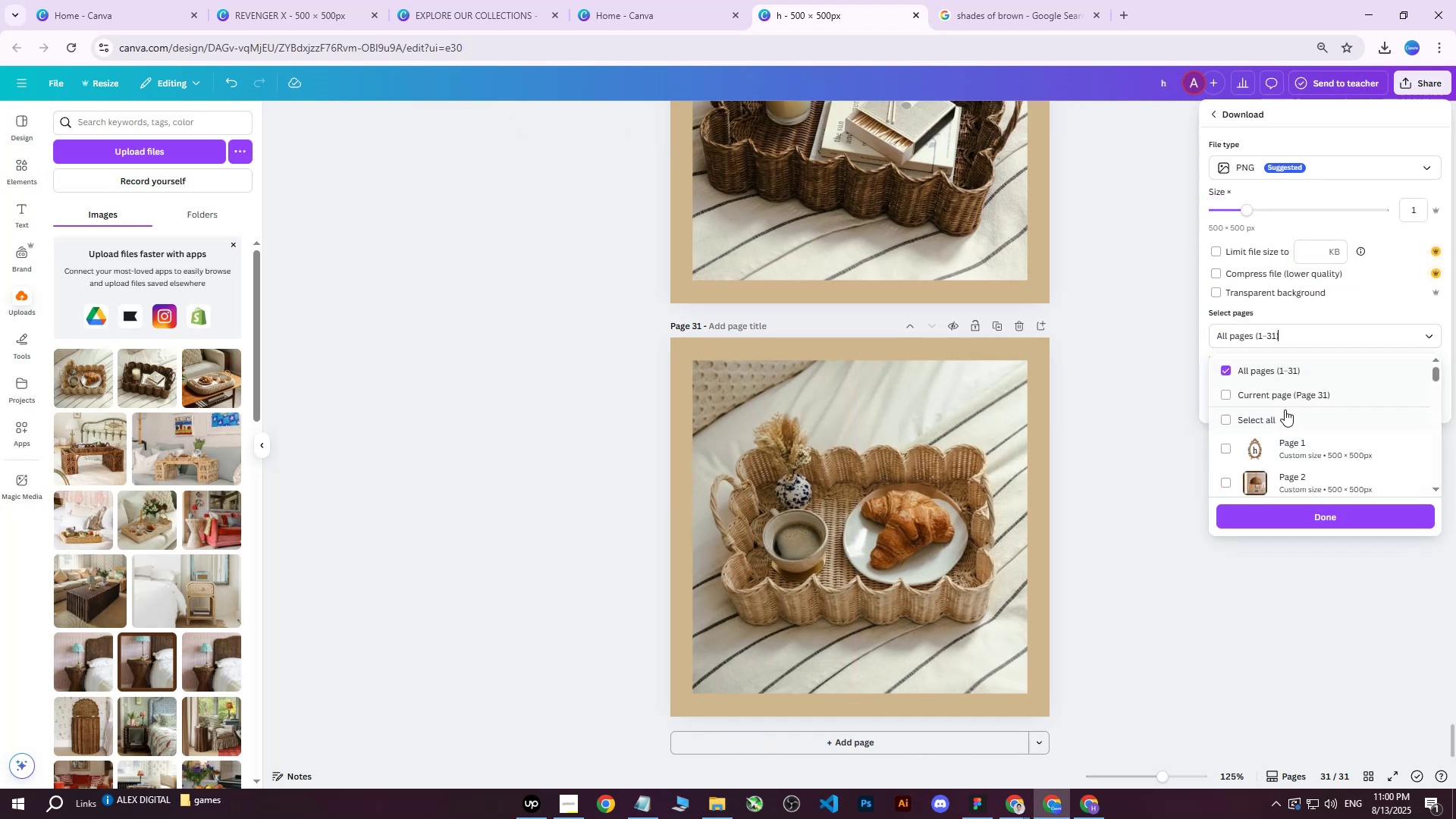 
triple_click([1285, 410])
 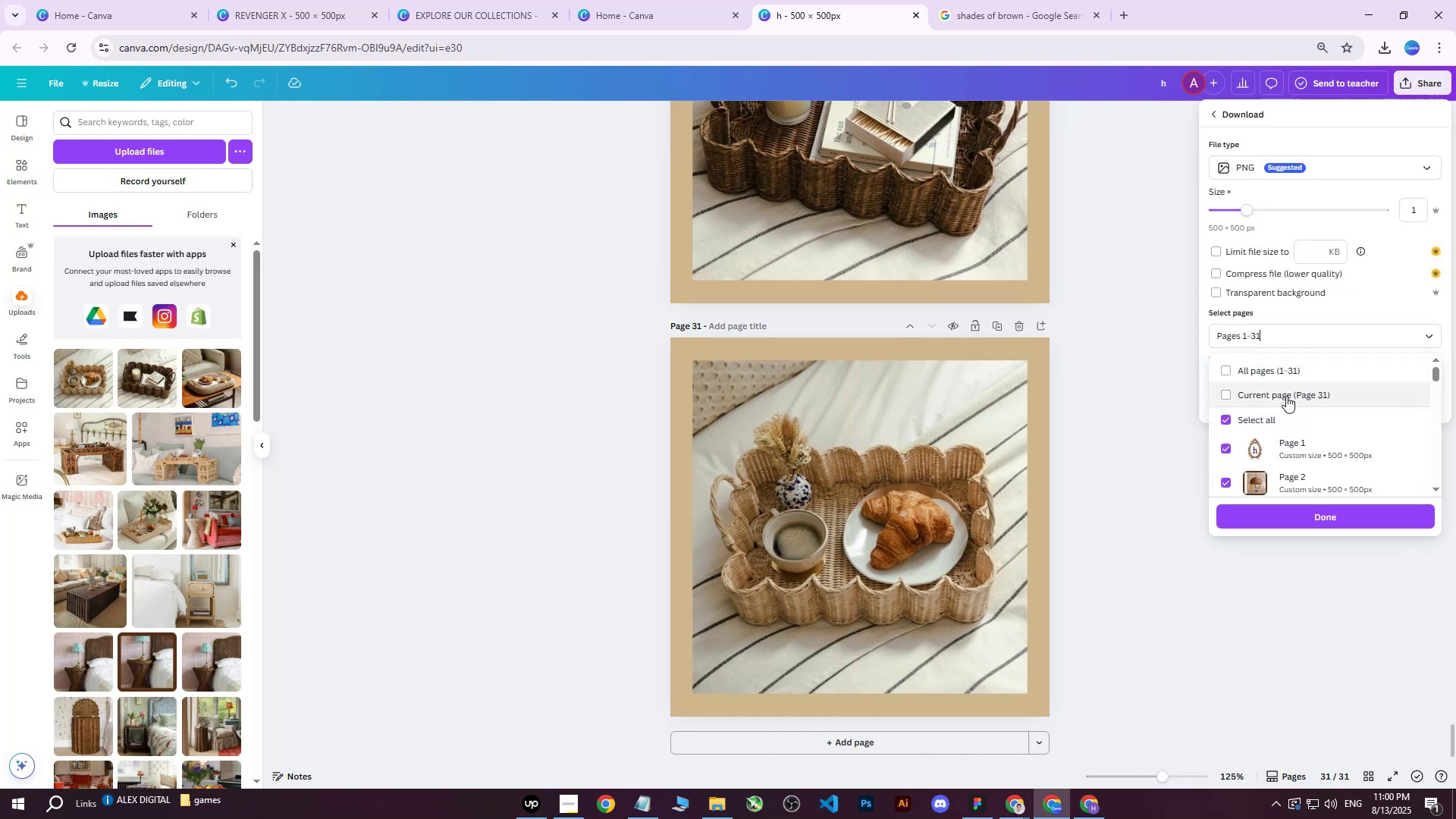 
triple_click([1286, 396])
 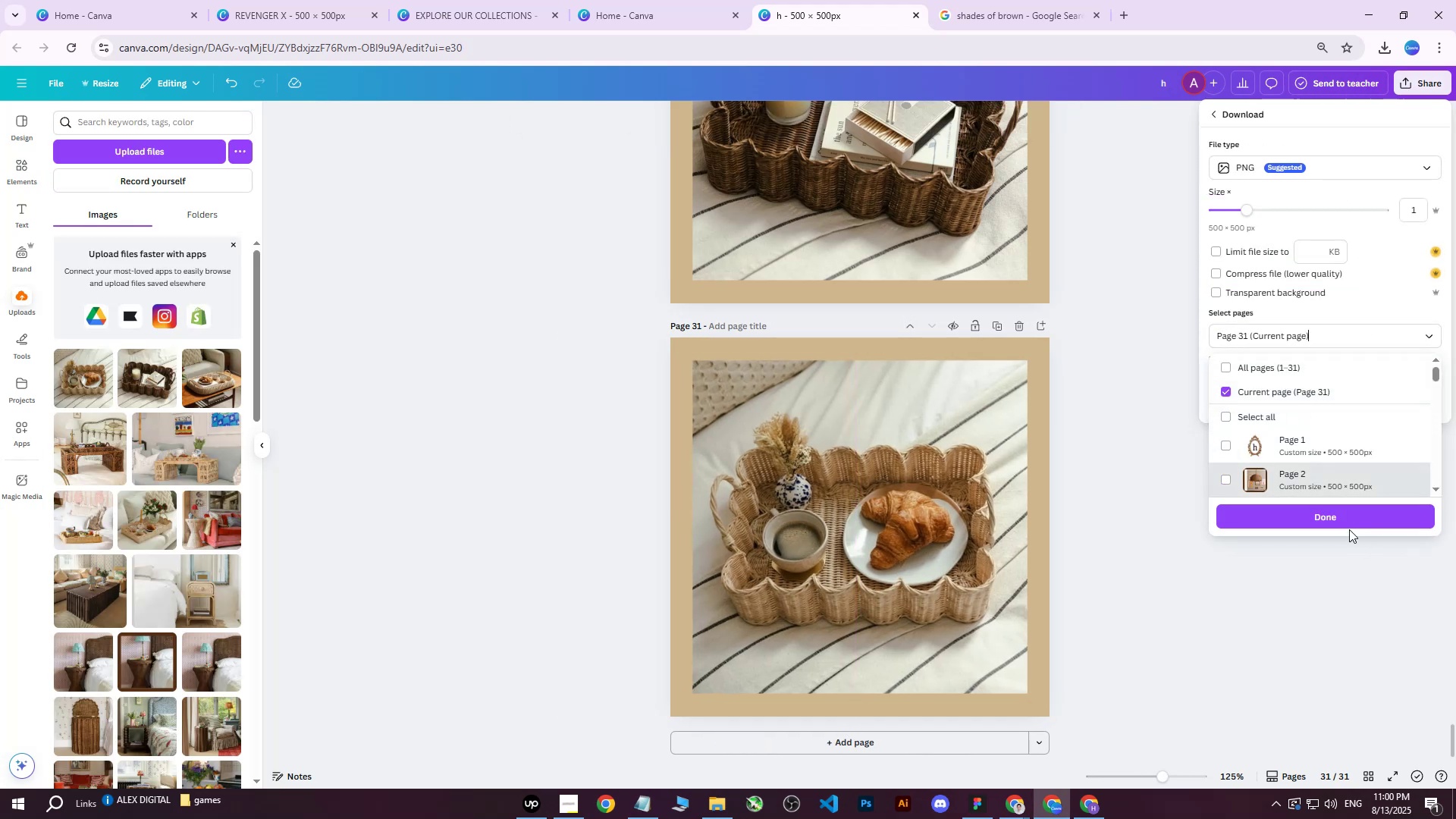 
left_click([1339, 510])
 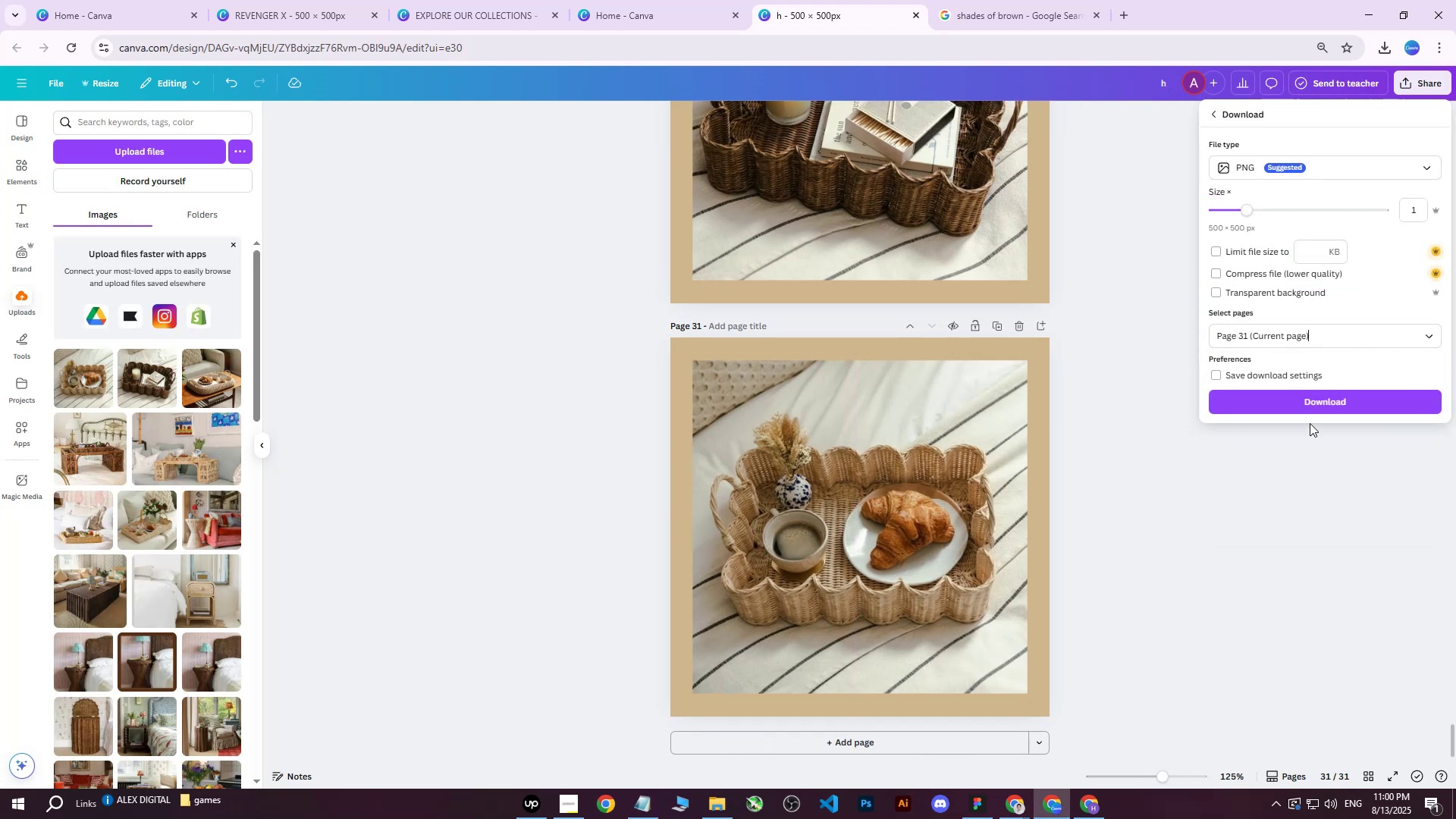 
left_click([1307, 412])
 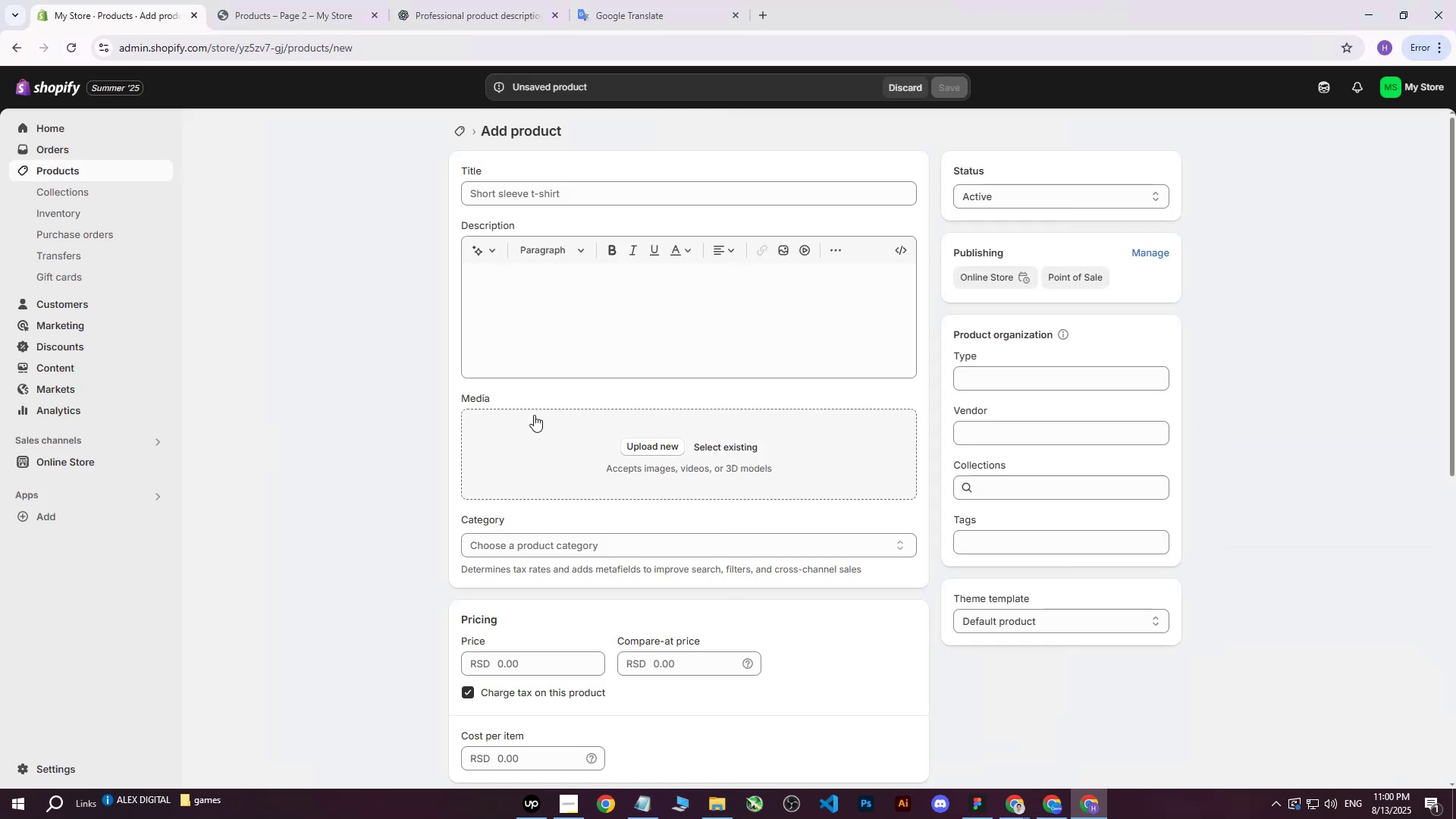 
left_click([667, 446])
 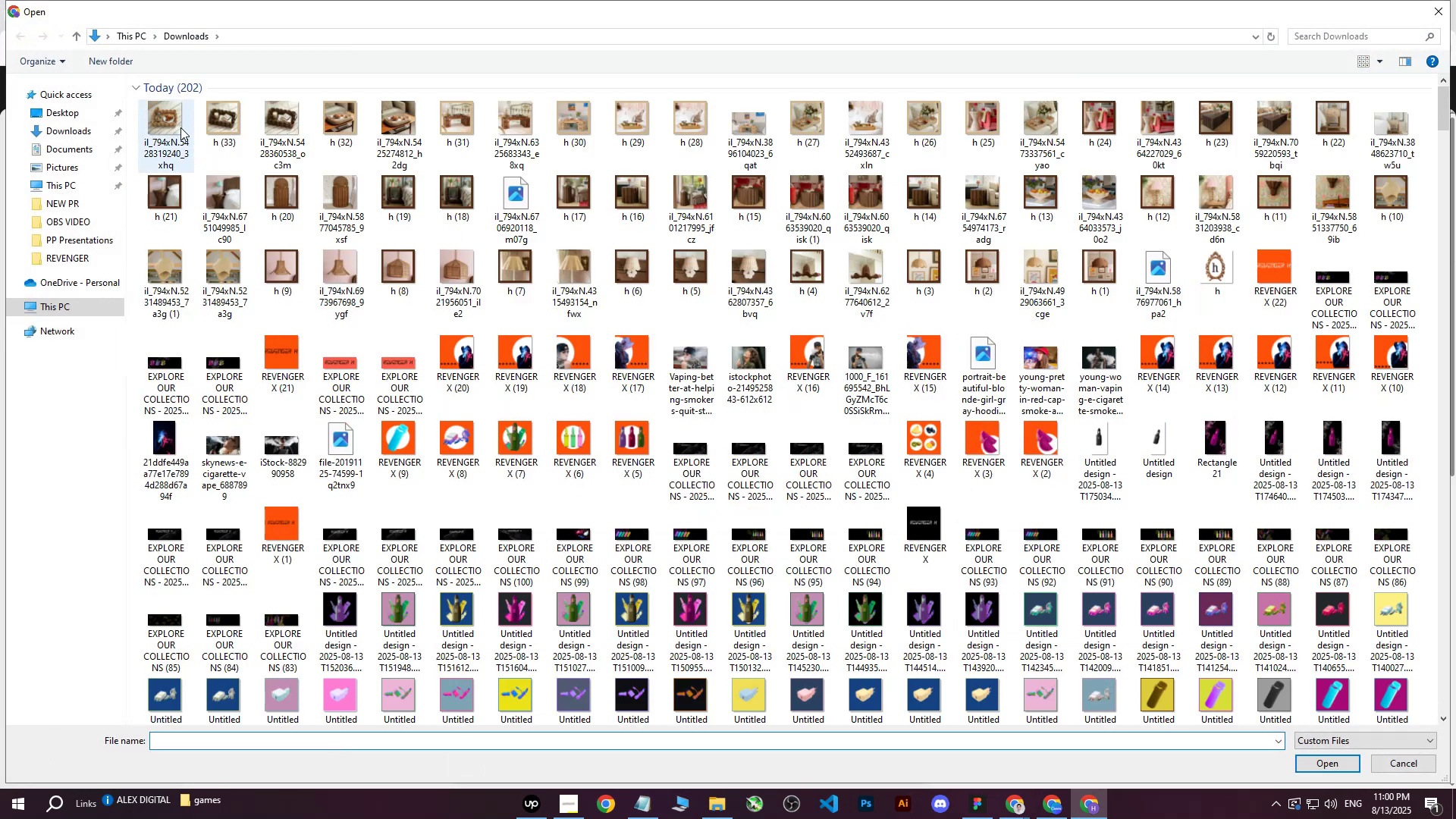 
left_click([176, 126])
 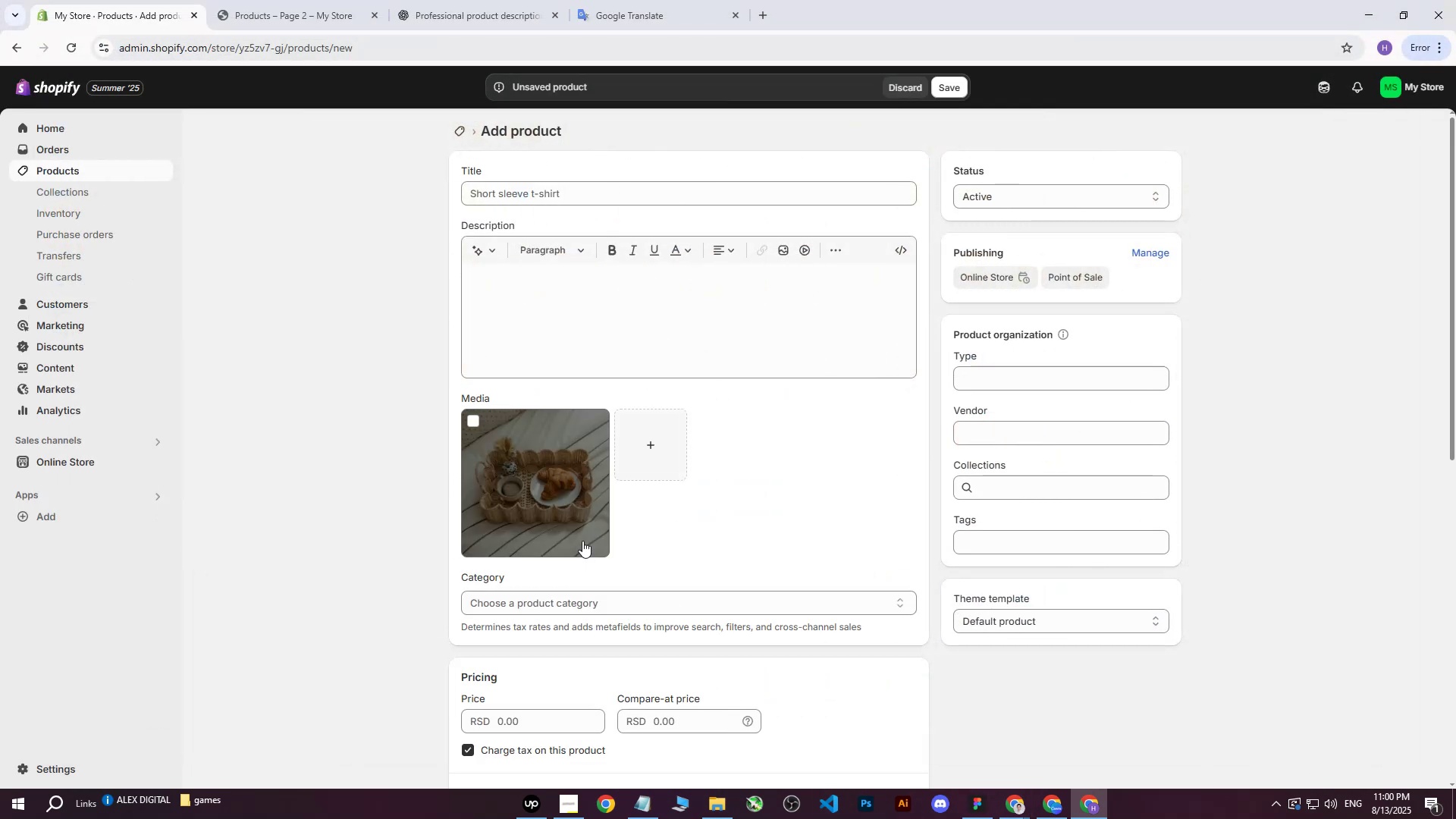 
wait(7.01)
 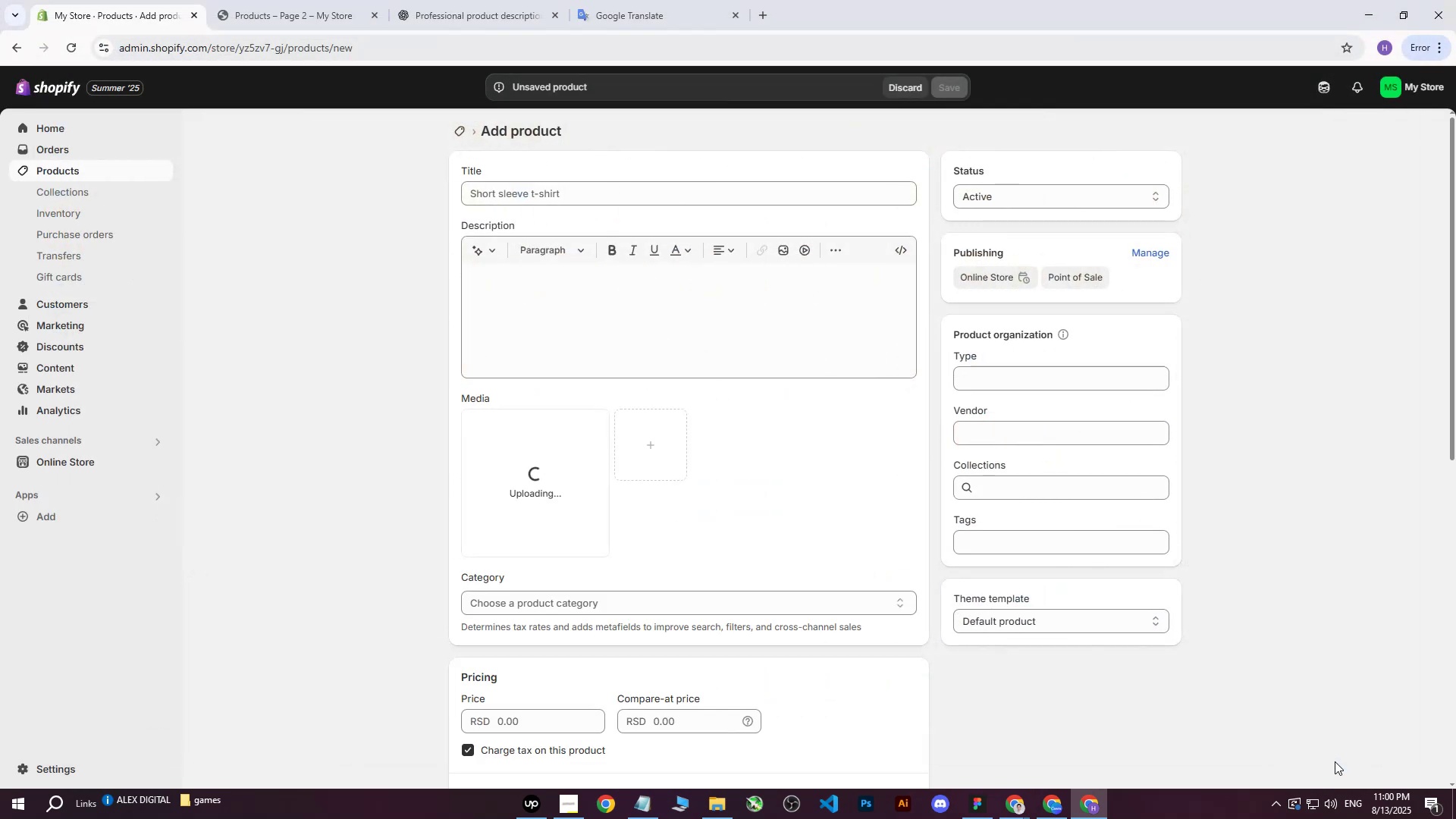 
left_click([471, 419])
 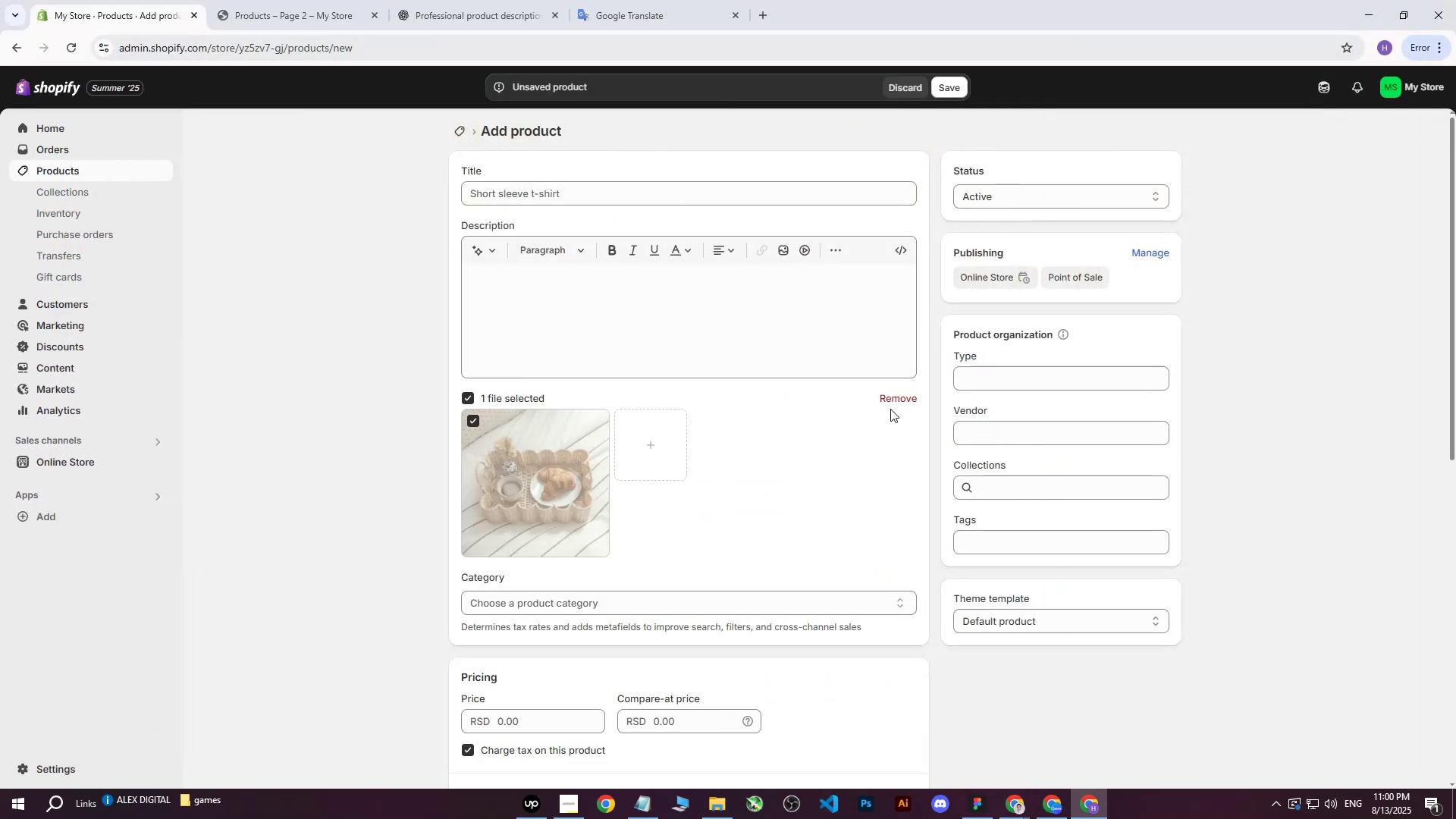 
left_click([894, 394])
 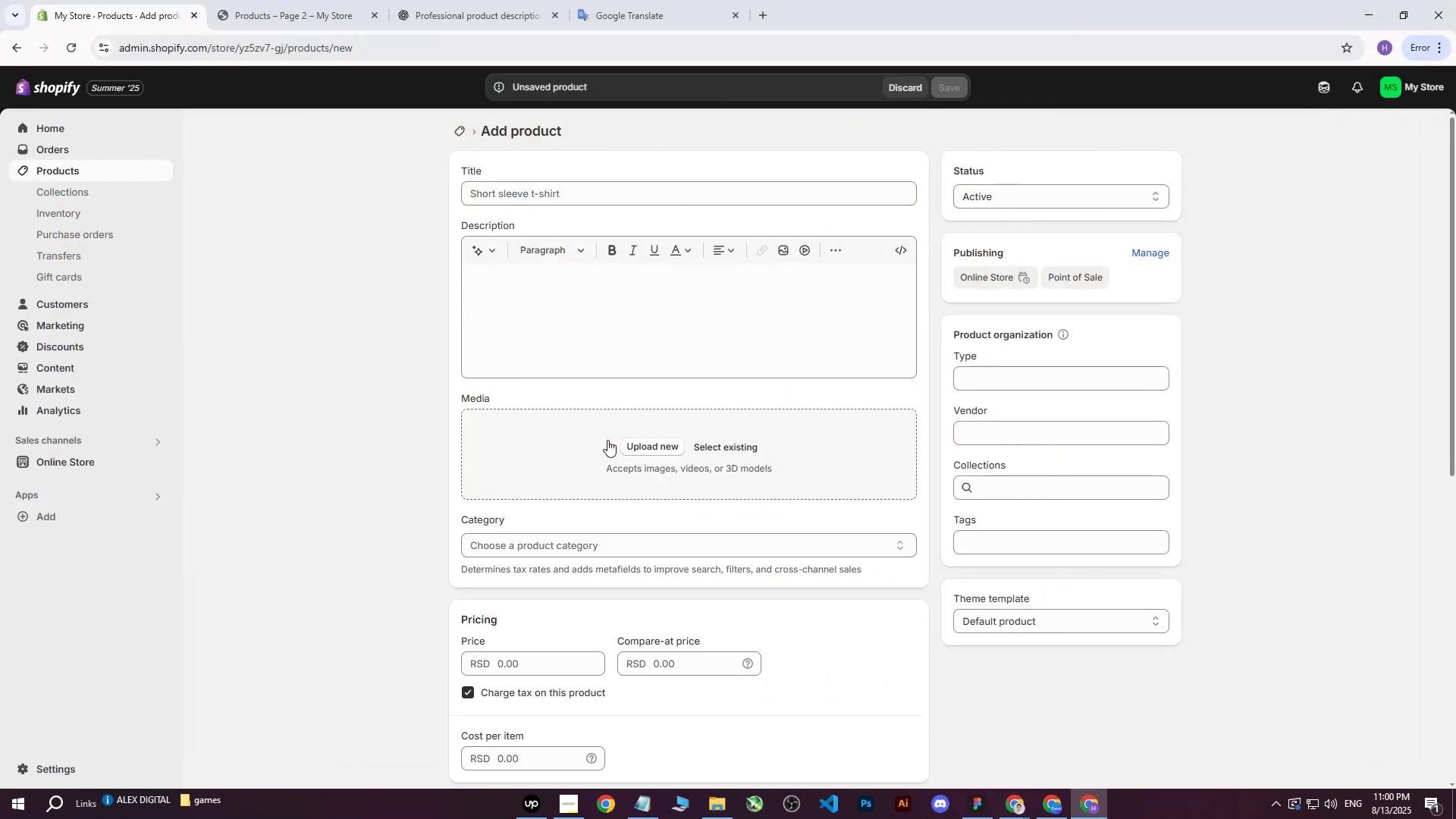 
left_click([607, 440])
 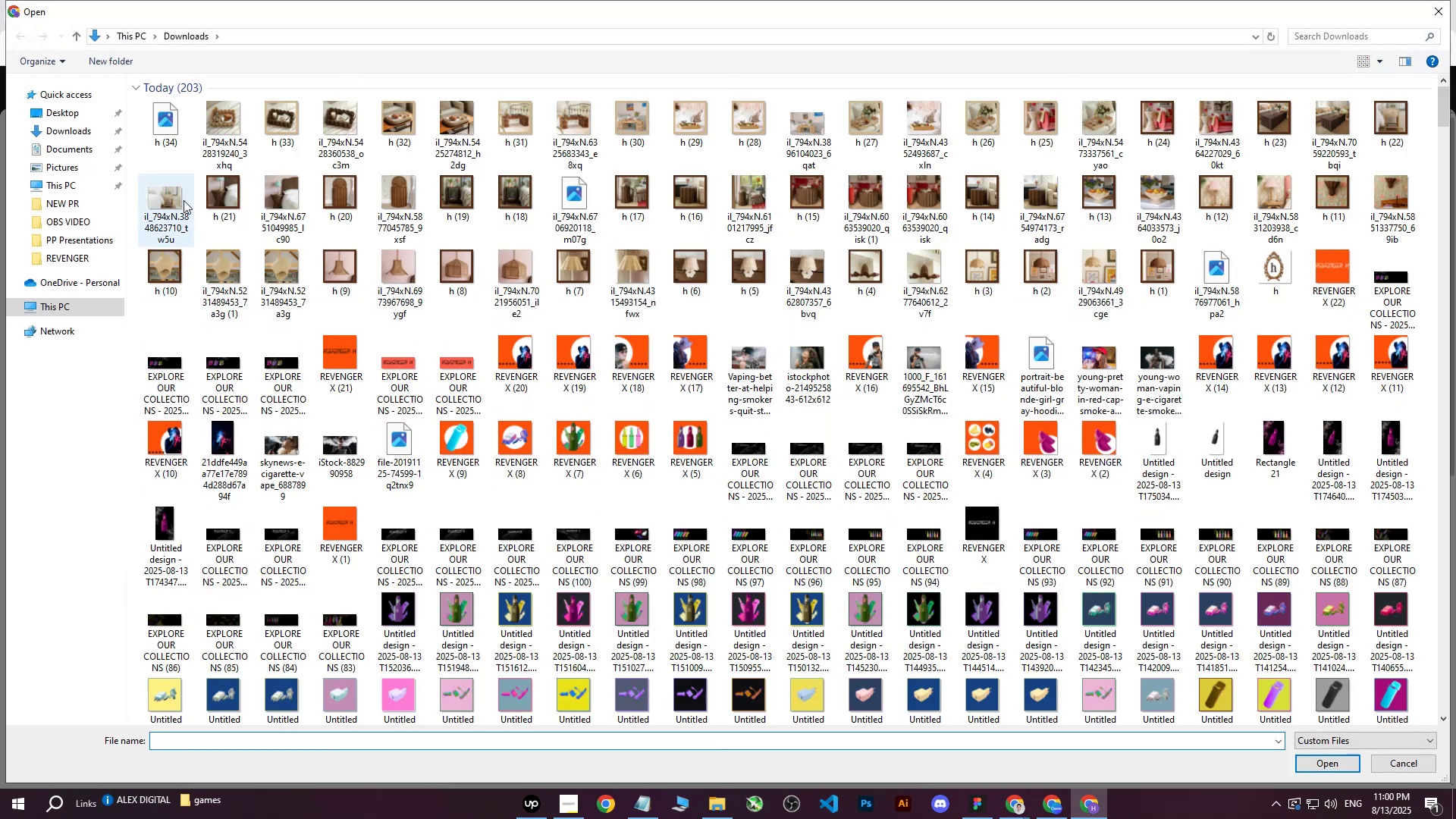 
left_click([160, 138])
 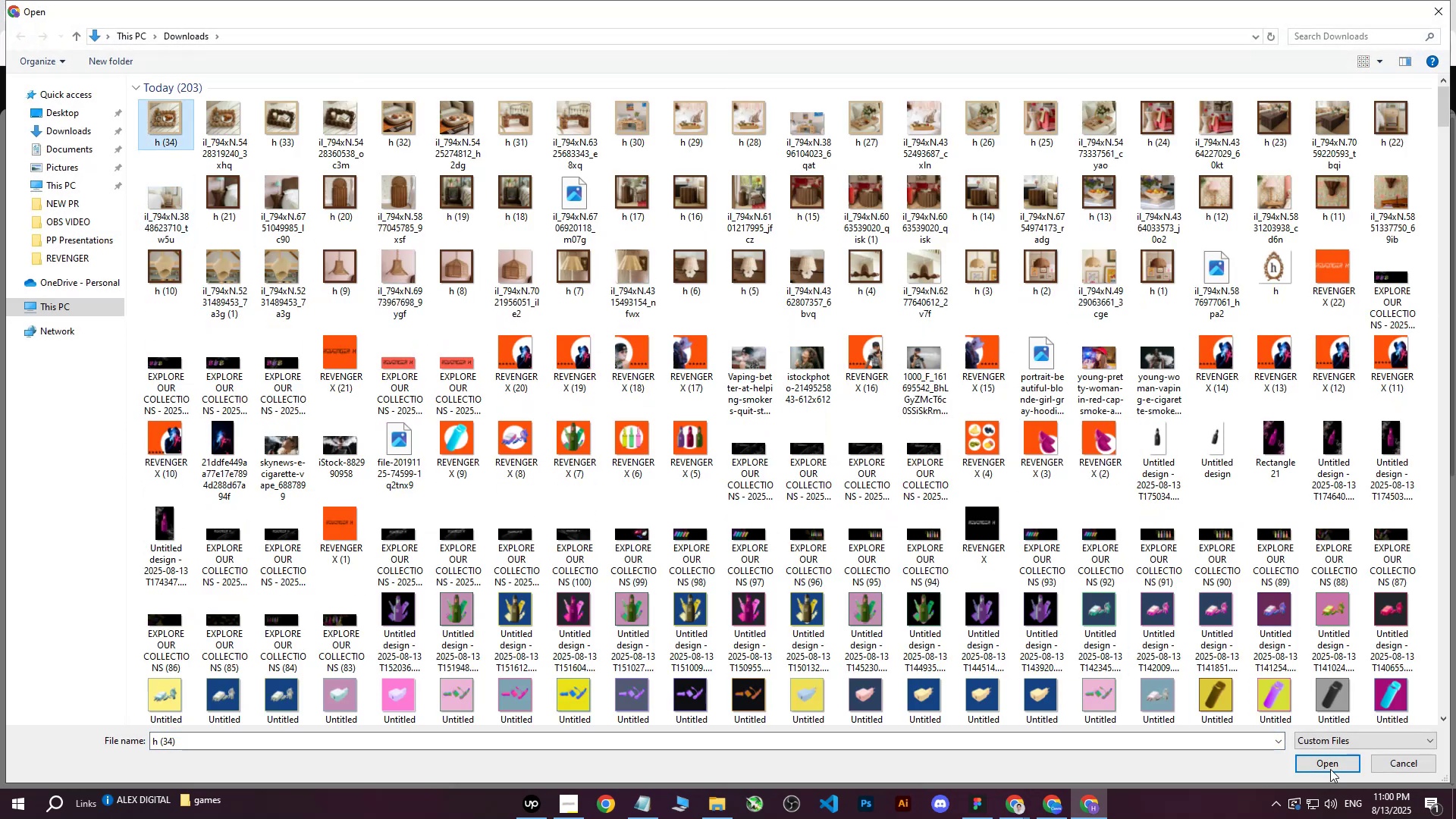 
left_click([1332, 763])
 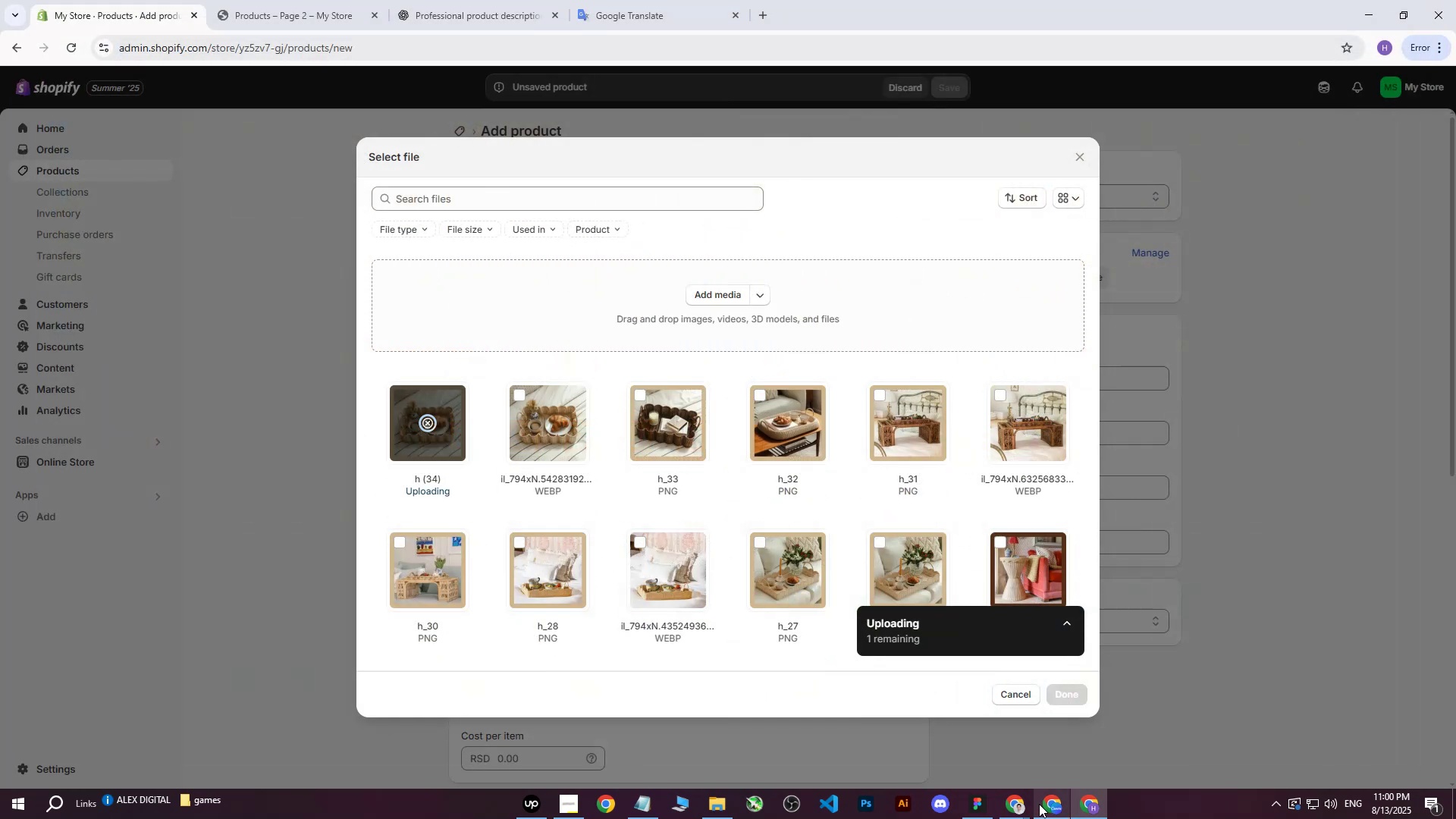 
mouse_move([1021, 789])
 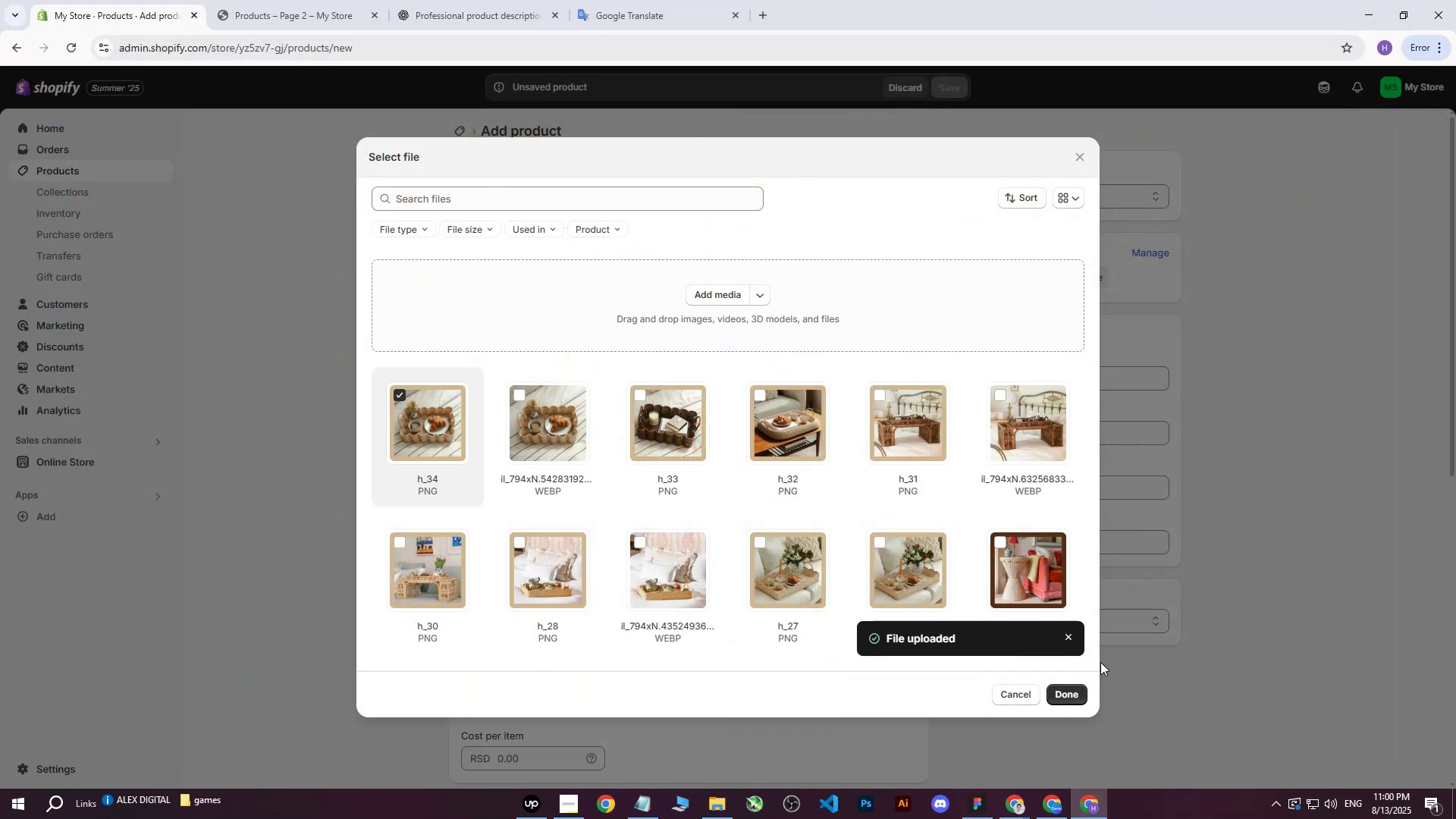 
left_click([1072, 701])
 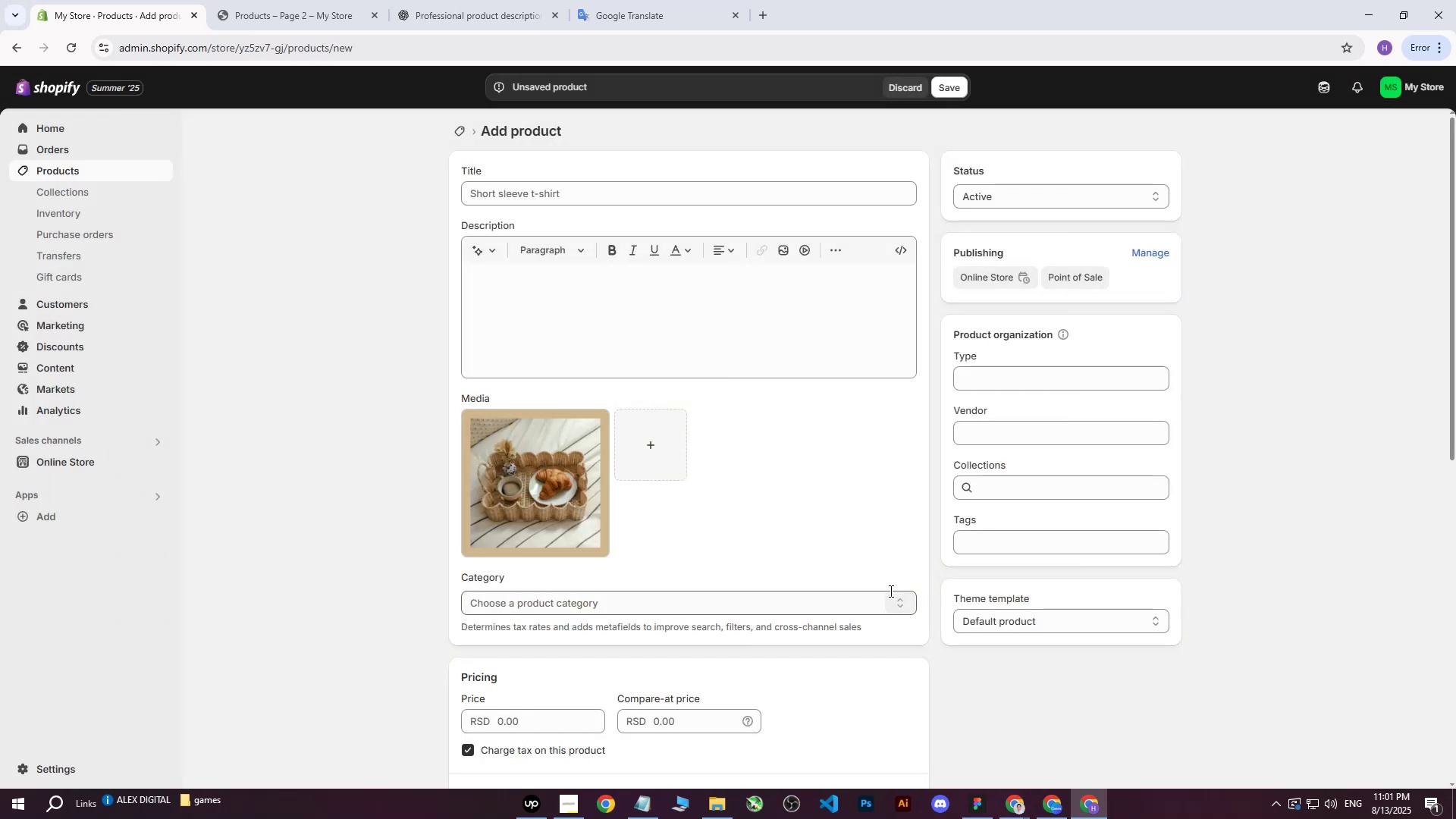 
wait(8.55)
 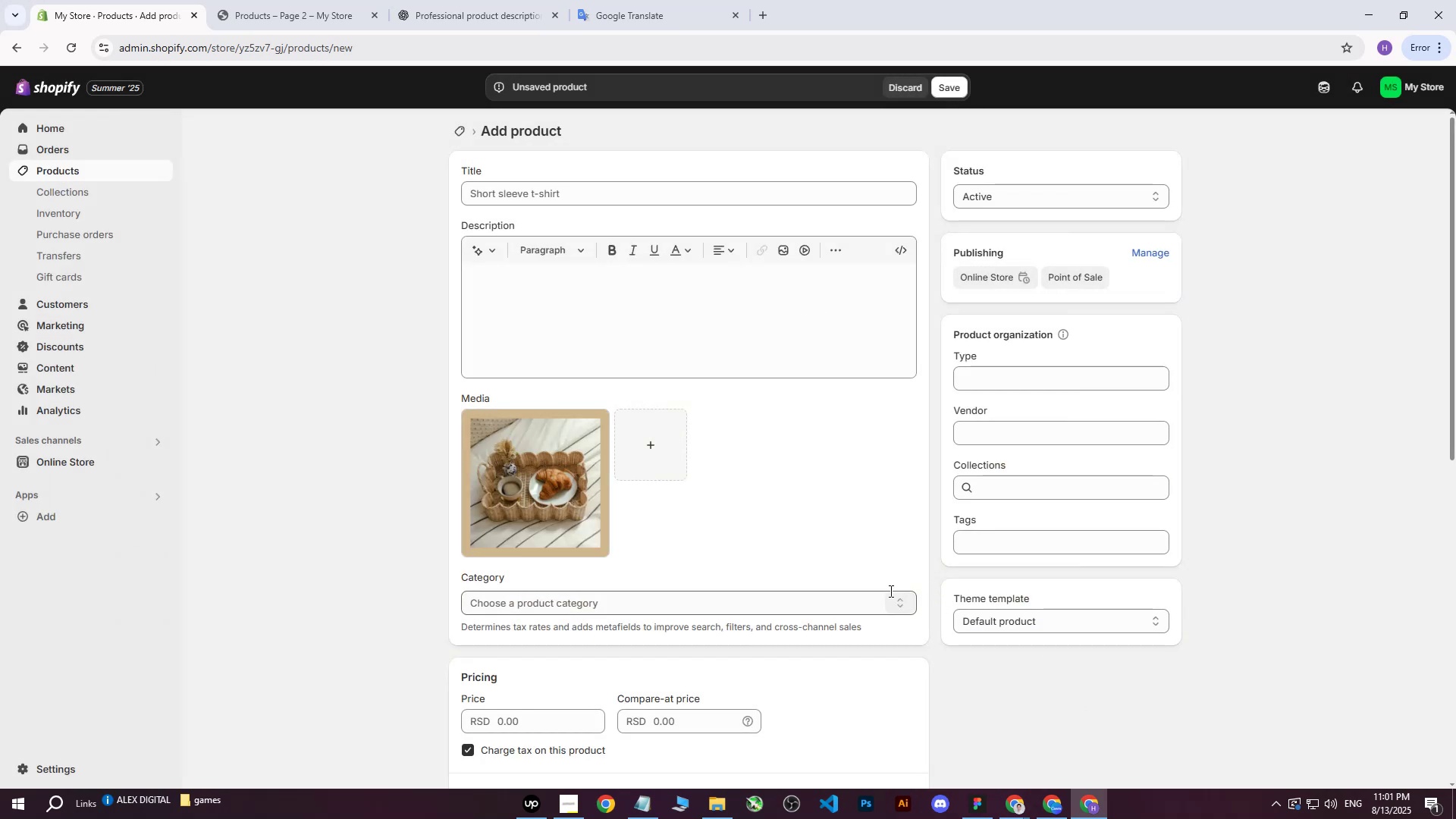 
double_click([970, 739])
 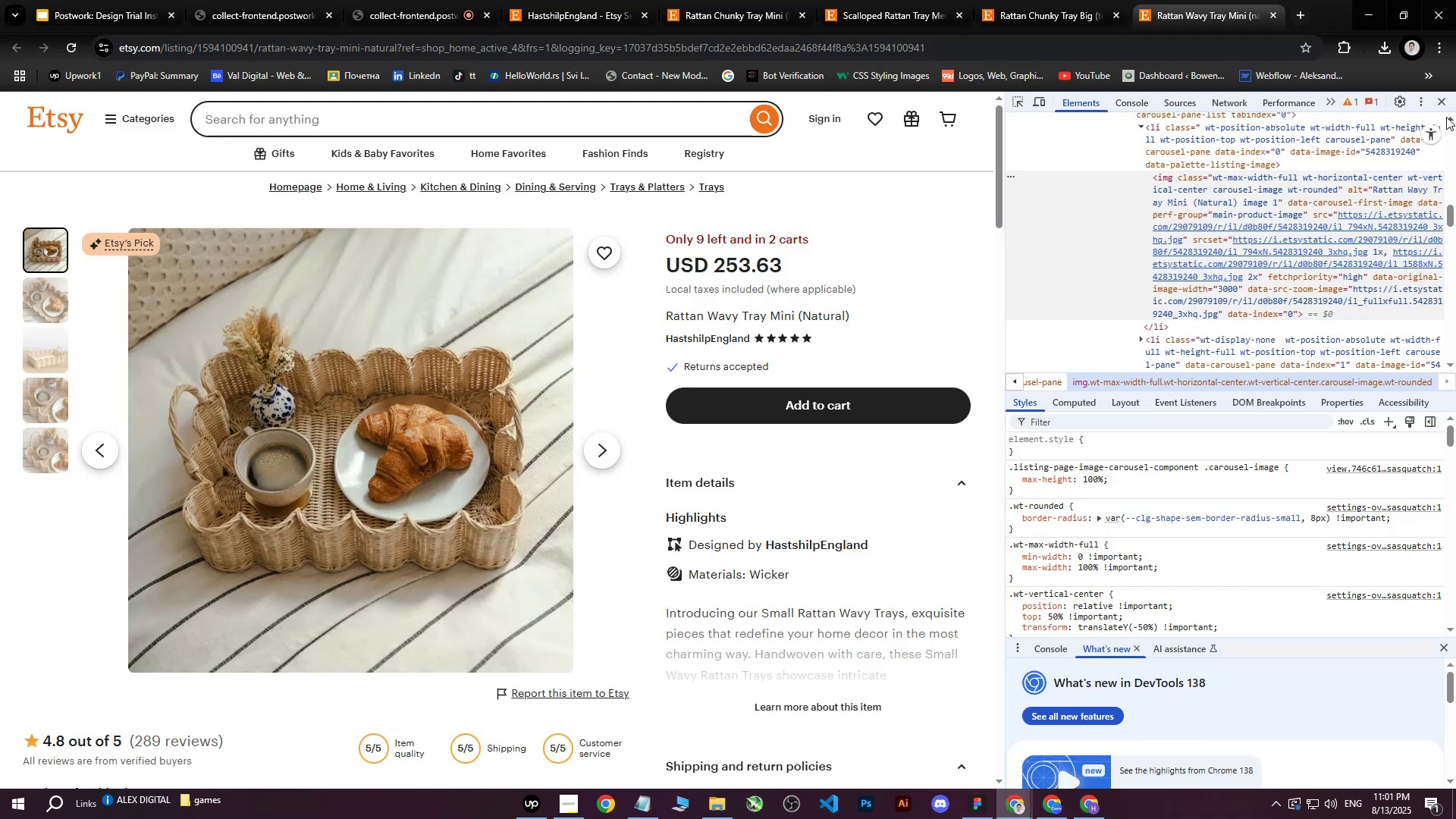 
left_click([1444, 104])
 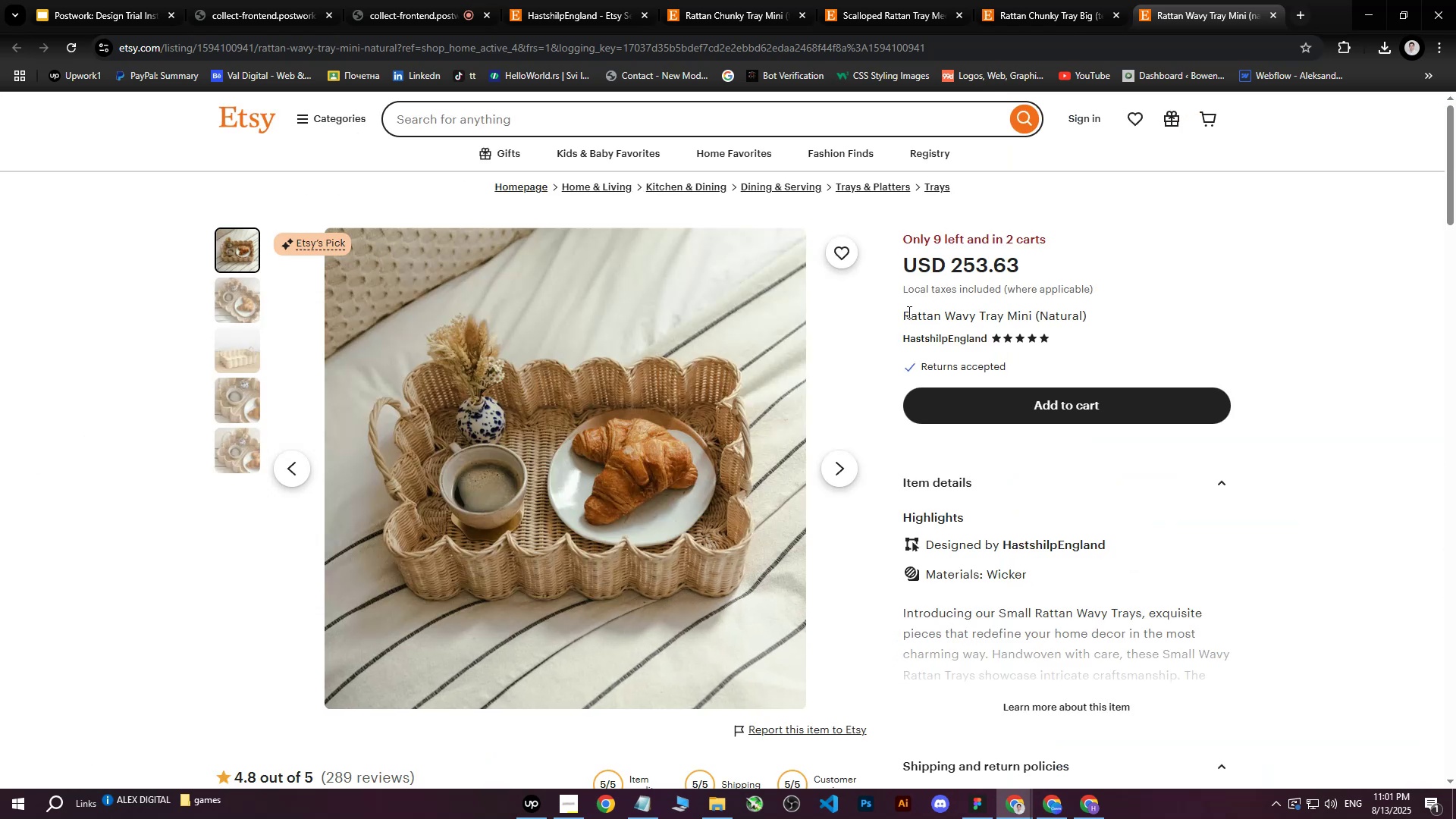 
left_click_drag(start_coordinate=[906, 313], to_coordinate=[1087, 320])
 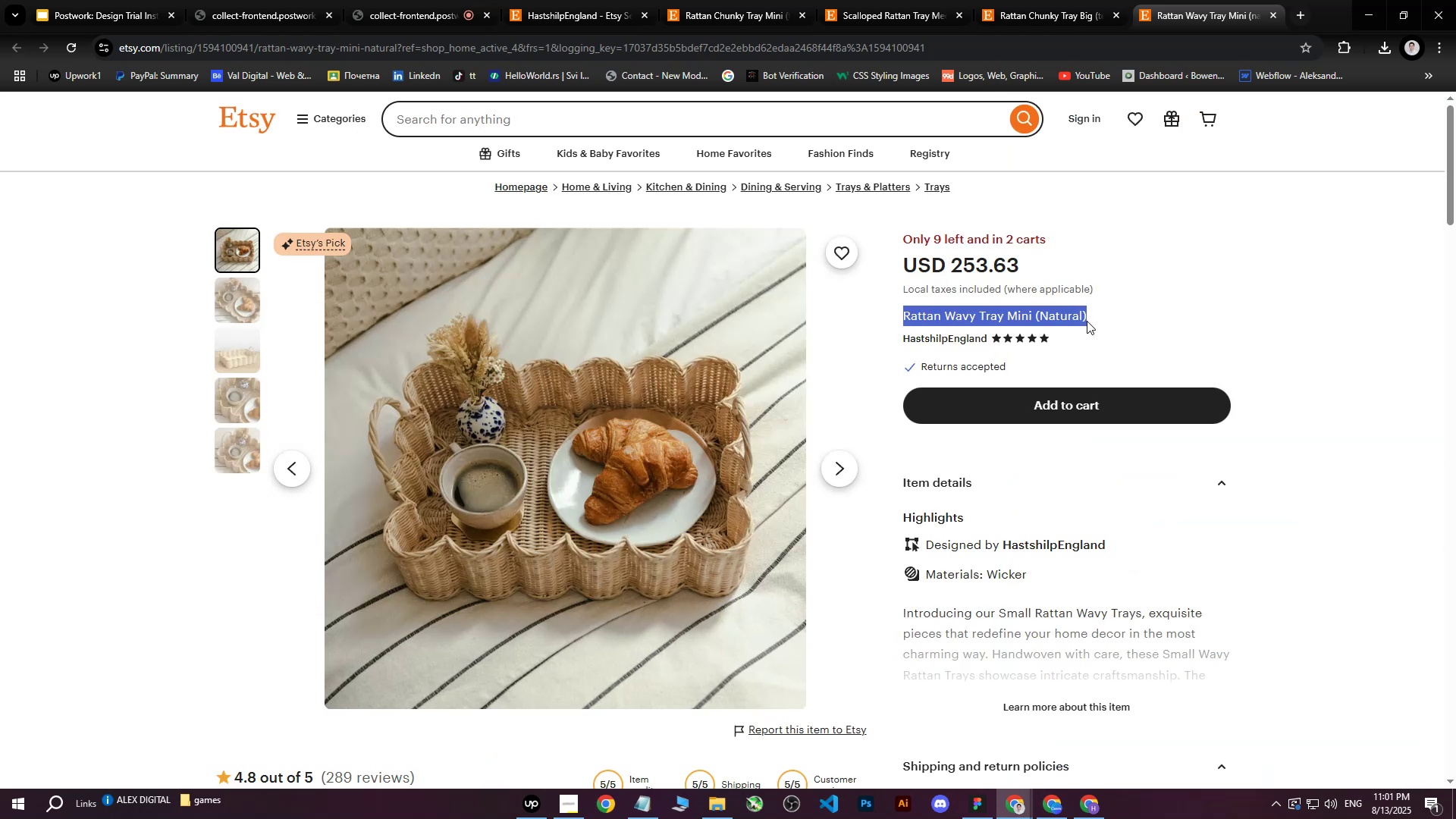 
key(Control+ControlLeft)
 